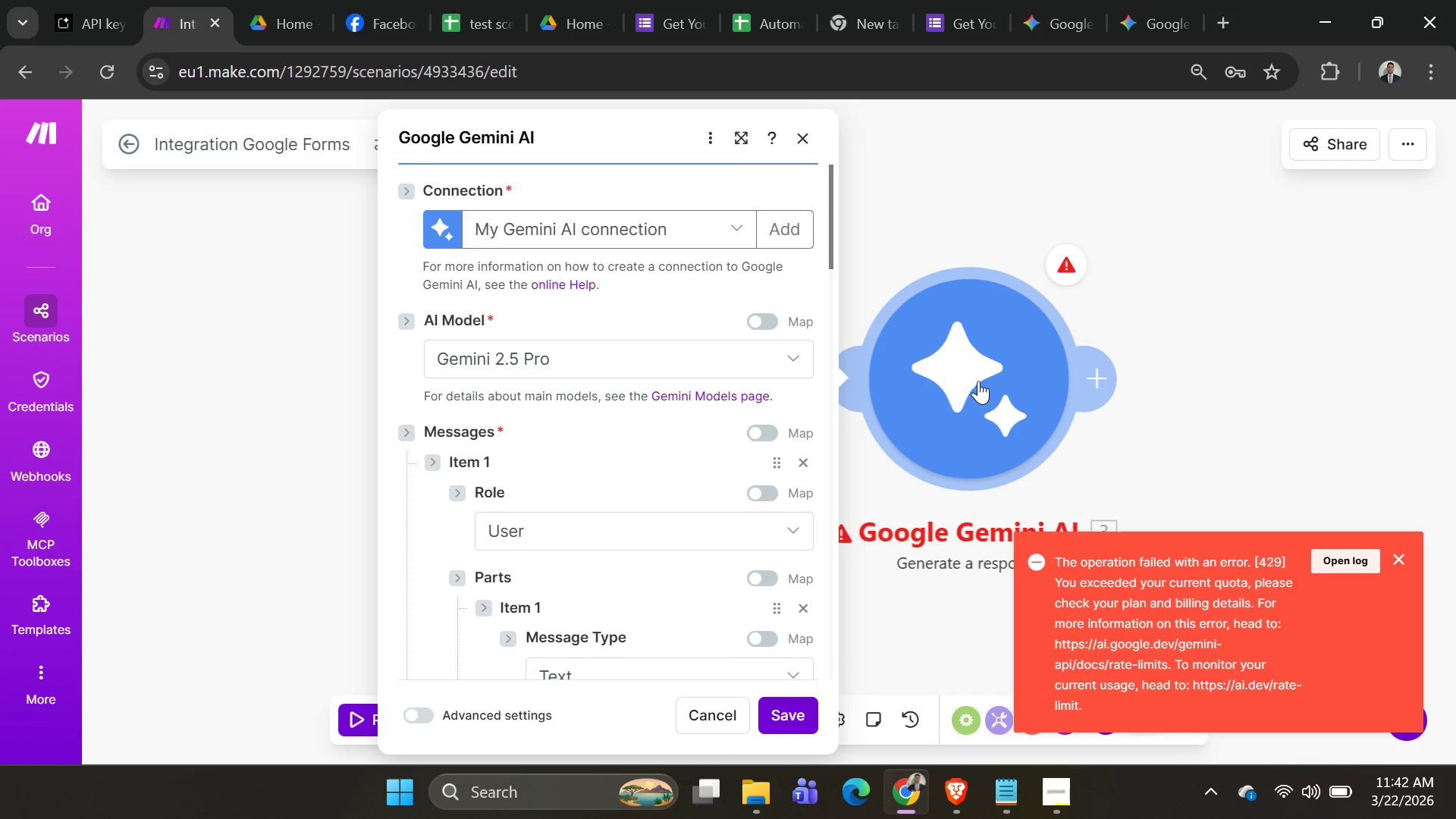 
scroll: coordinate [657, 400], scroll_direction: down, amount: 4.0
 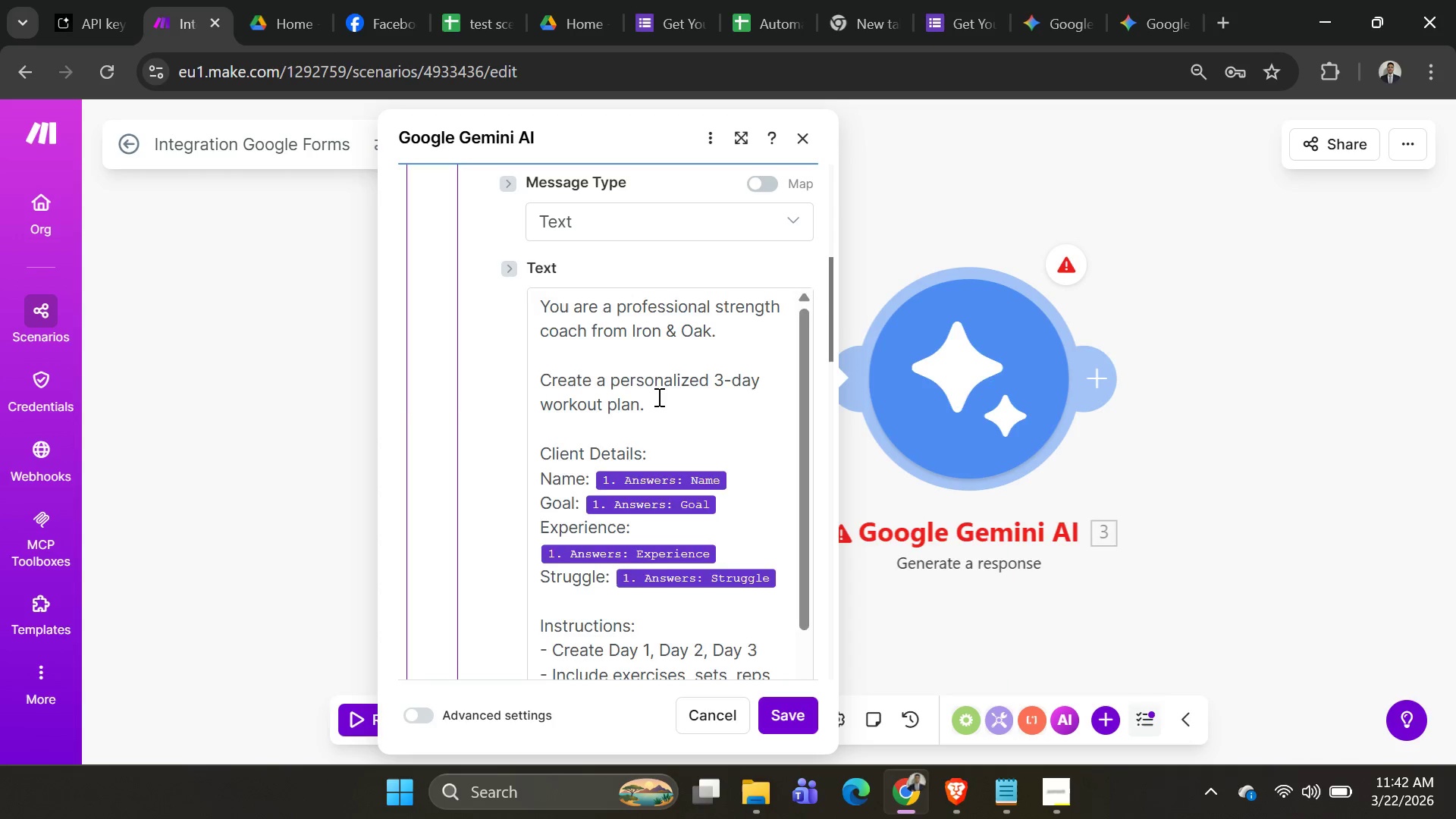 
scroll: coordinate [656, 347], scroll_direction: up, amount: 13.0
 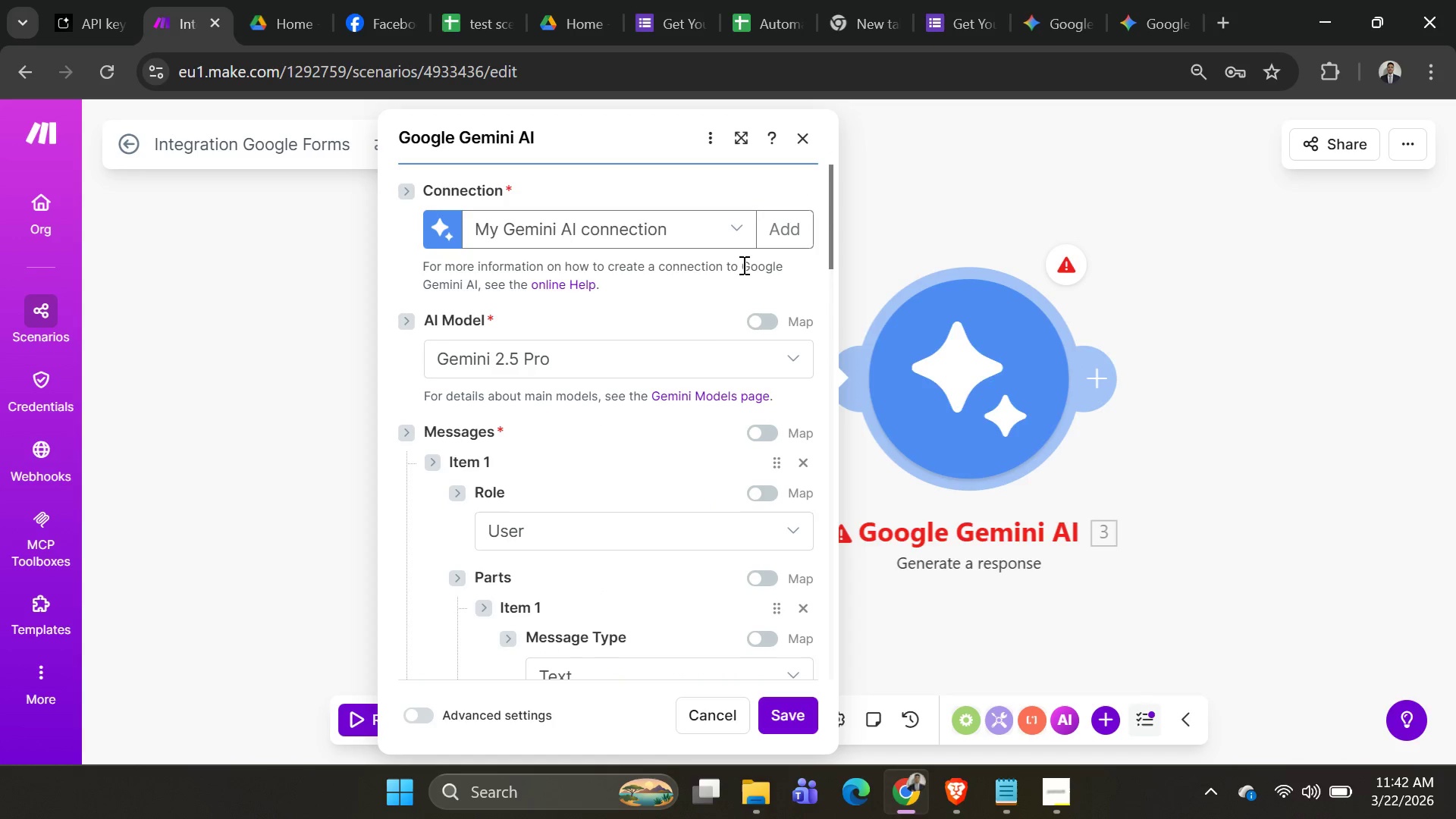 
scroll: coordinate [694, 492], scroll_direction: down, amount: 13.0
 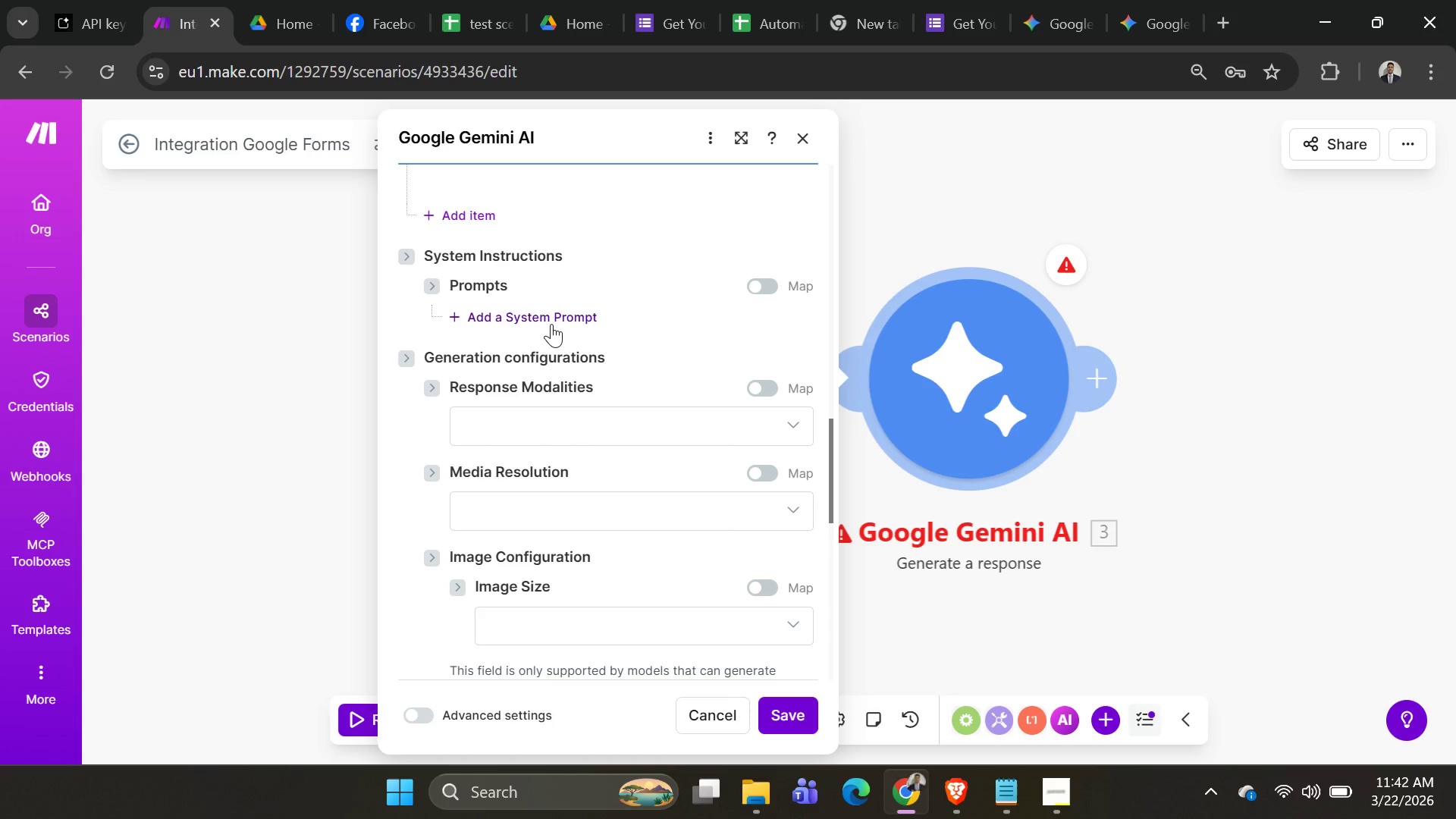 
left_click([551, 324])
 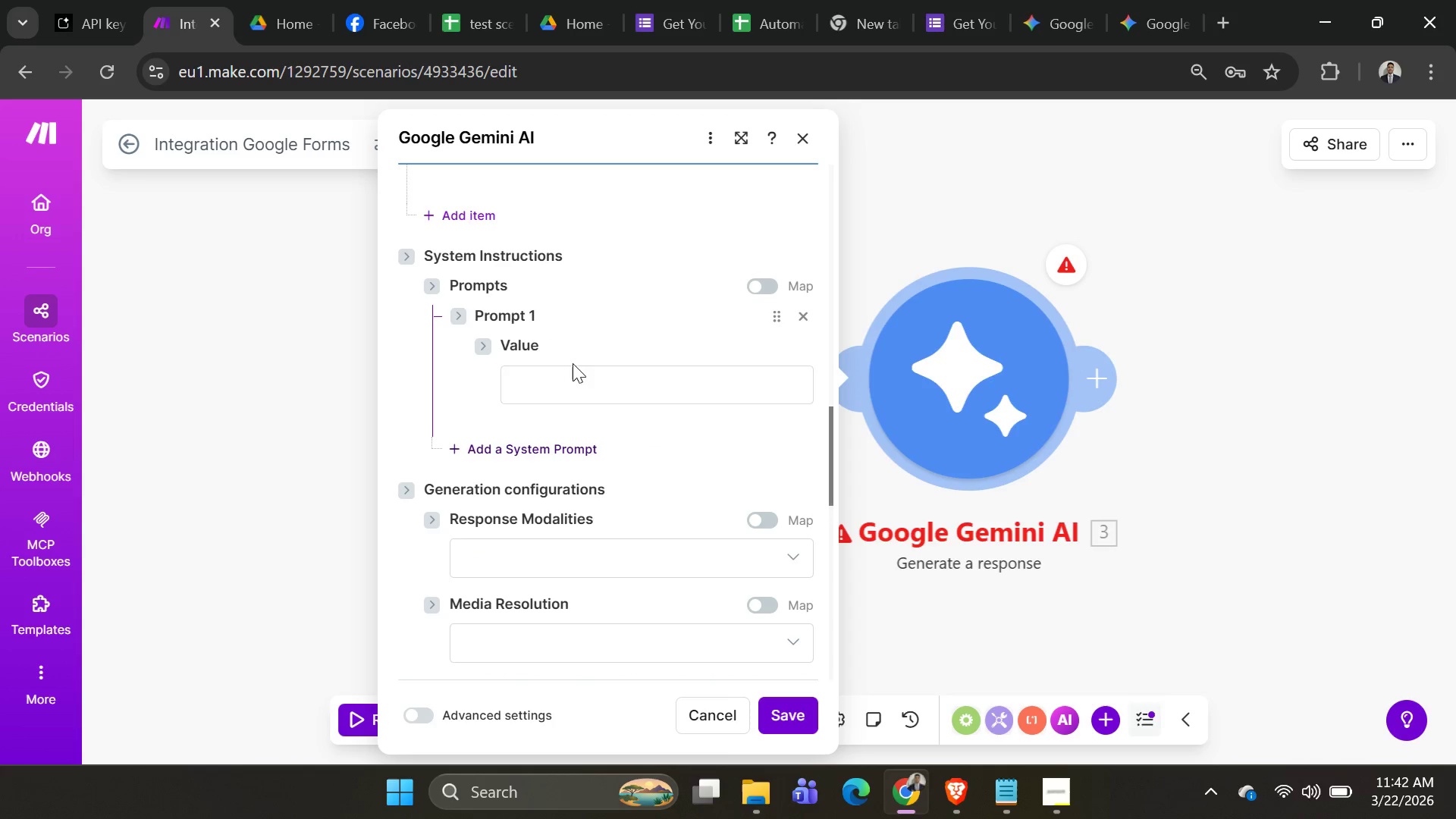 
left_click([575, 381])
 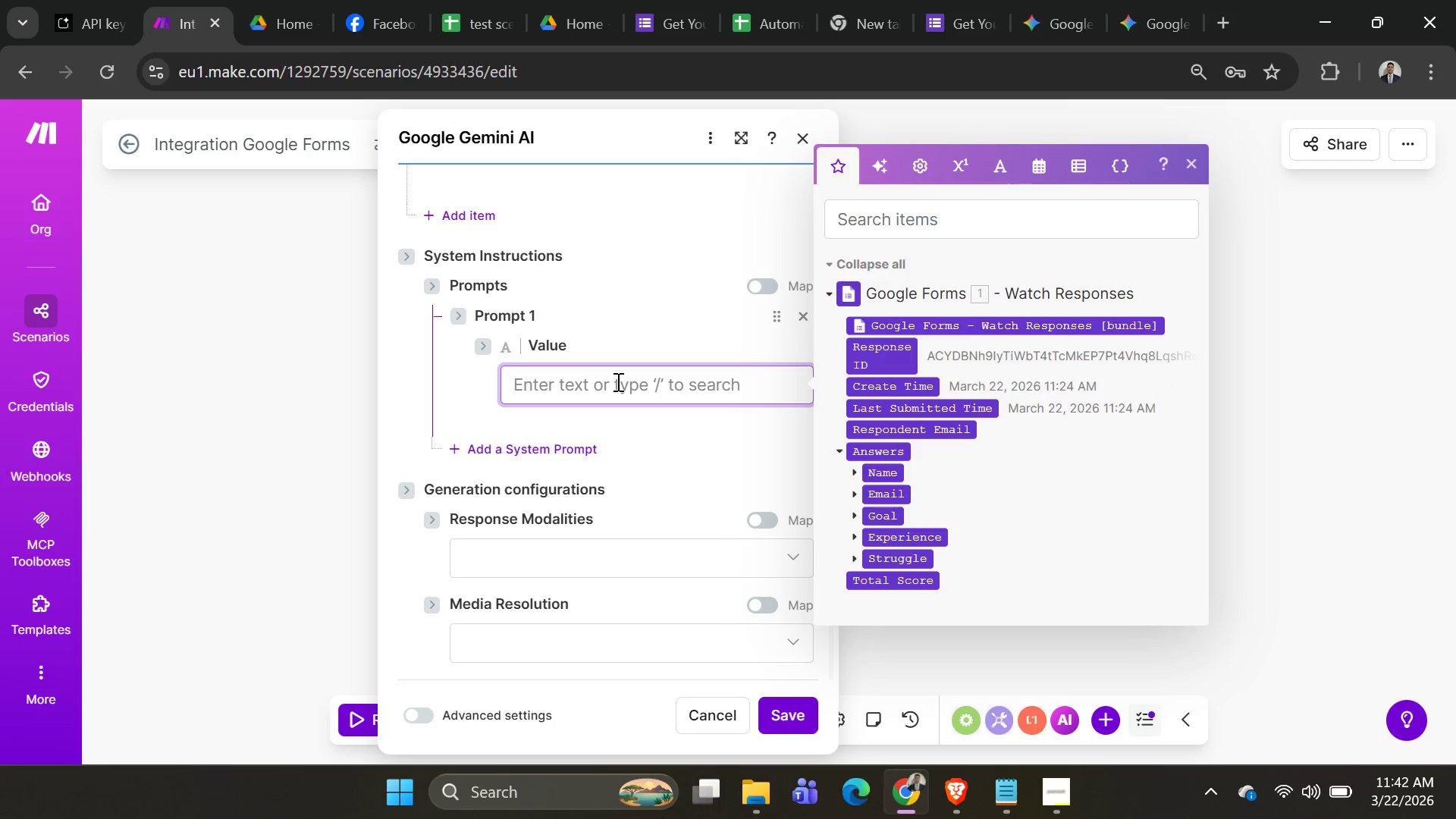 
wait(11.02)
 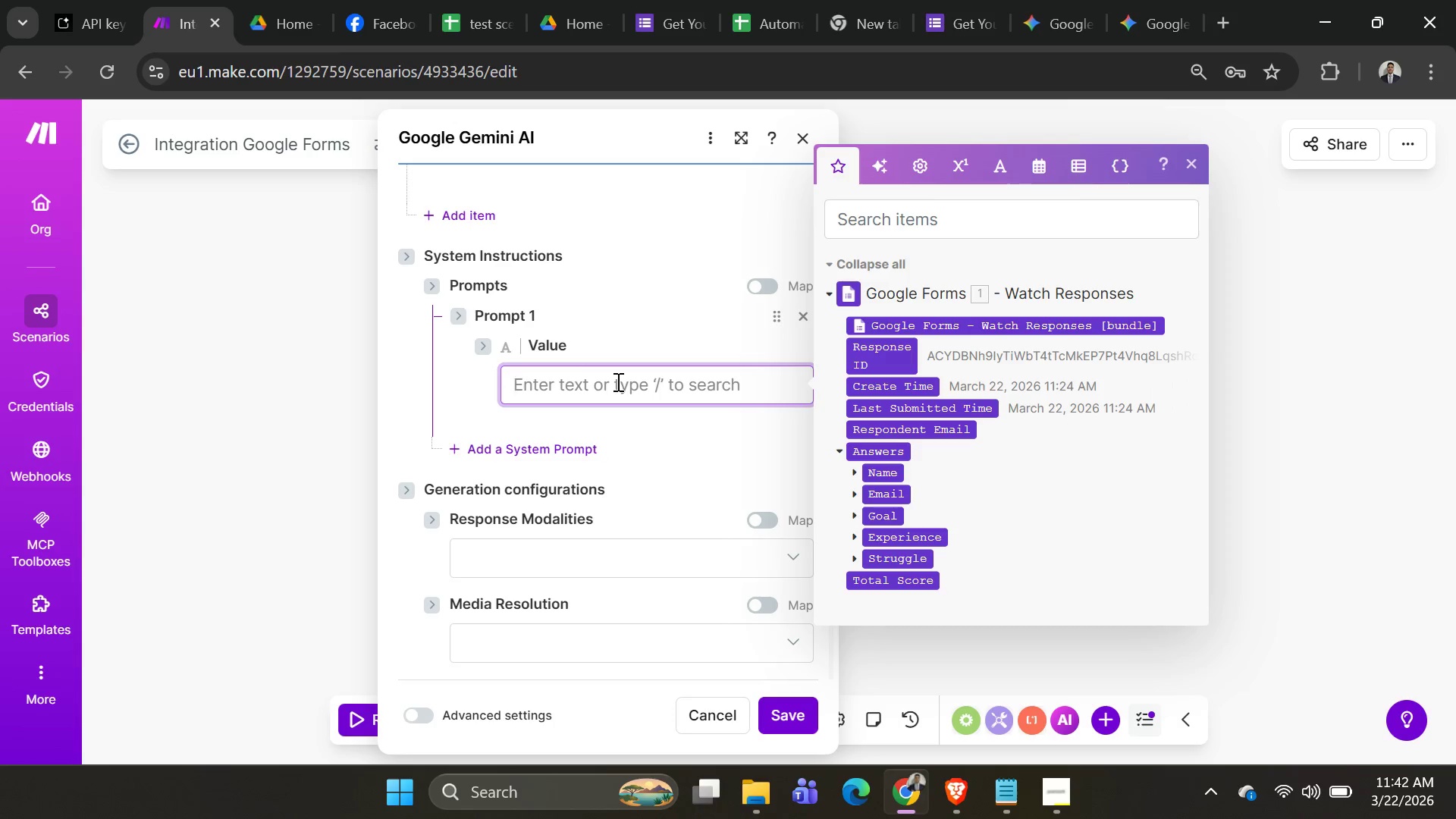 
left_click([579, 394])
 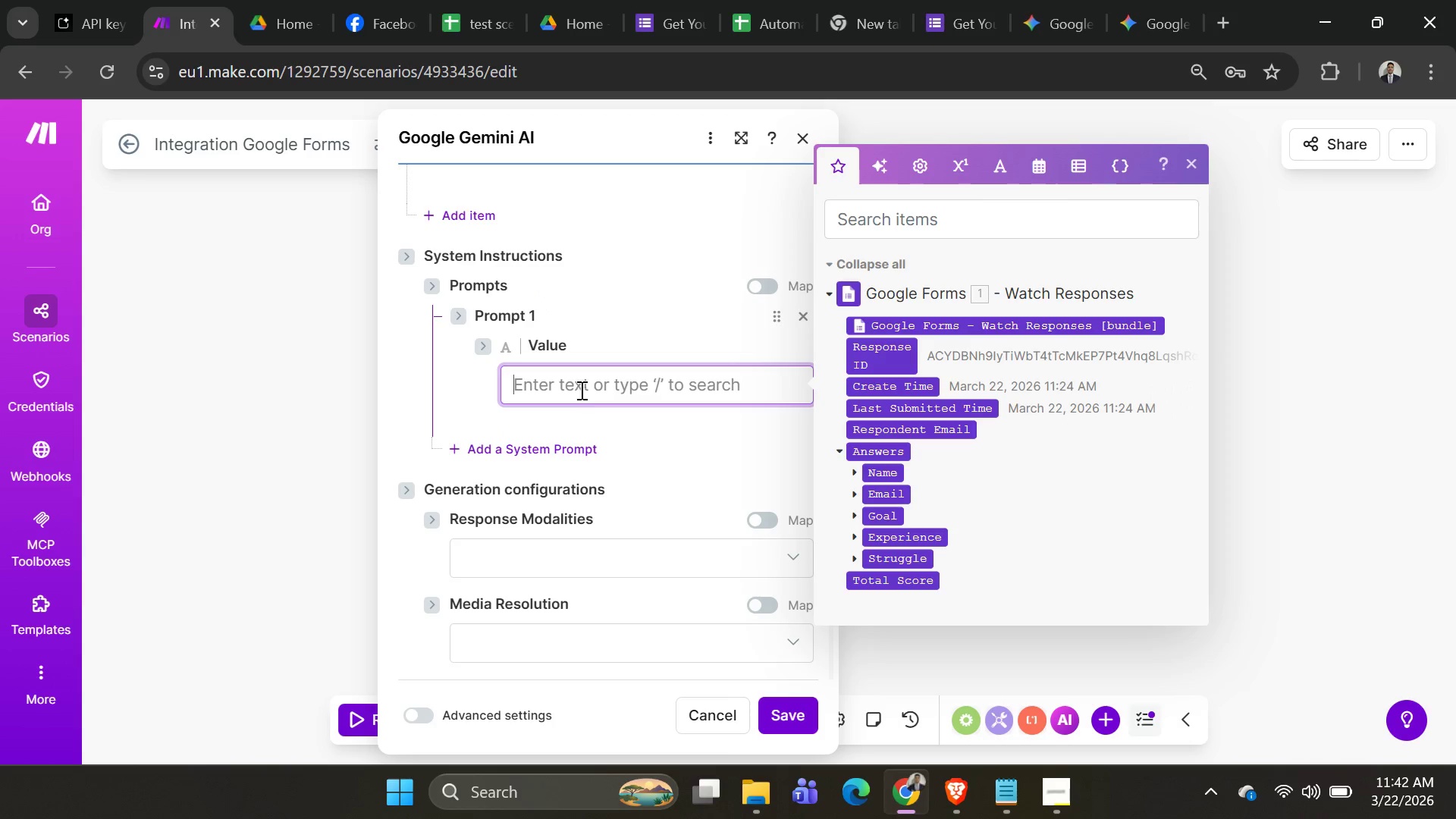 
key(Control+V)
 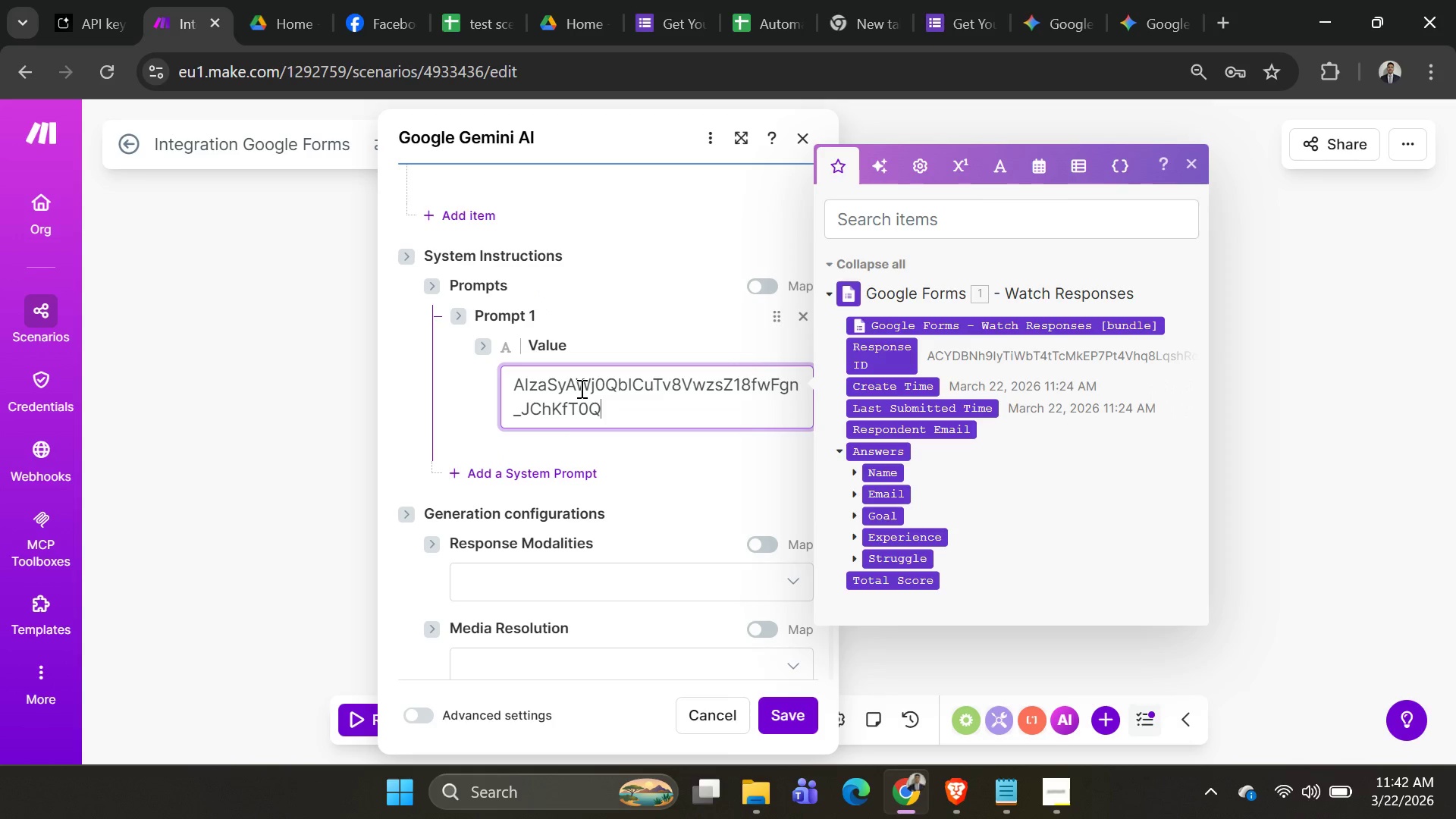 
key(Control+Z)
 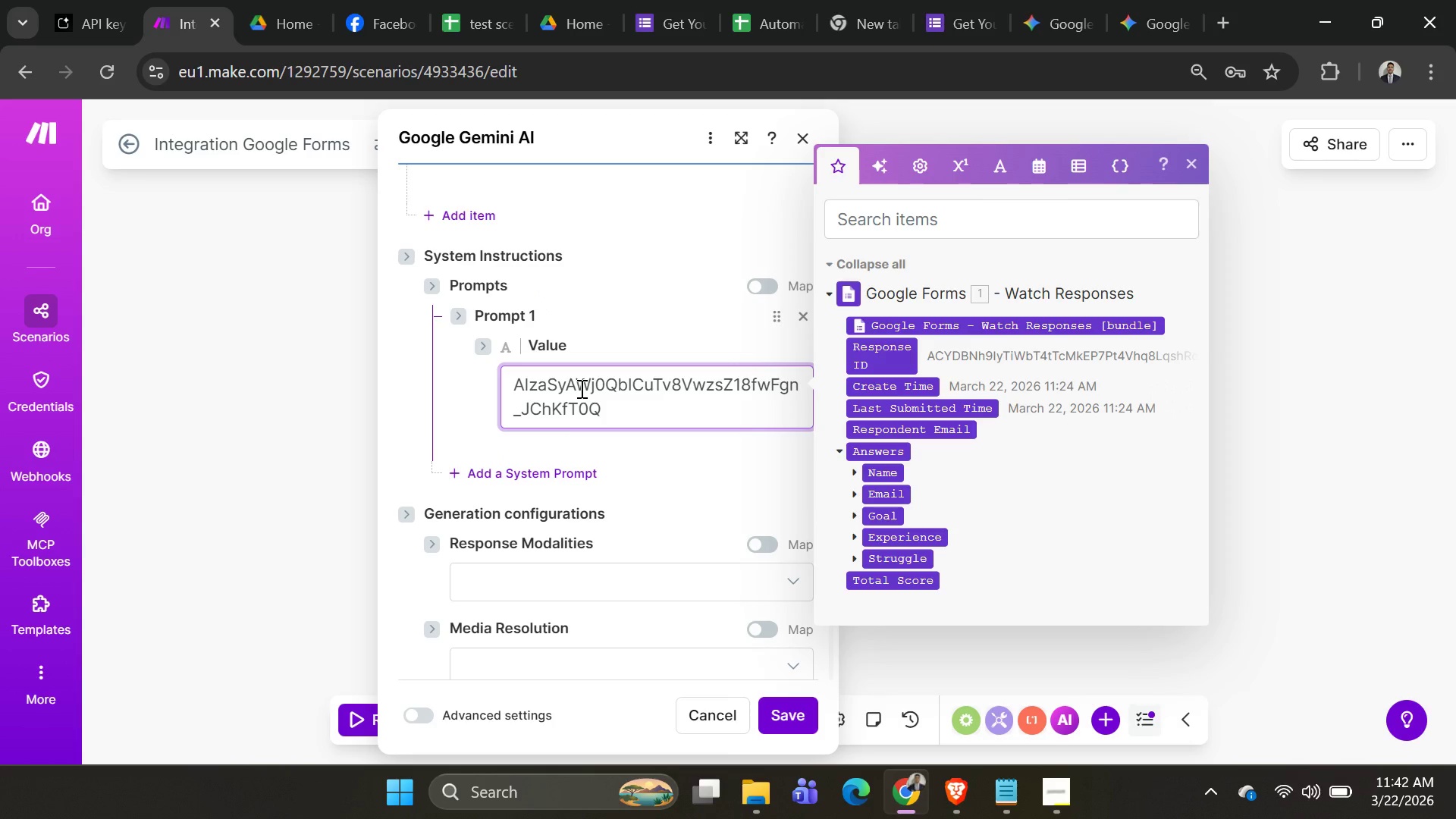 
hold_key(key=ControlLeft, duration=0.98)
 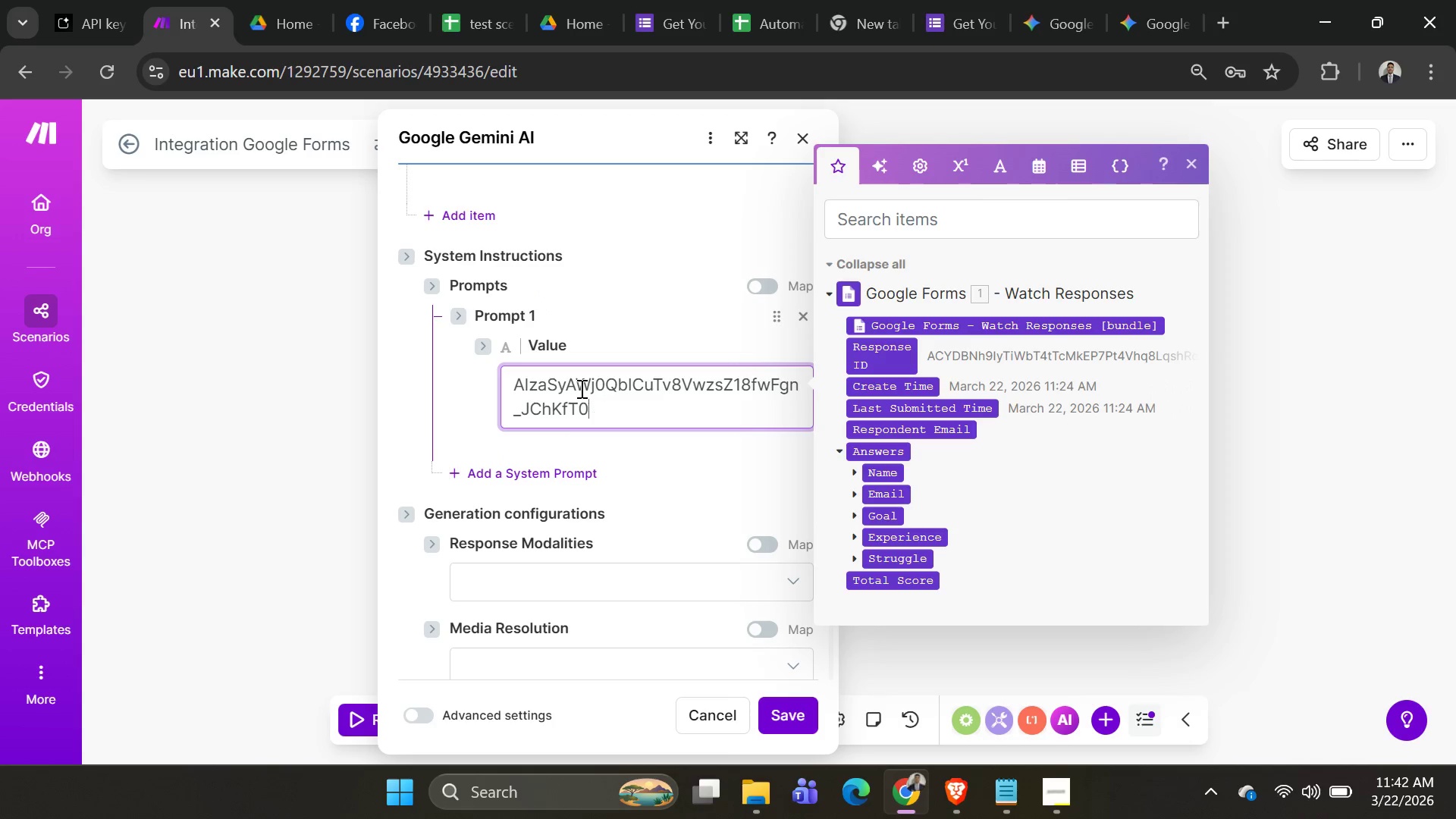 
key(Backspace)
 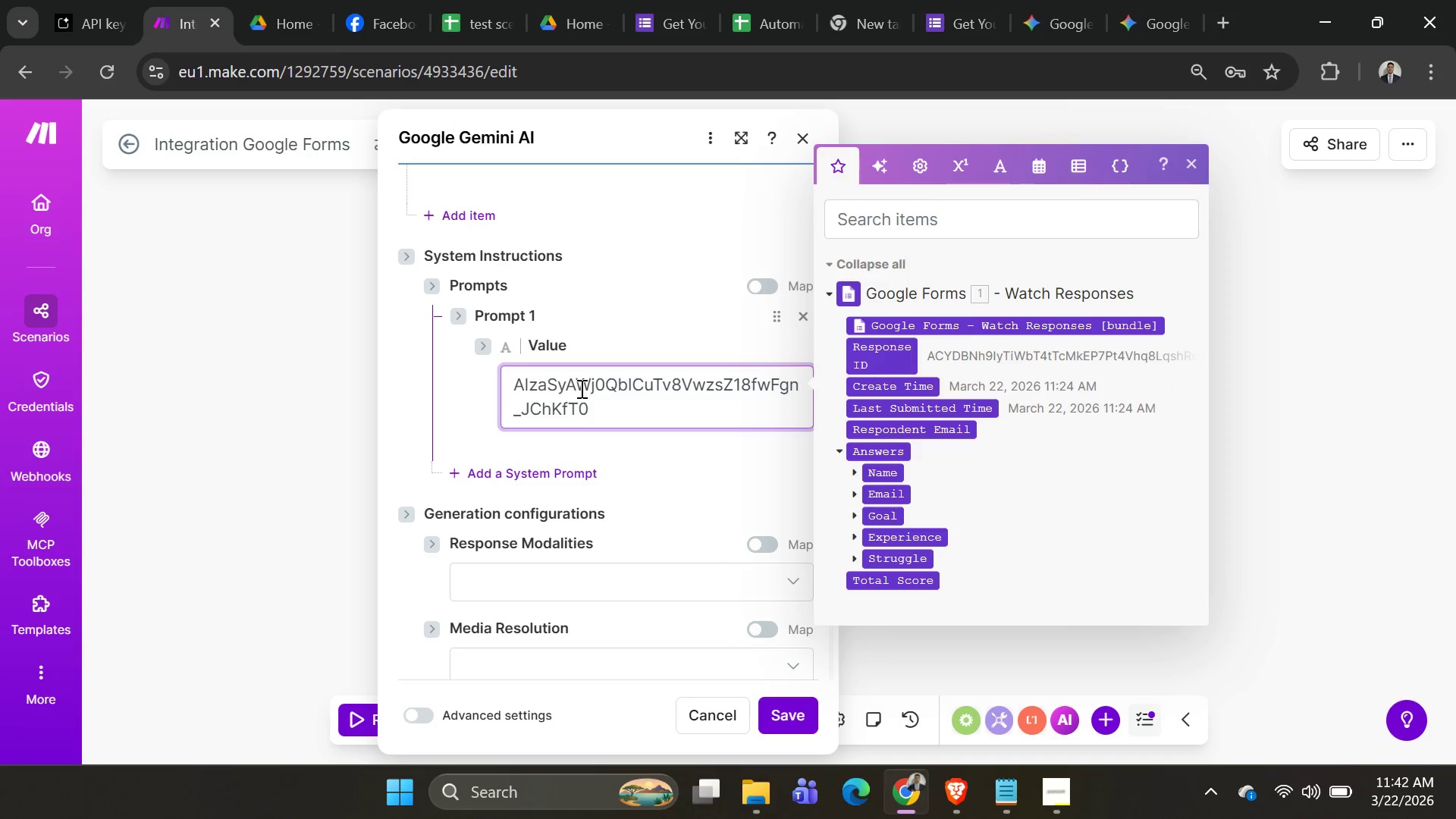 
key(Control+A)
 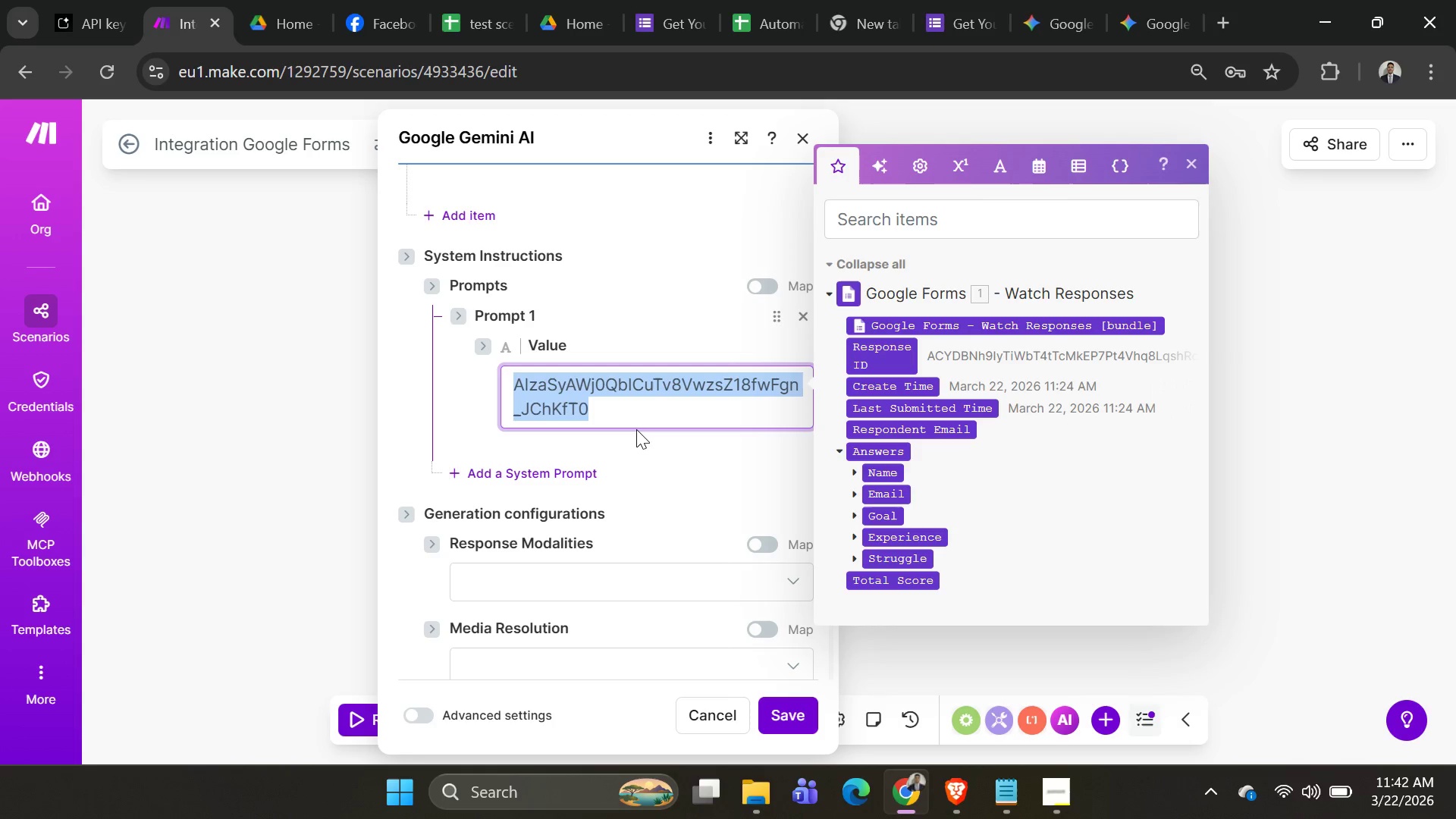 
key(Backspace)
 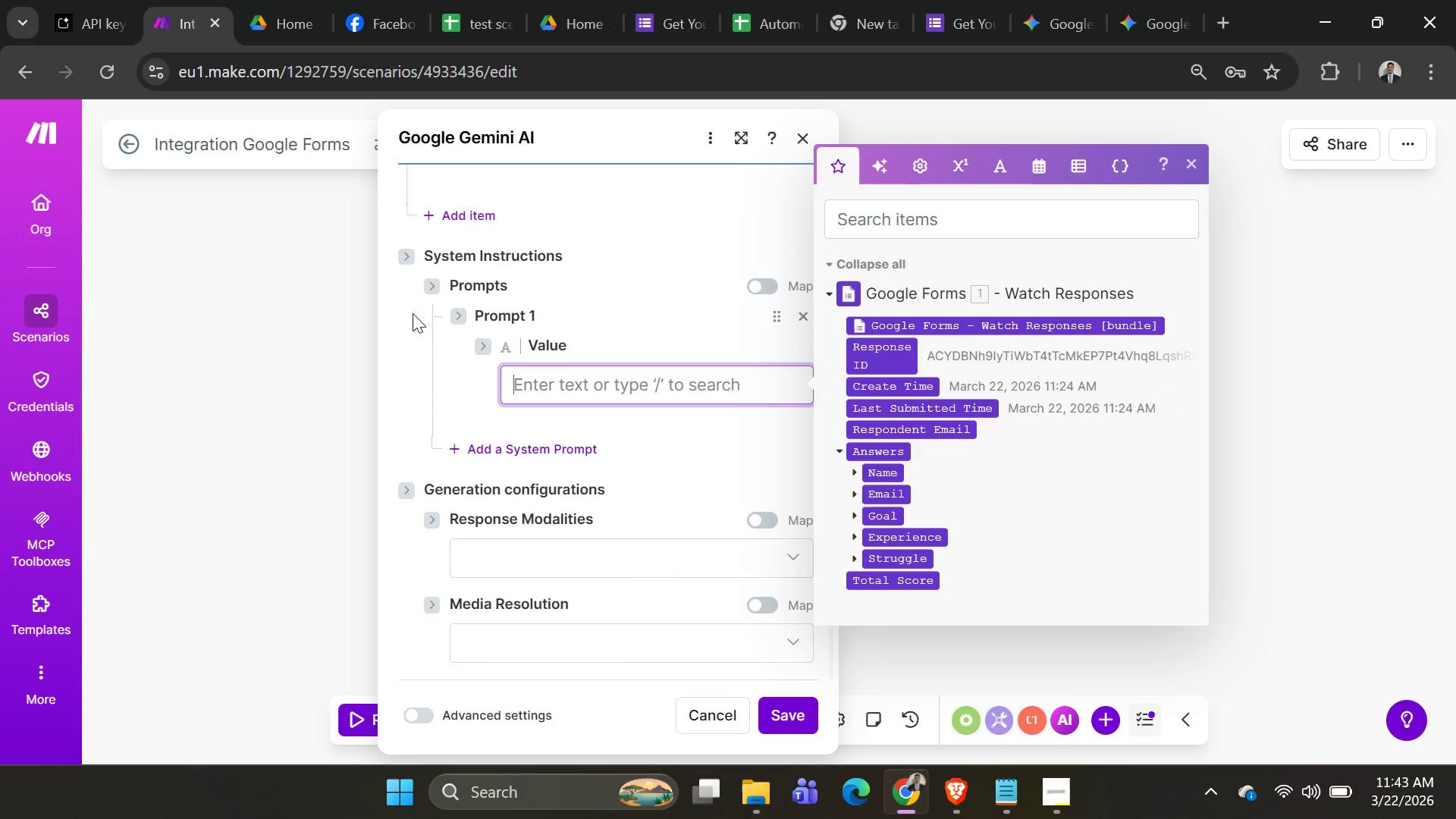 
scroll: coordinate [576, 316], scroll_direction: up, amount: 5.0
 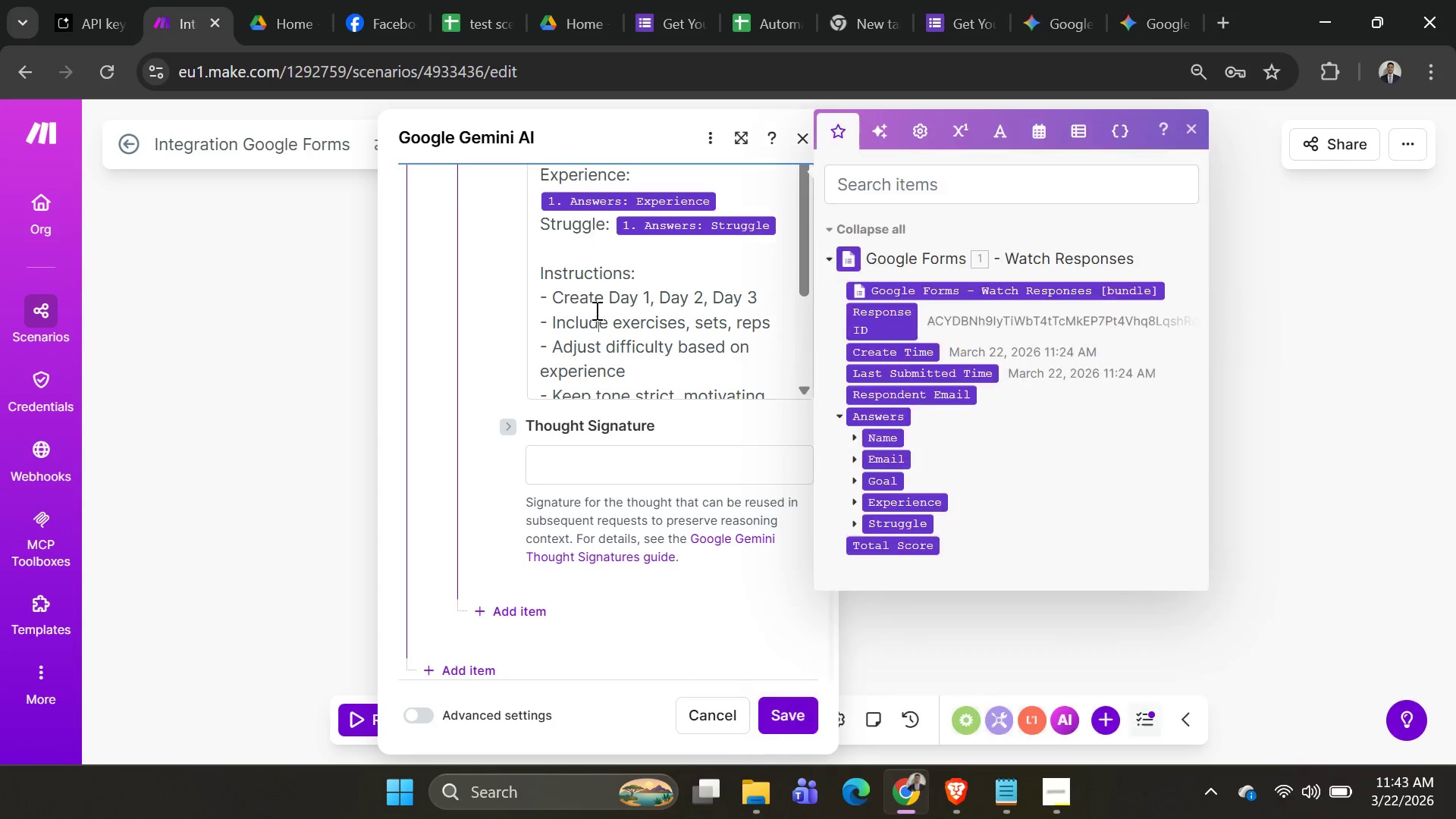 
key(Control+A)
 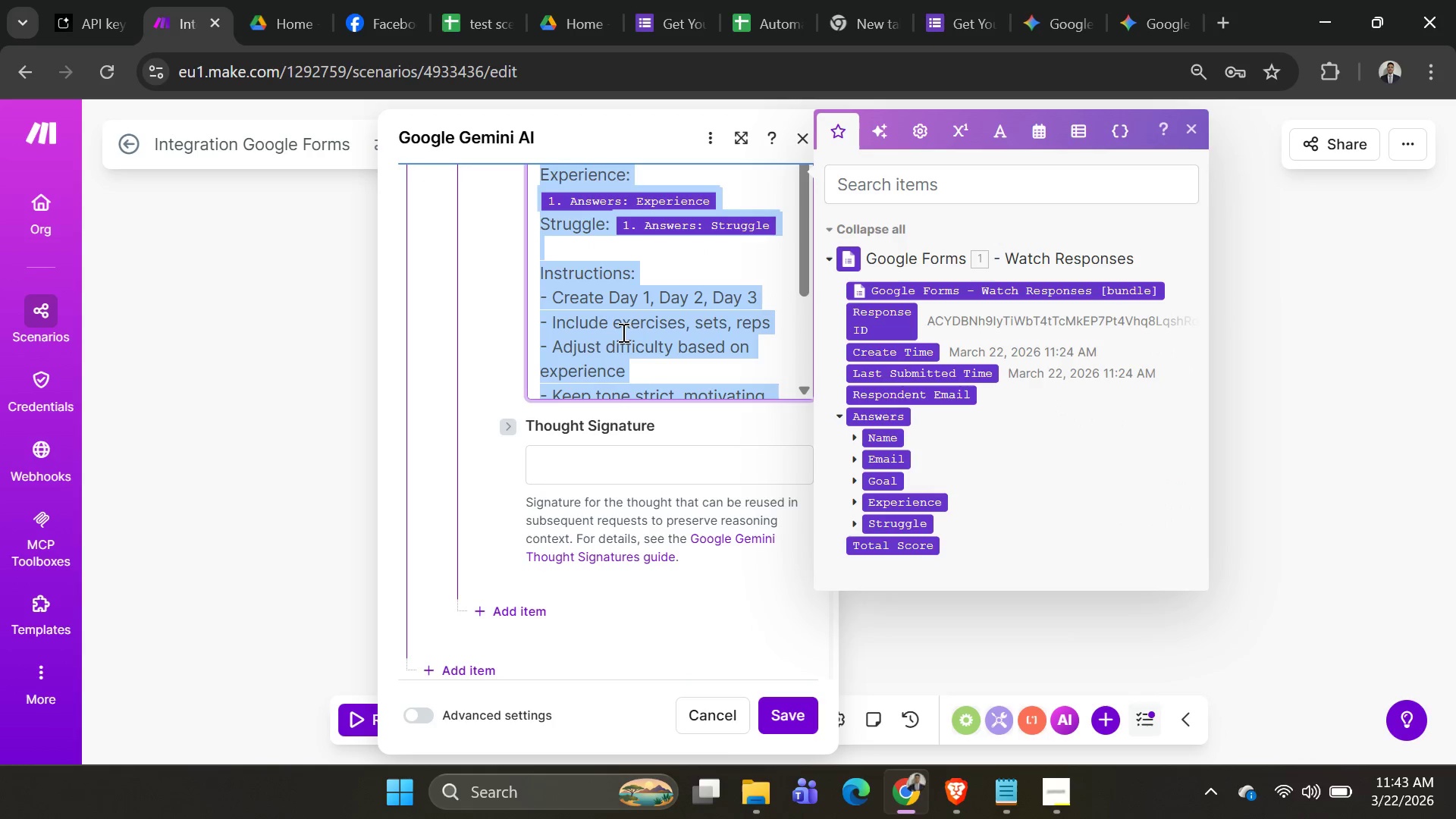 
key(Control+C)
 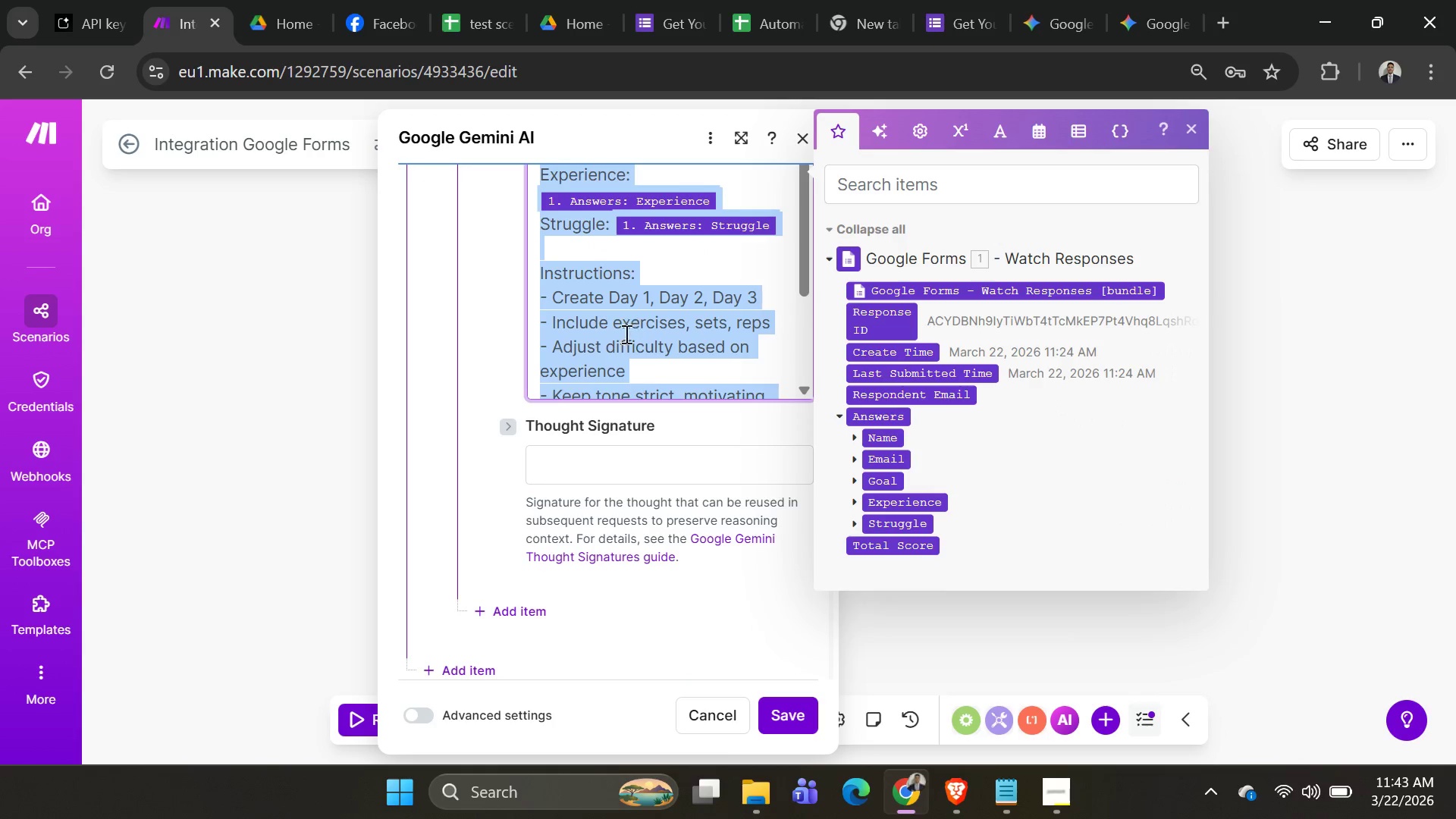 
scroll: coordinate [608, 511], scroll_direction: down, amount: 10.0
 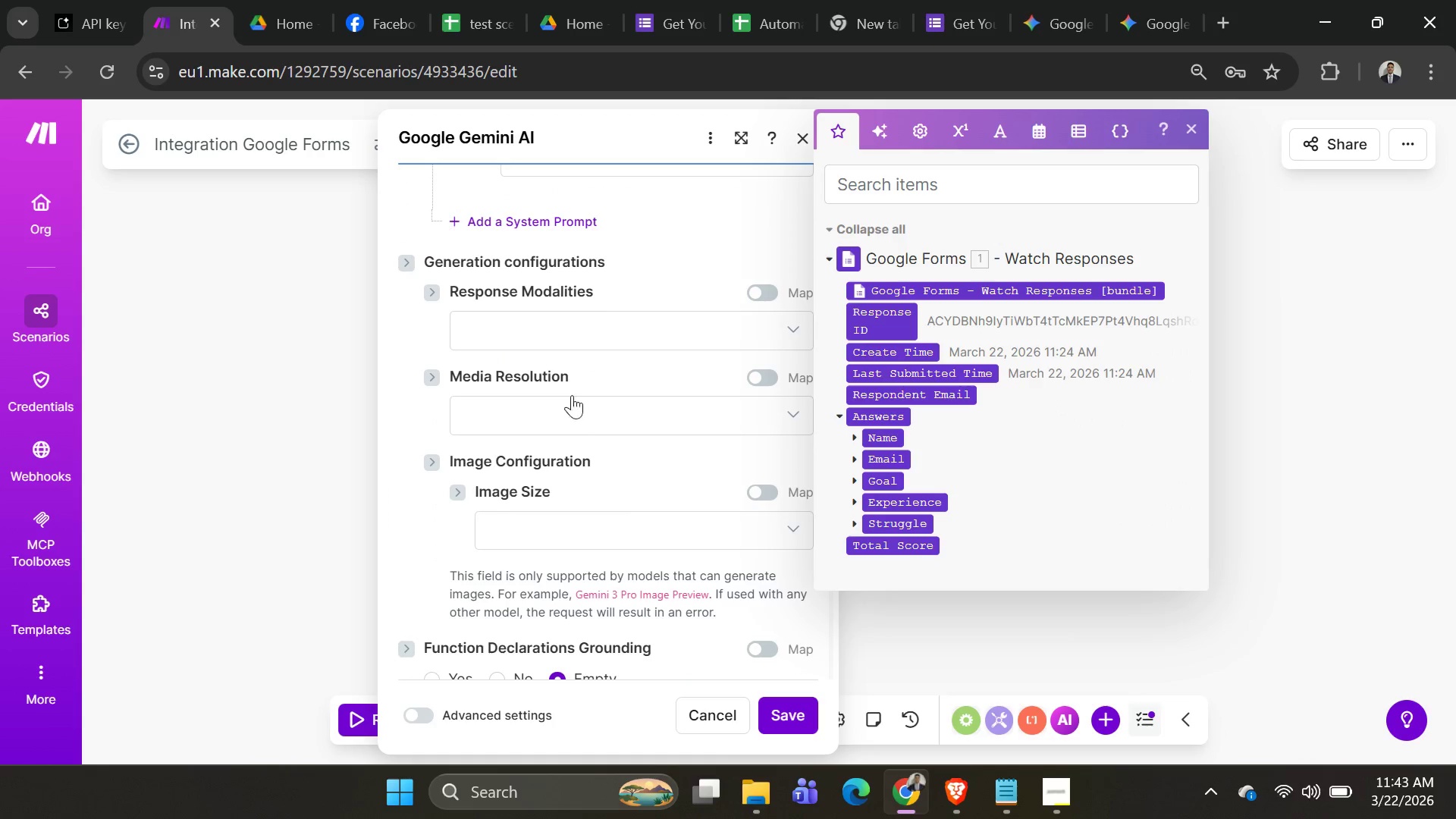 
scroll: coordinate [574, 398], scroll_direction: up, amount: 2.0
 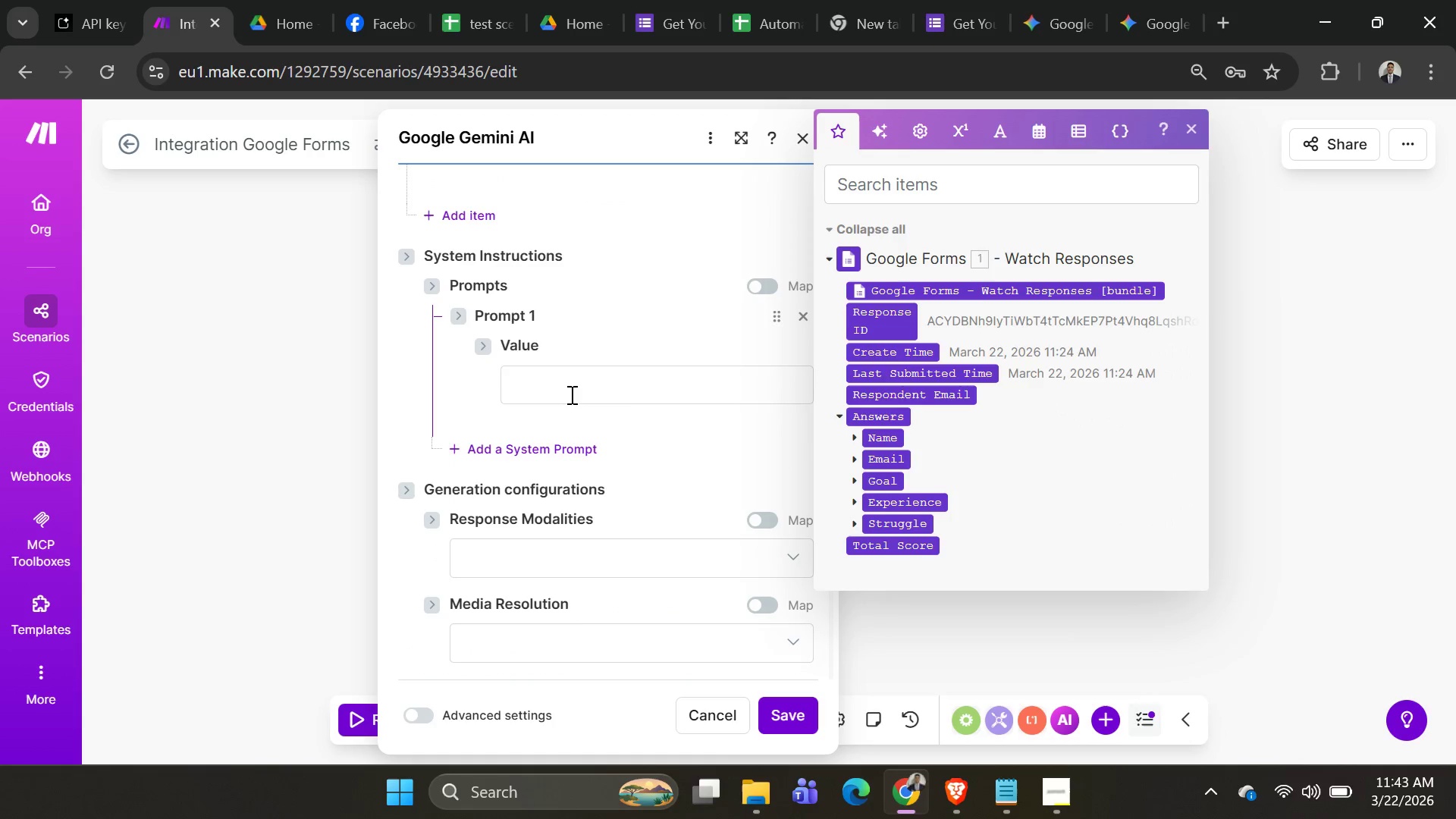 
left_click([570, 386])
 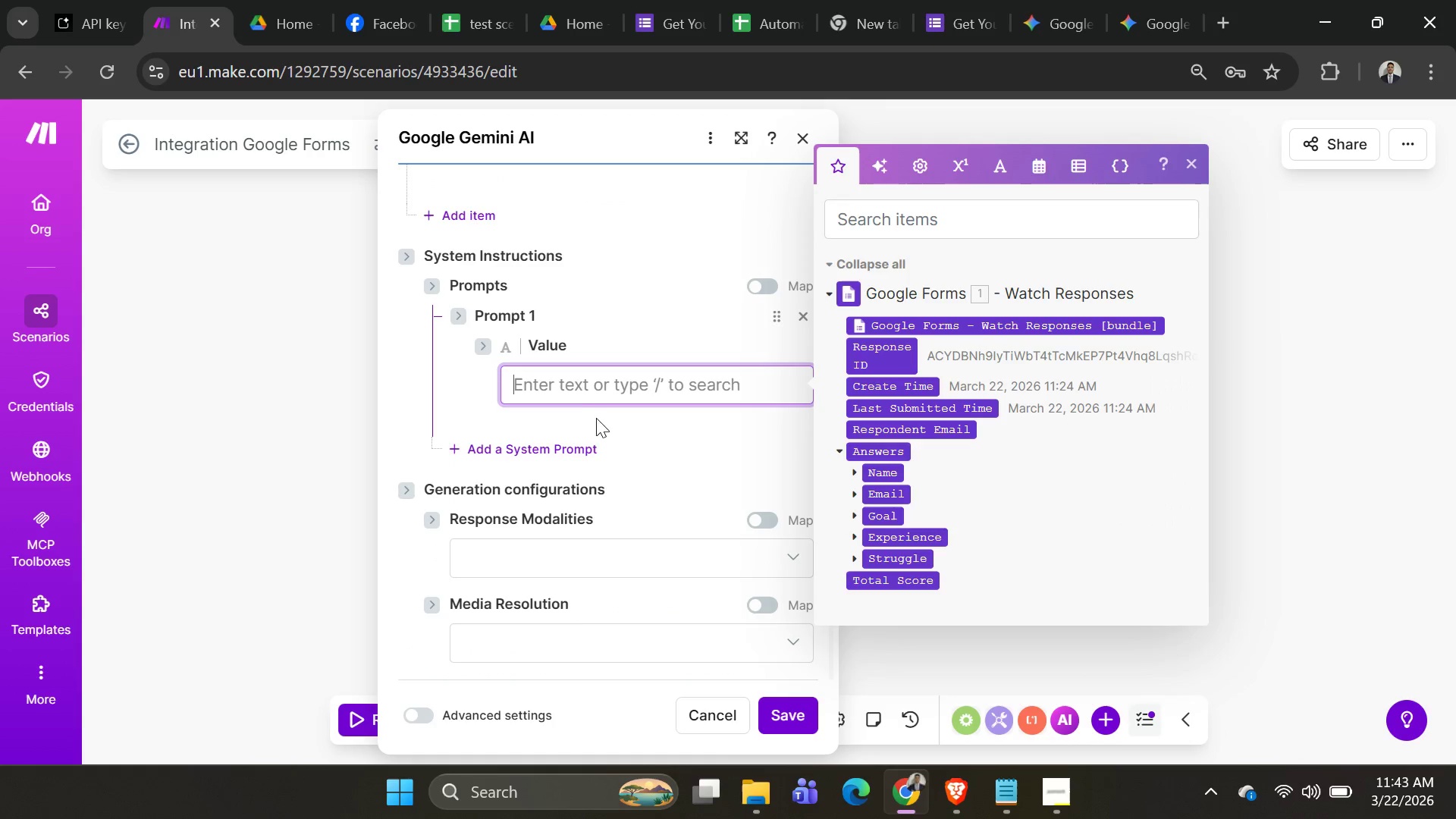 
key(Control+V)
 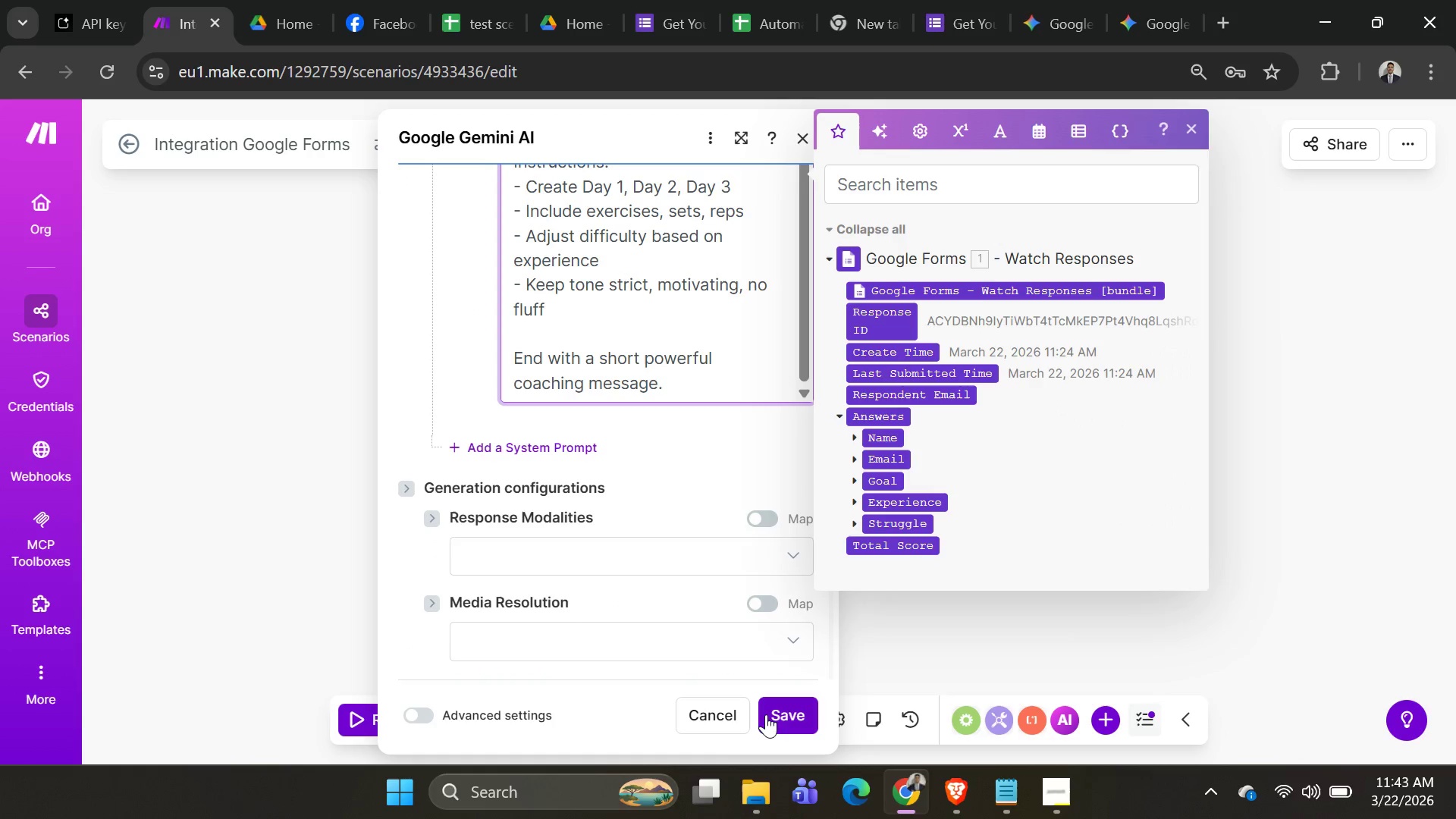 
left_click([770, 714])
 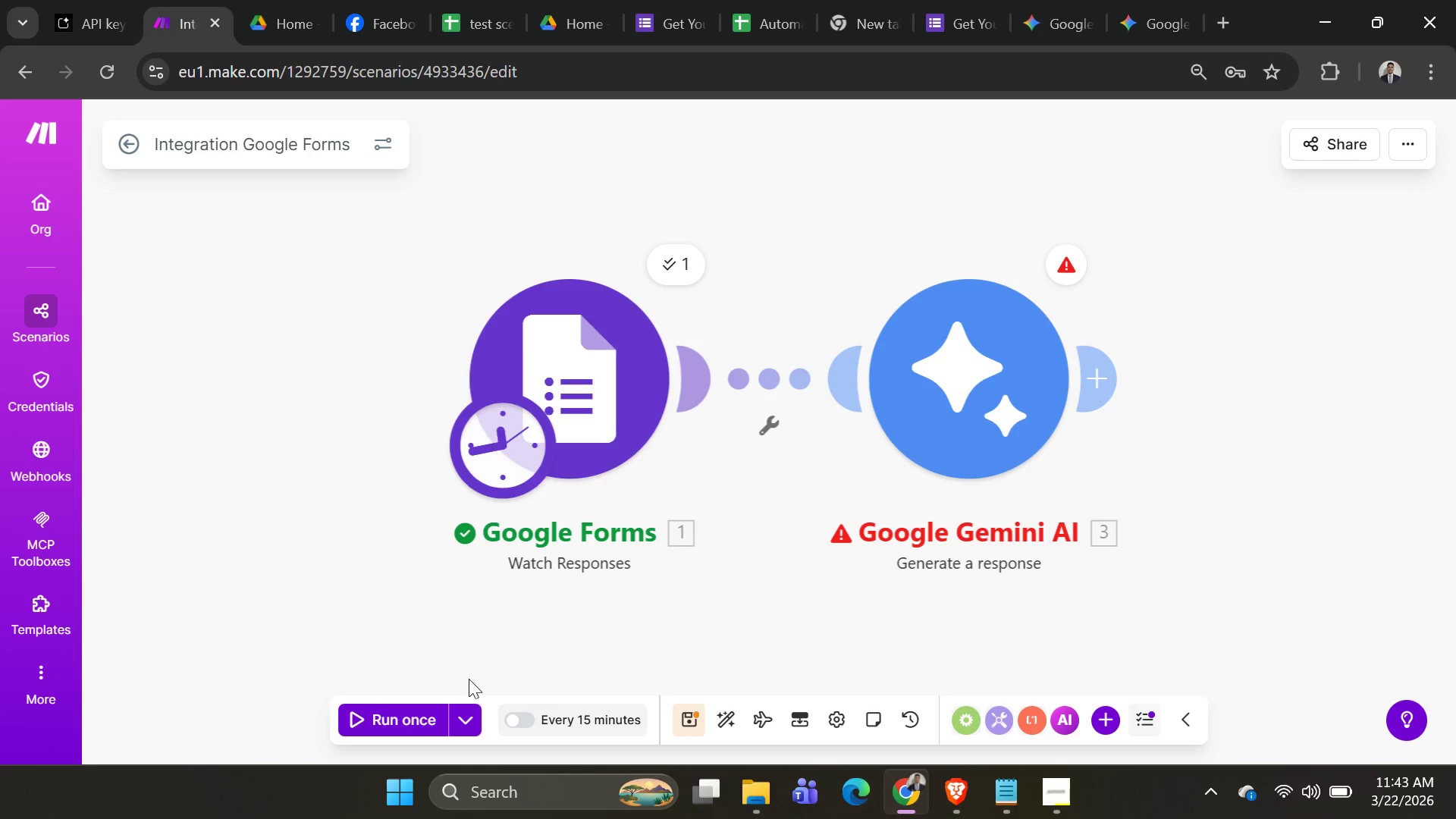 
left_click([453, 721])
 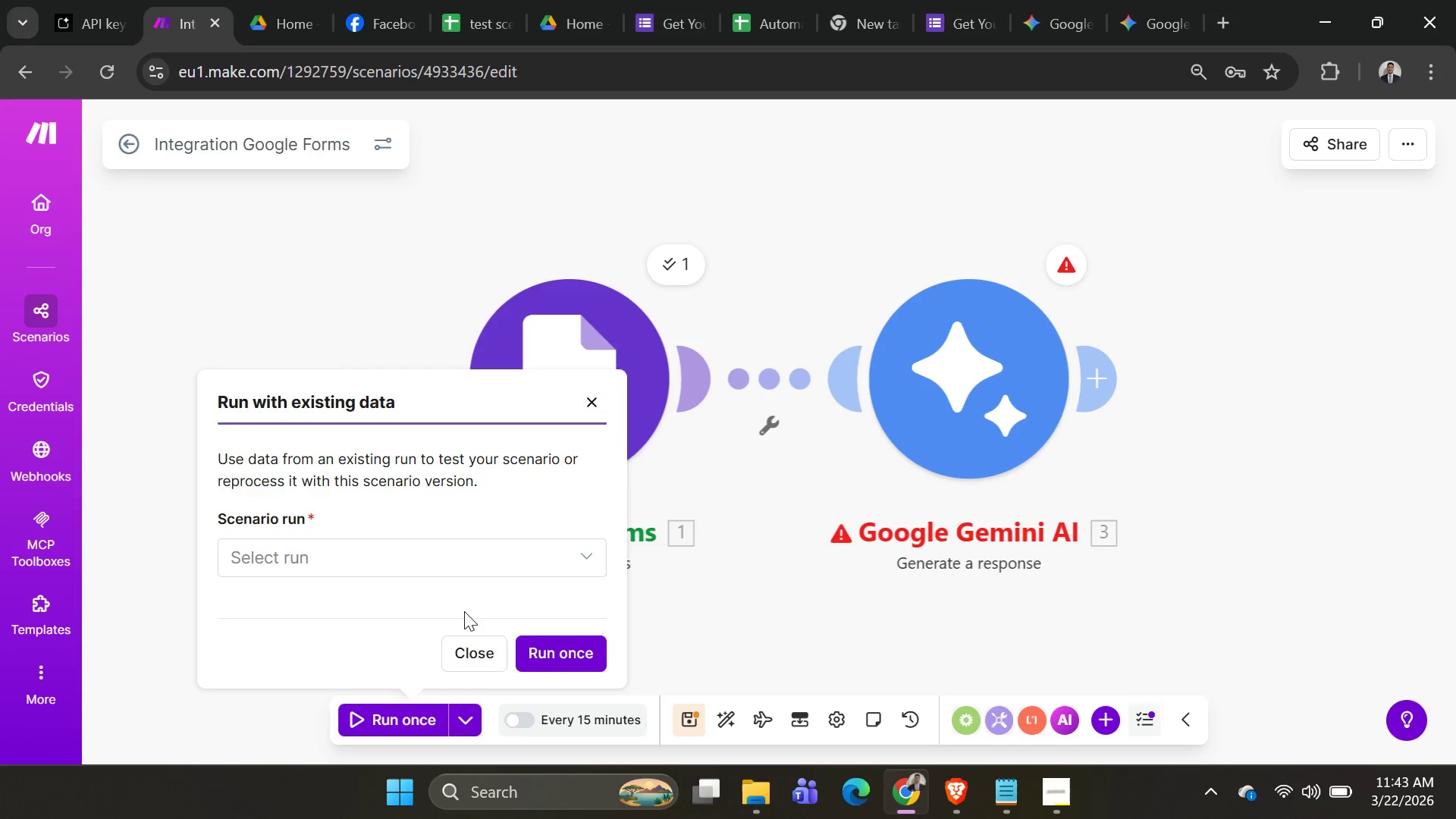 
left_click([467, 573])
 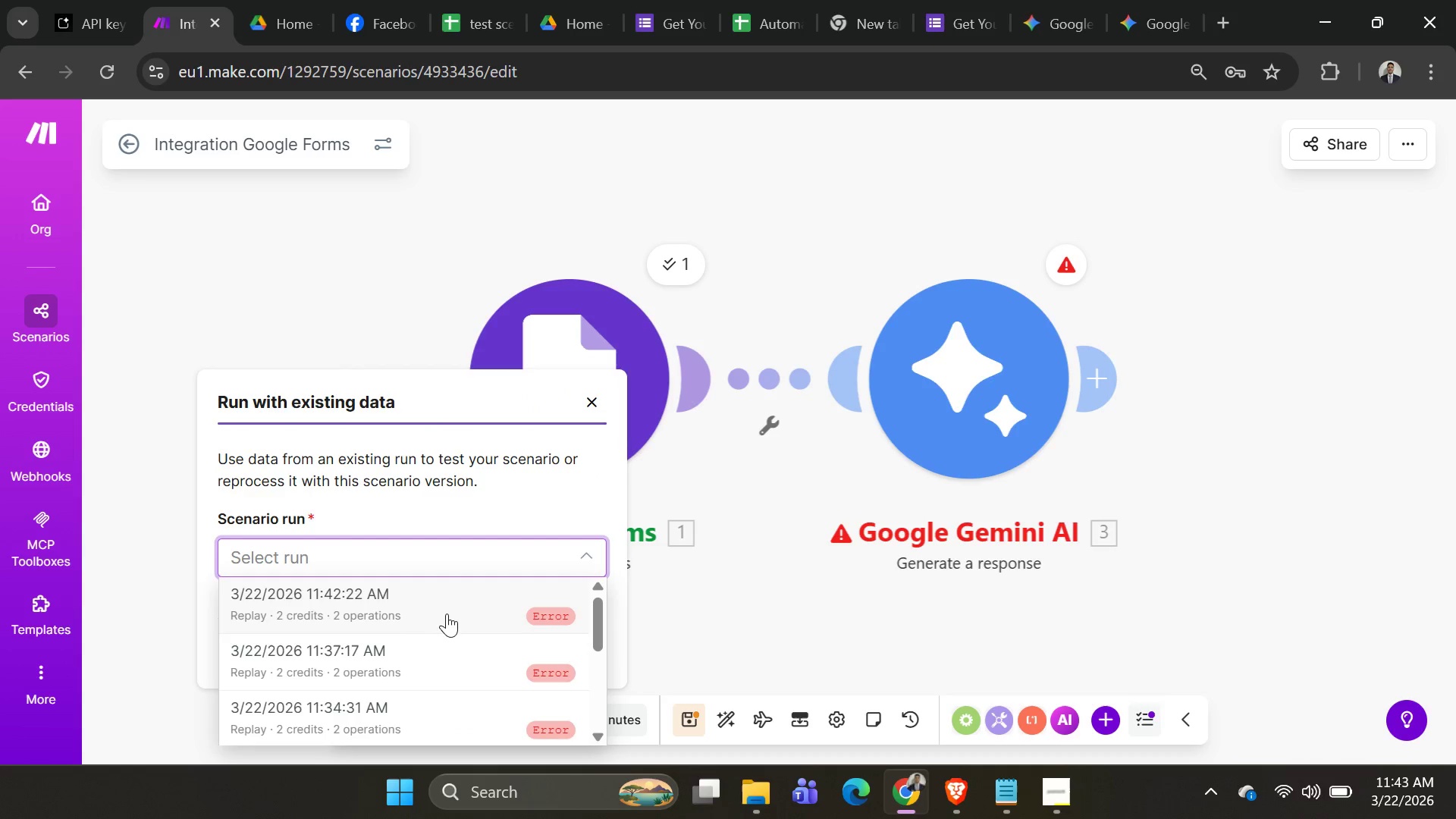 
left_click([448, 613])
 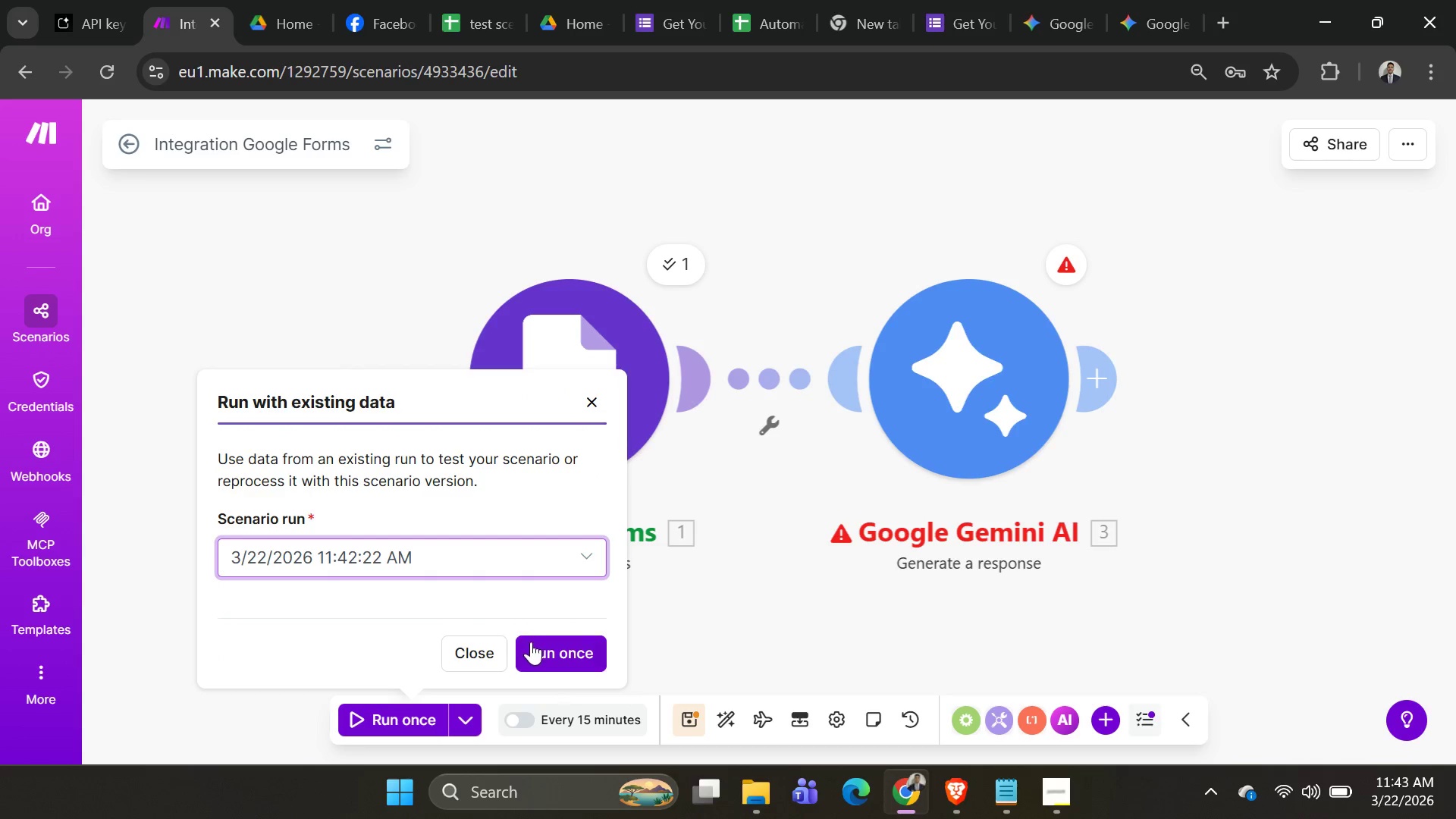 
left_click([533, 647])
 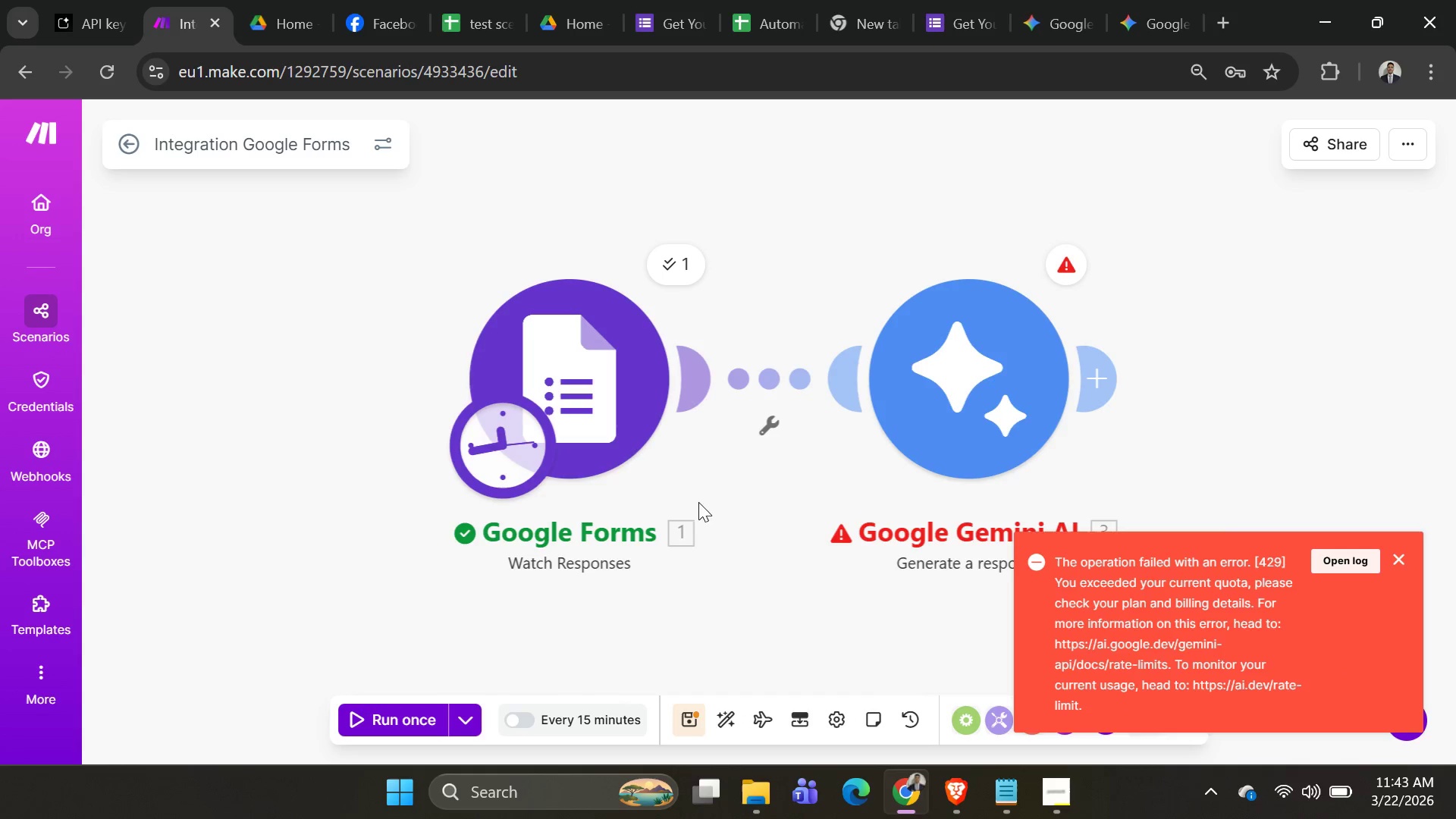 
left_click([996, 423])
 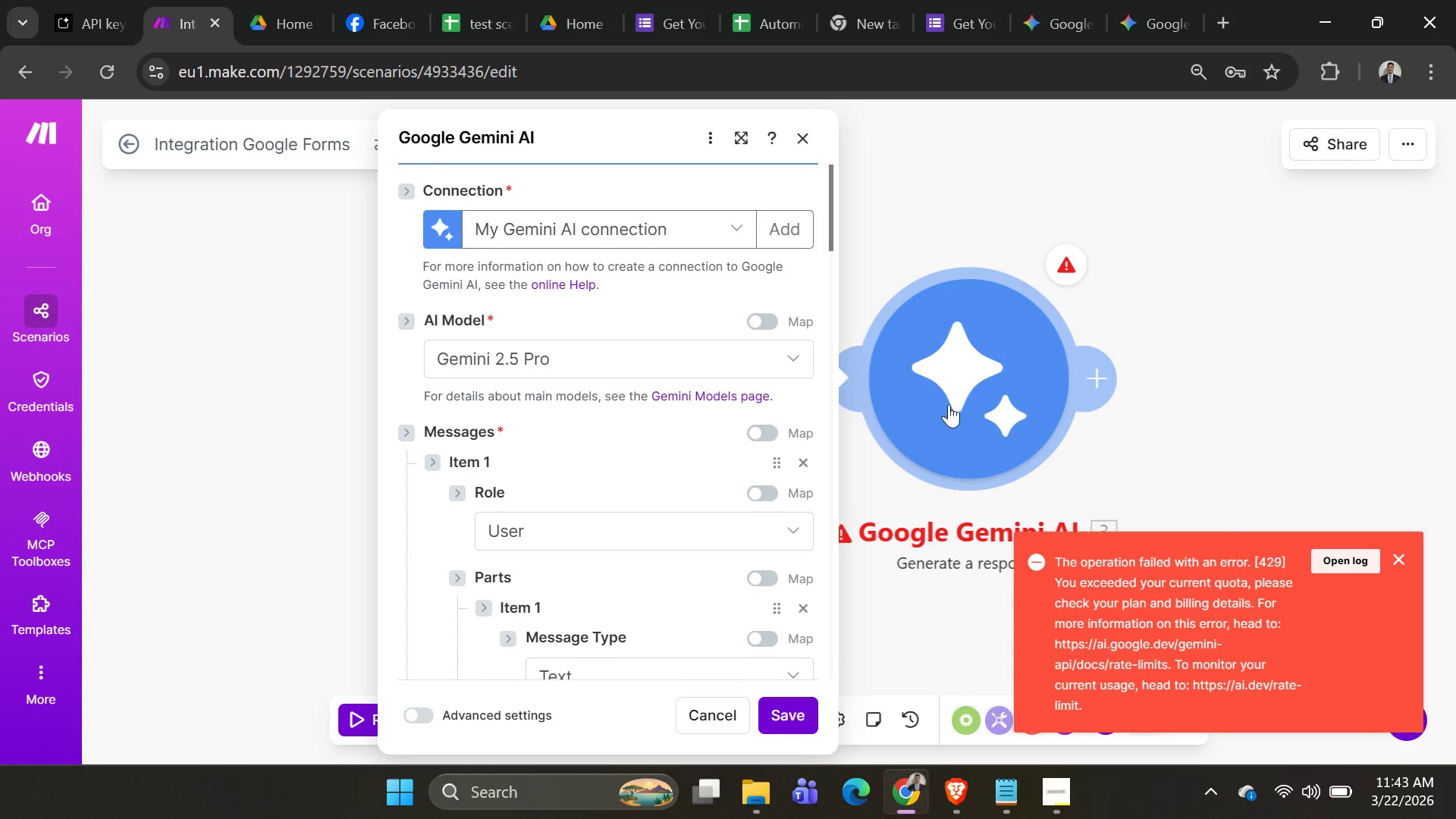 
scroll: coordinate [711, 455], scroll_direction: down, amount: 10.0
 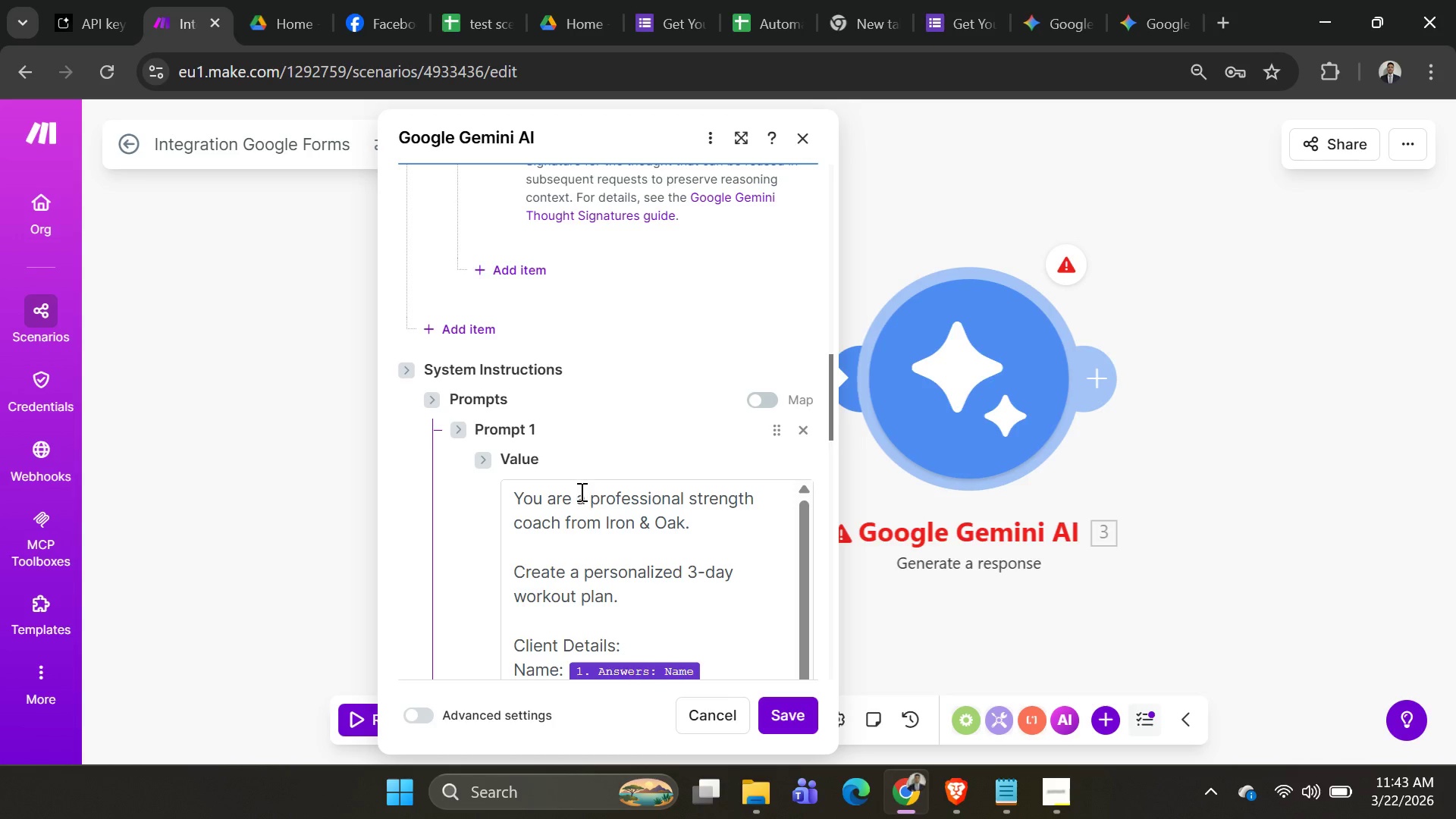 
key(Control+A)
 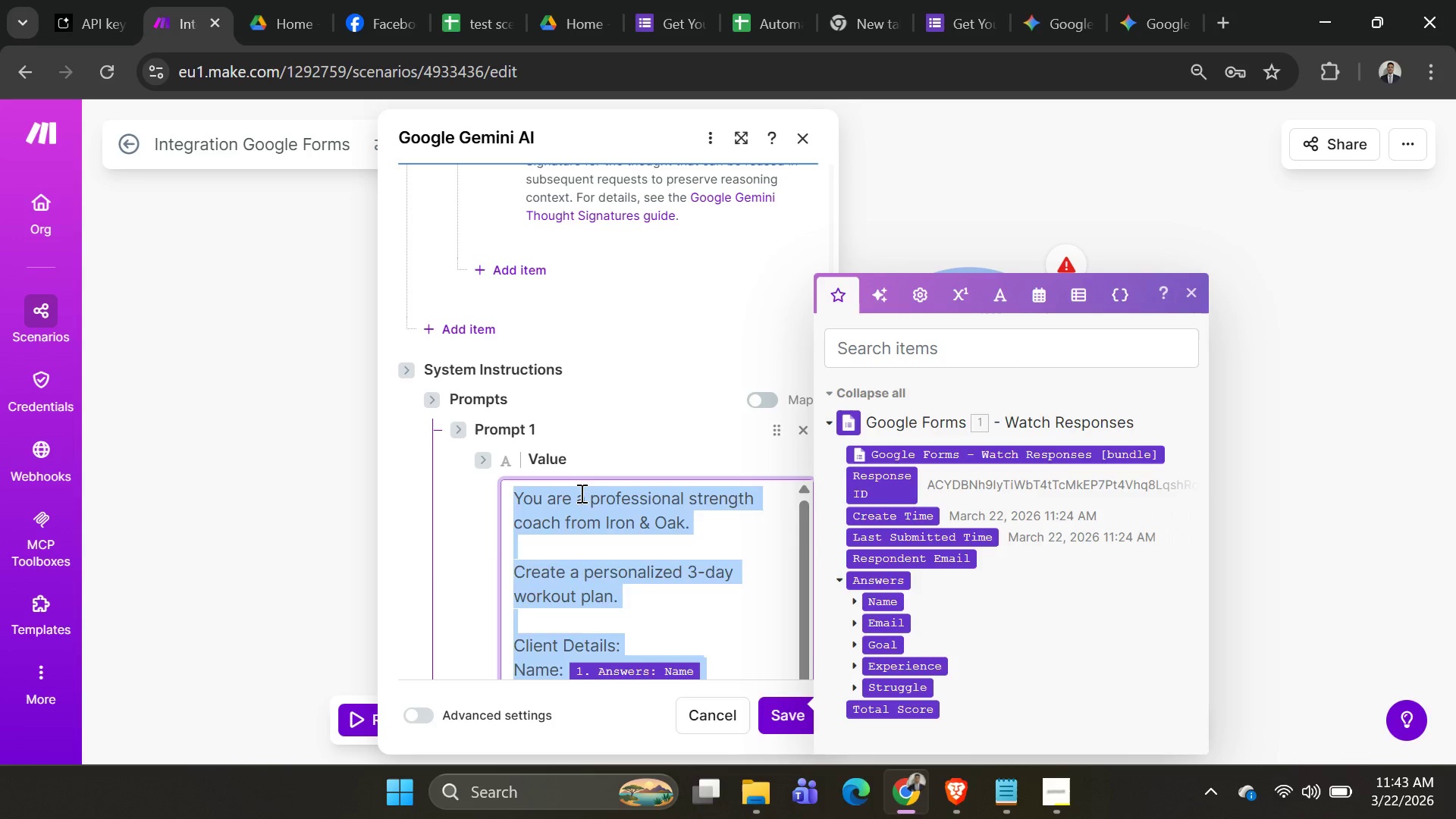 
key(Backspace)
 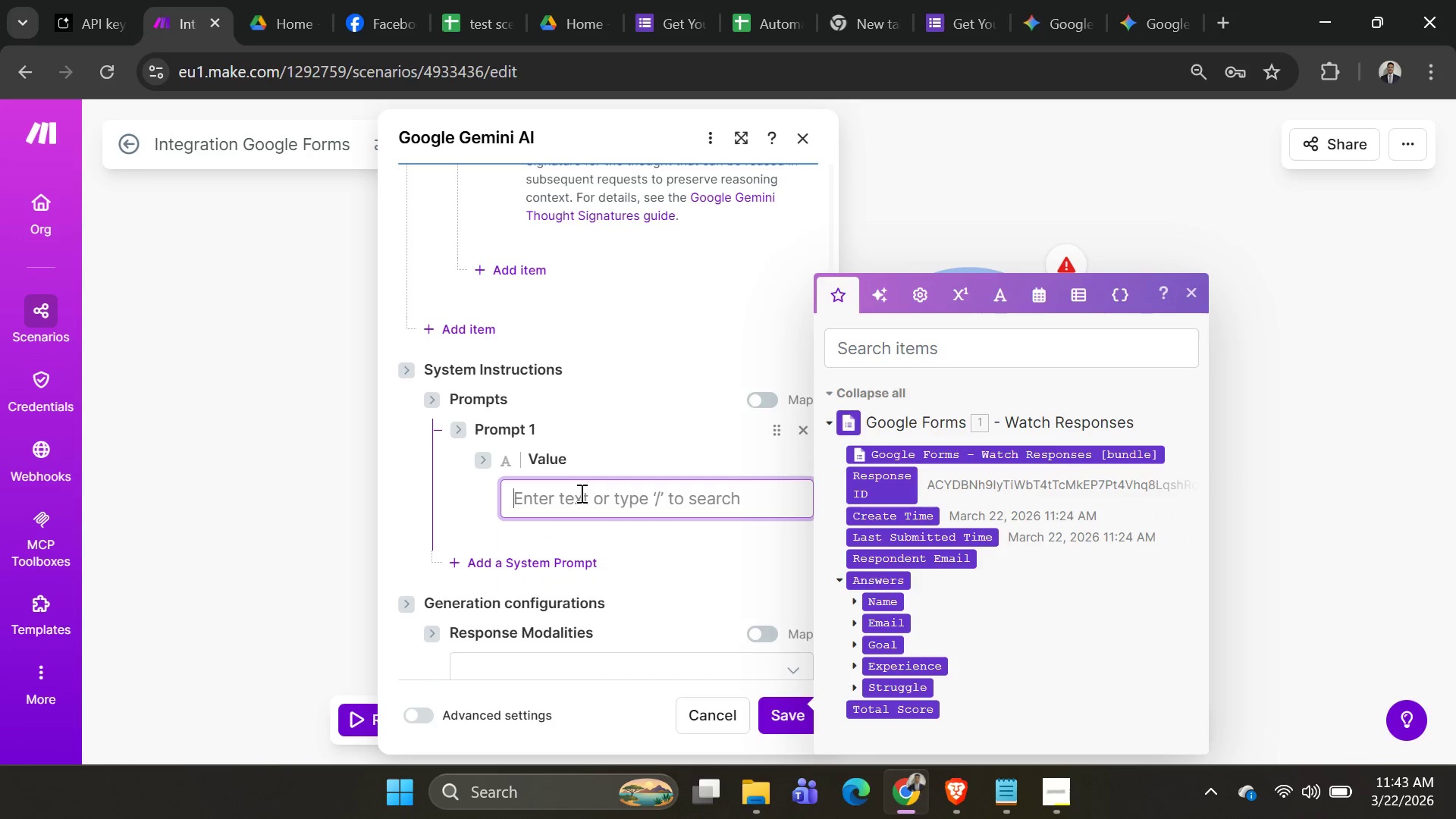 
key(Backspace)
 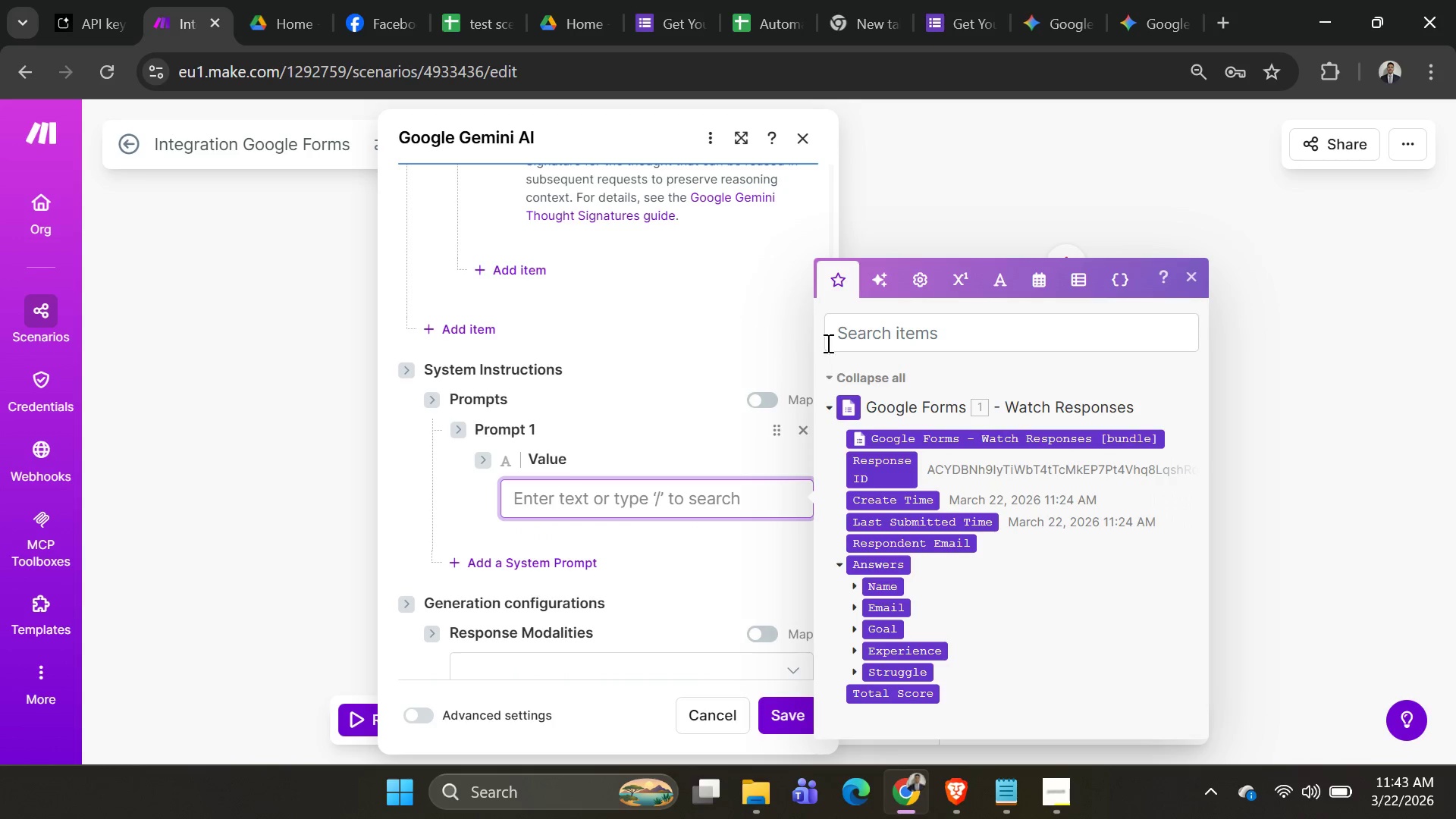 
left_click([820, 320])
 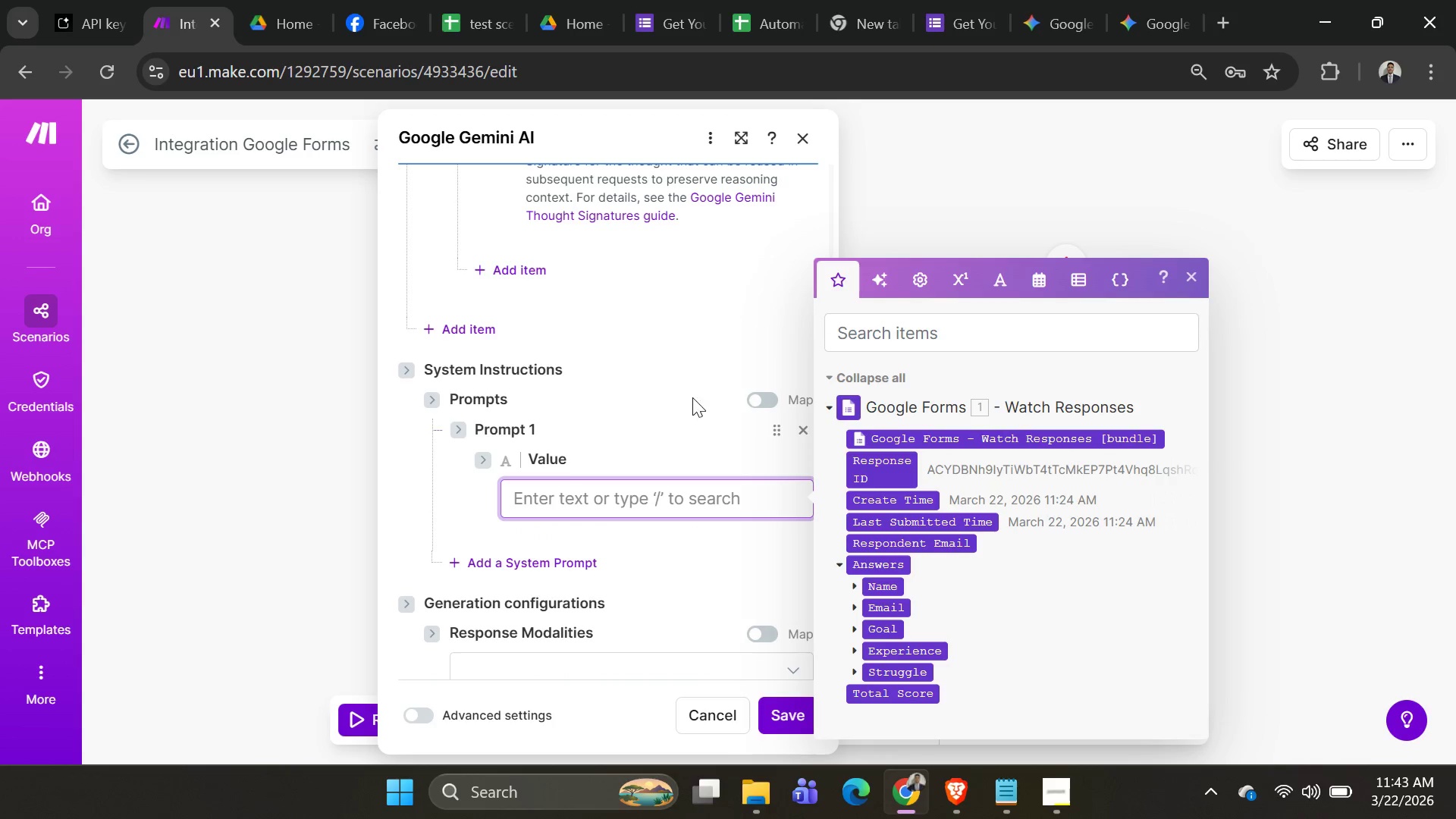 
left_click([658, 372])
 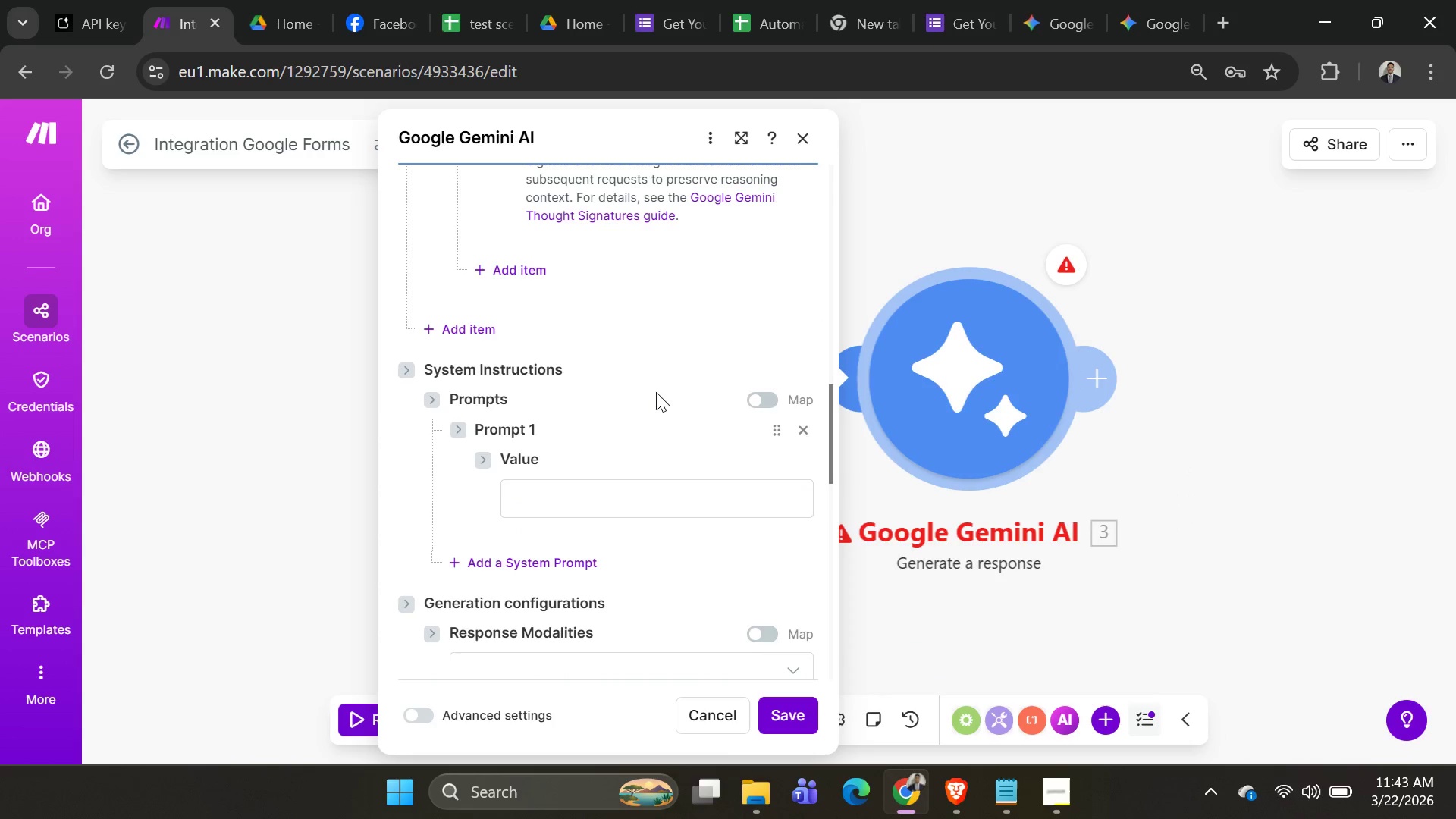 
scroll: coordinate [656, 392], scroll_direction: up, amount: 2.0
 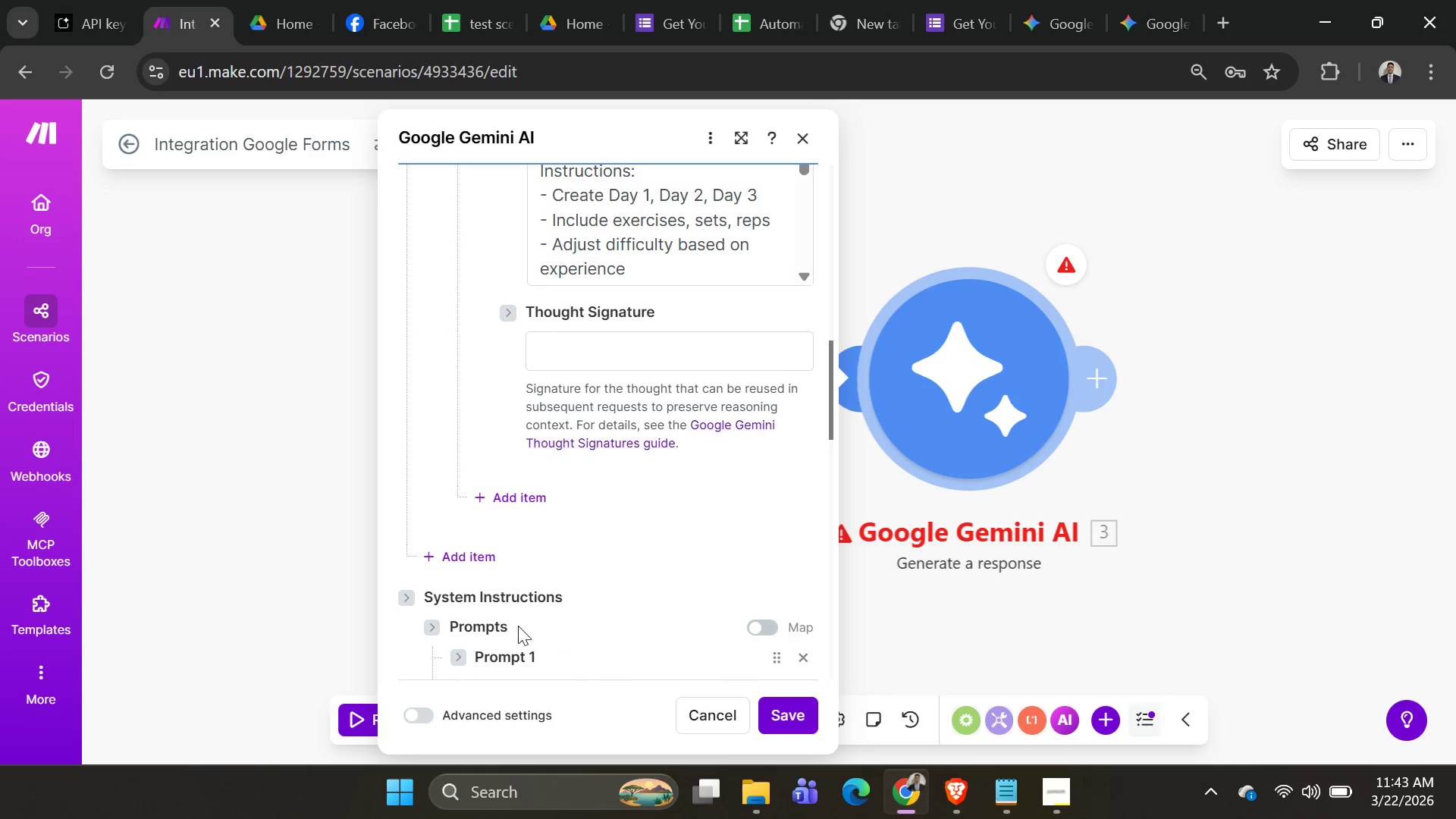 
scroll: coordinate [518, 626], scroll_direction: down, amount: 2.0
 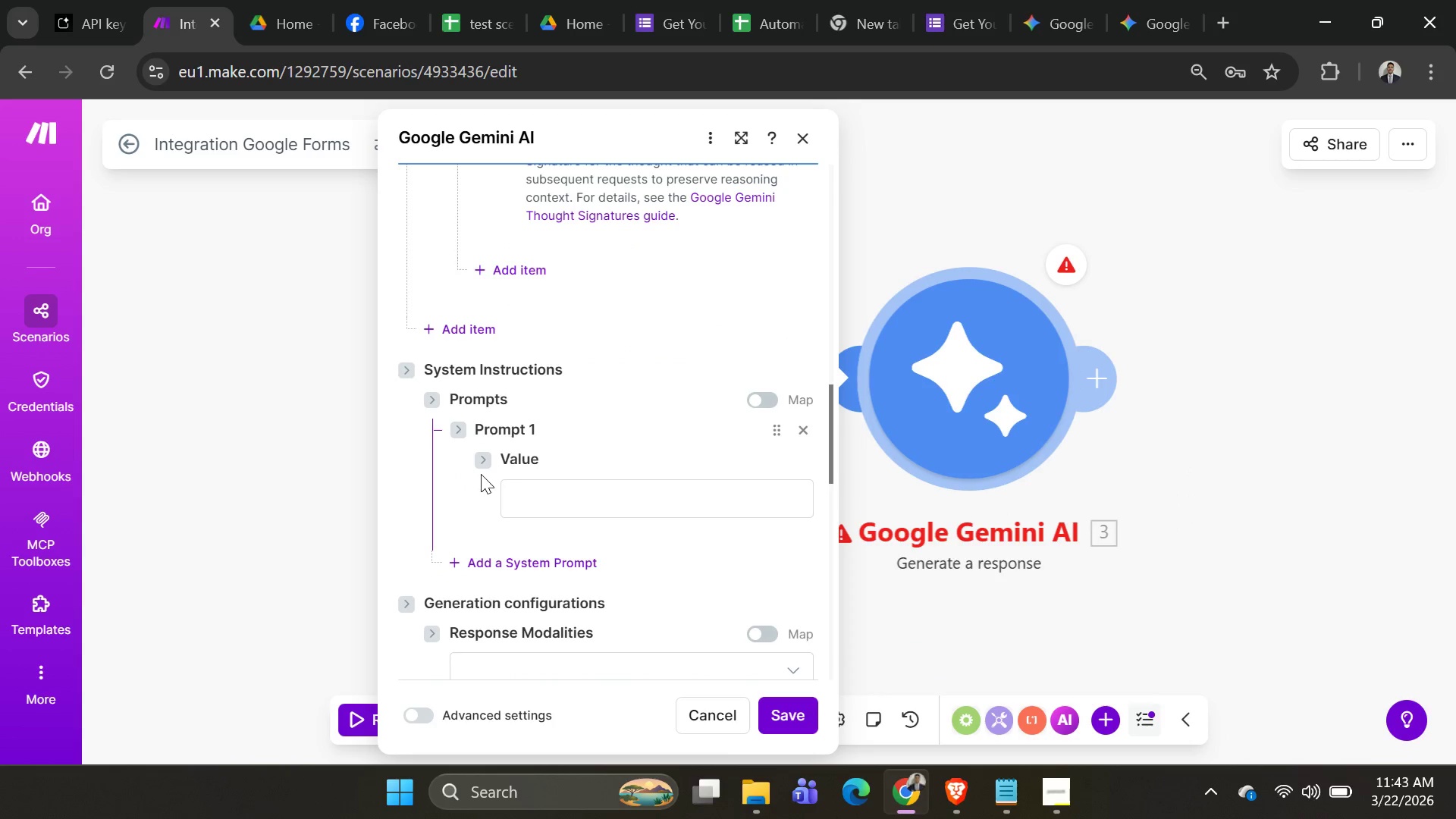 
left_click([484, 466])
 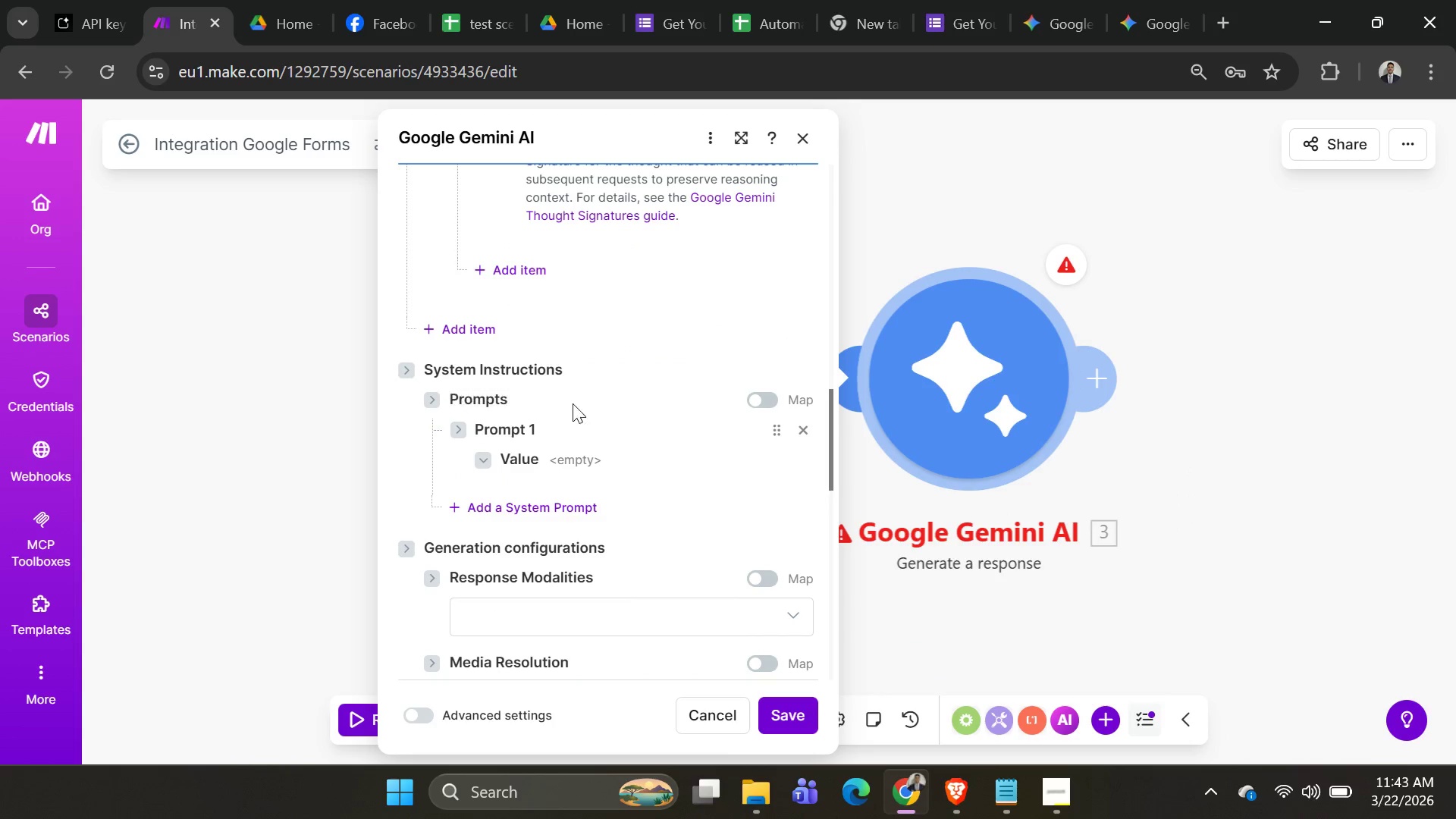 
scroll: coordinate [643, 466], scroll_direction: up, amount: 10.0
 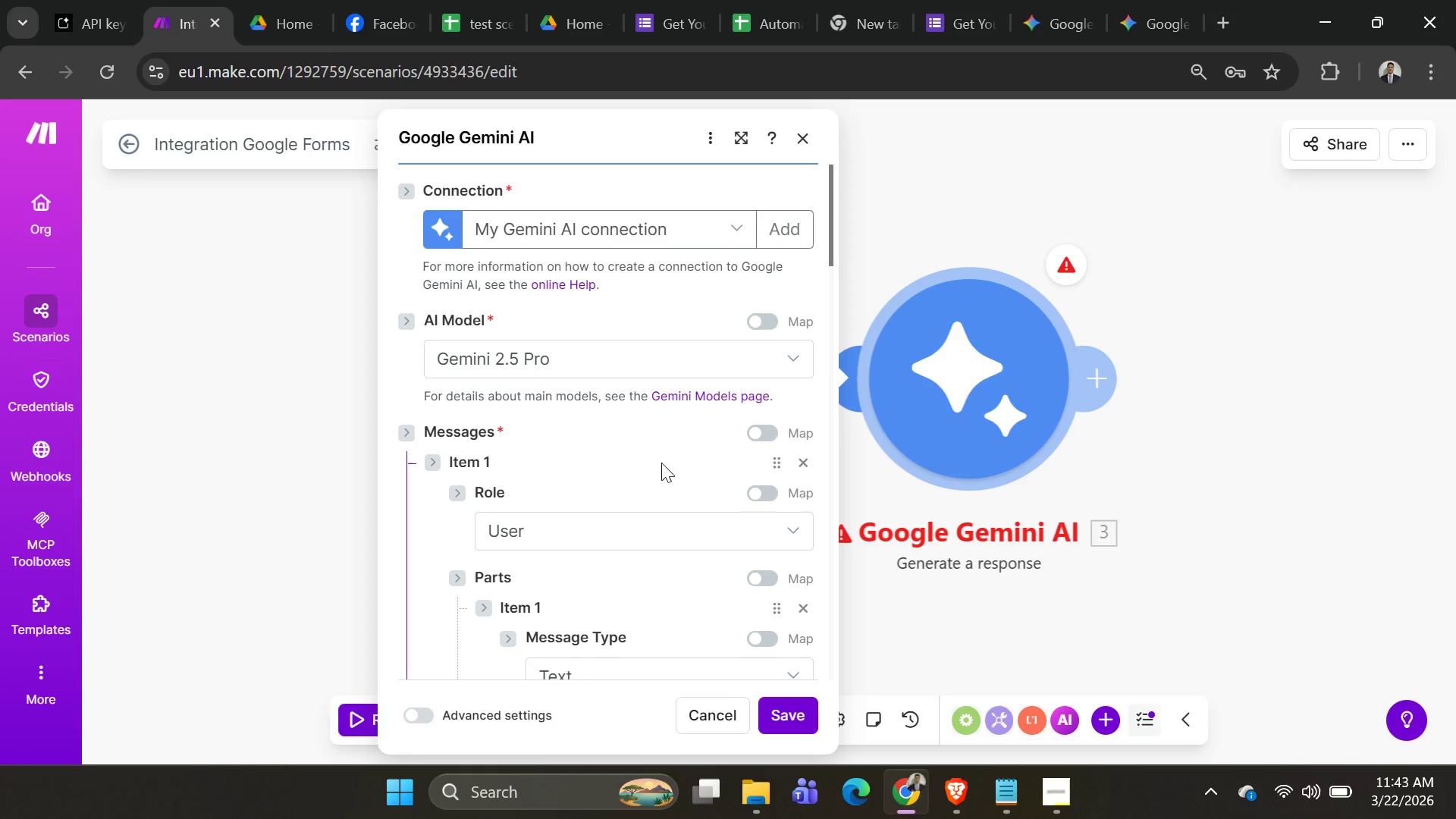 
scroll: coordinate [654, 470], scroll_direction: down, amount: 3.0
 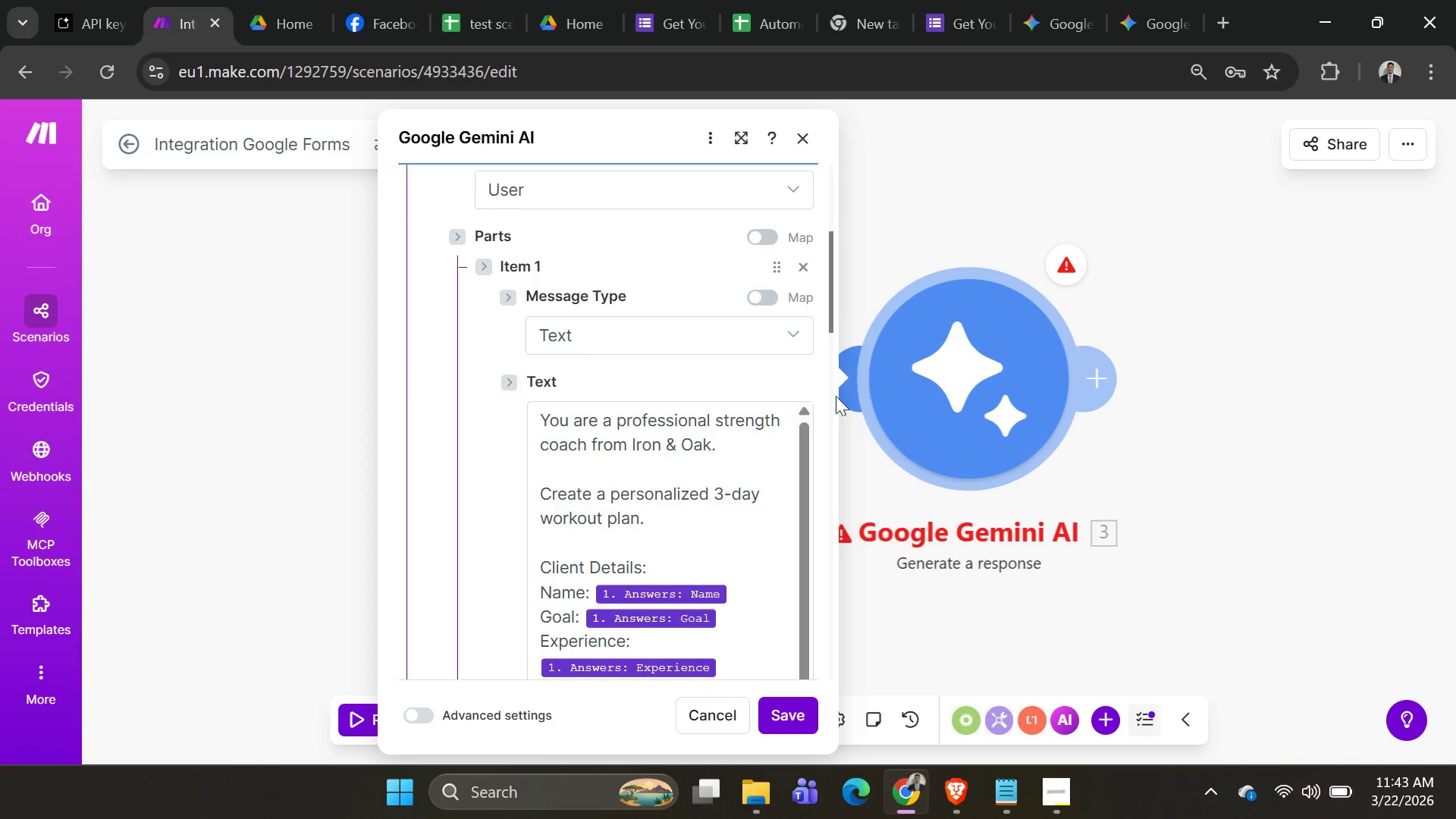 
right_click([982, 364])
 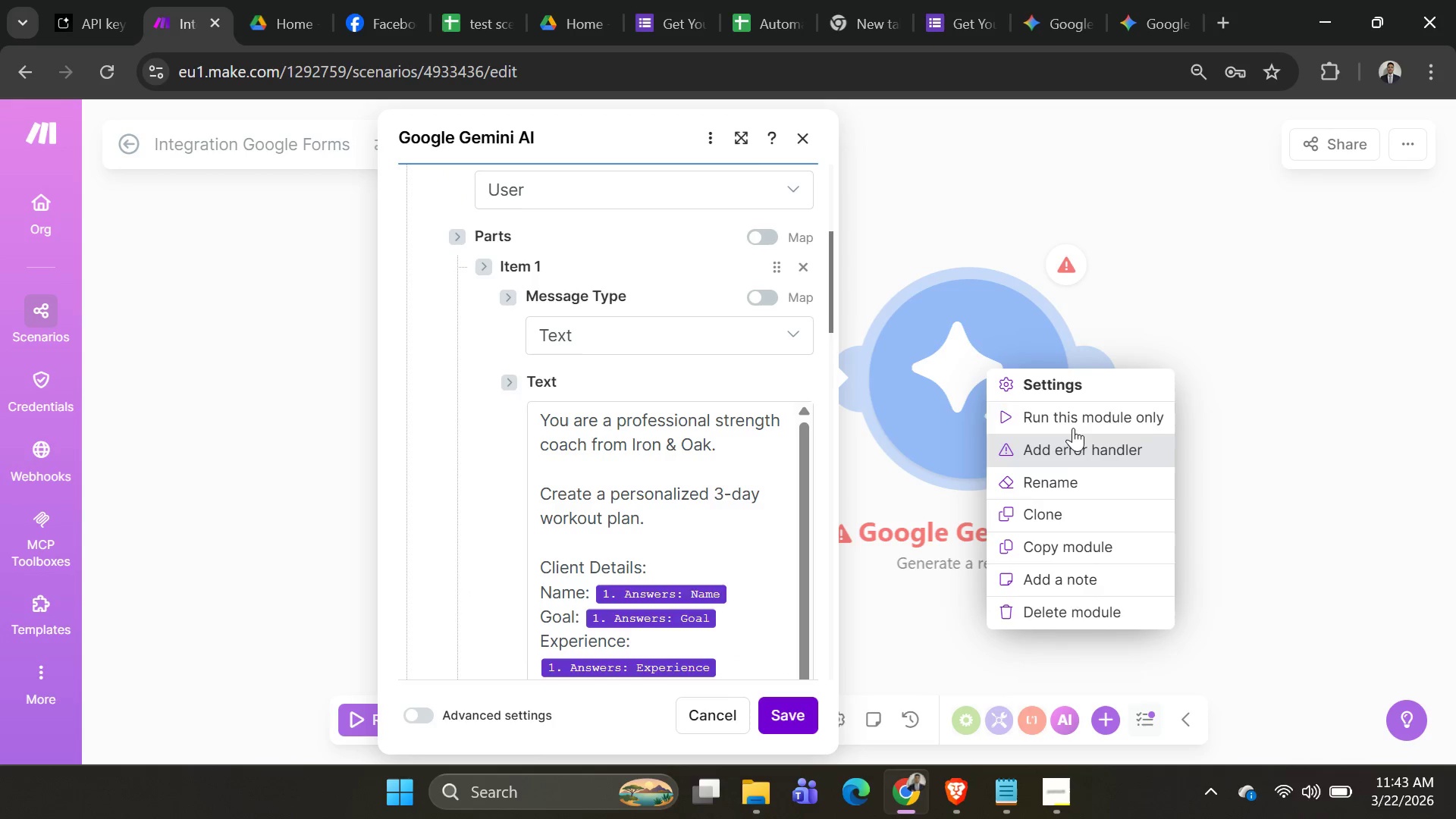 
left_click([1073, 420])
 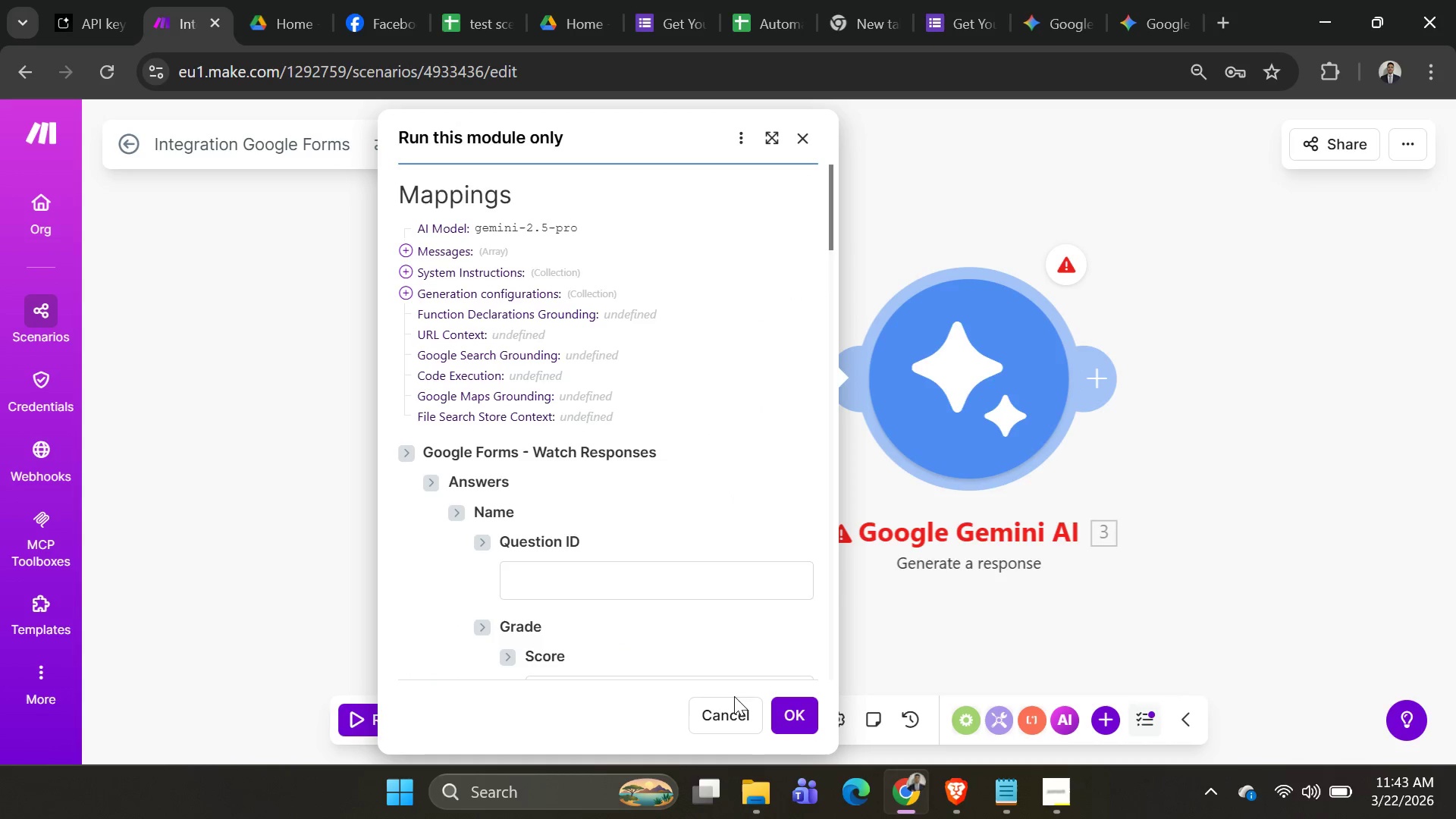 
left_click([789, 712])
 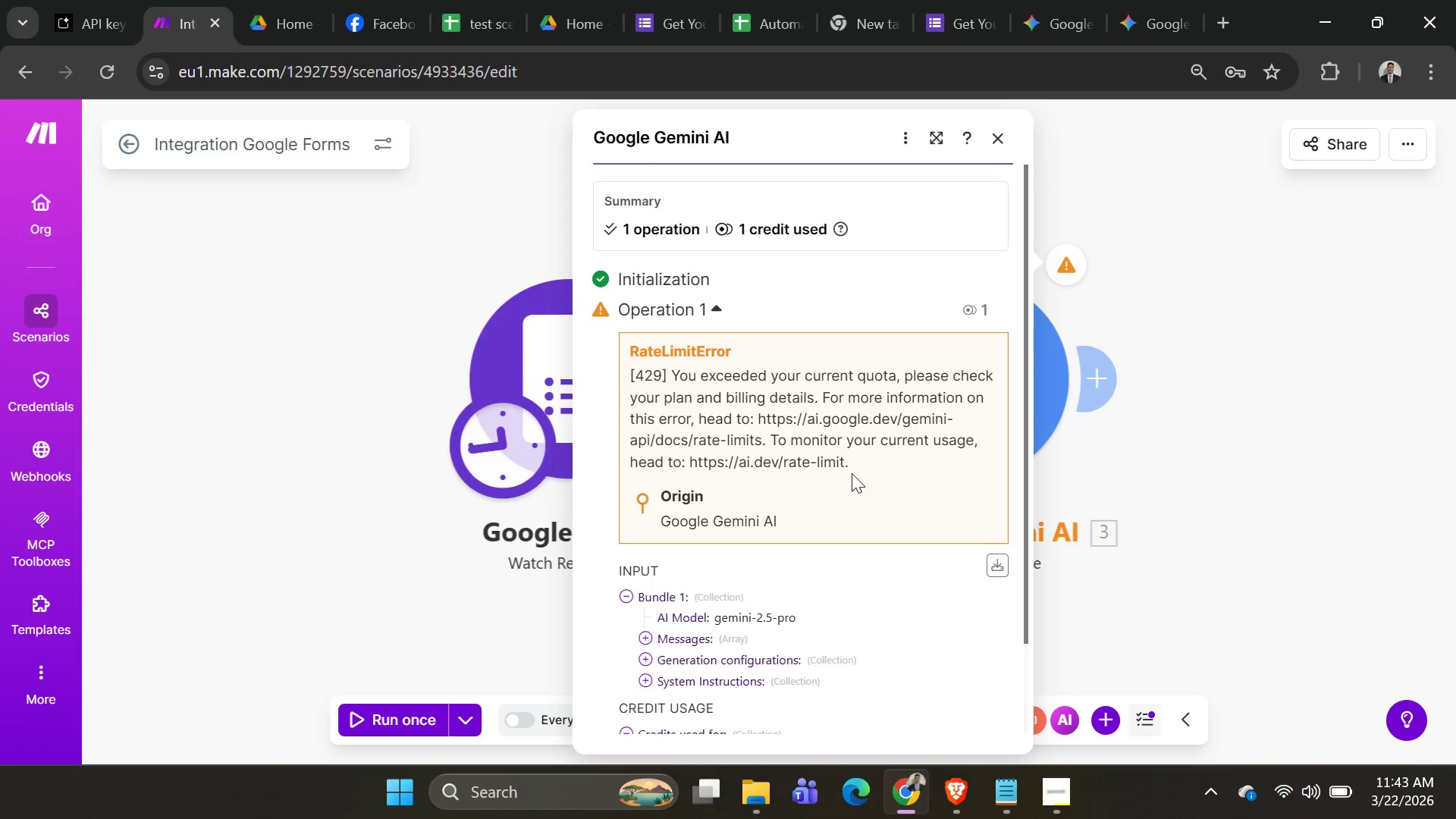 
wait(13.33)
 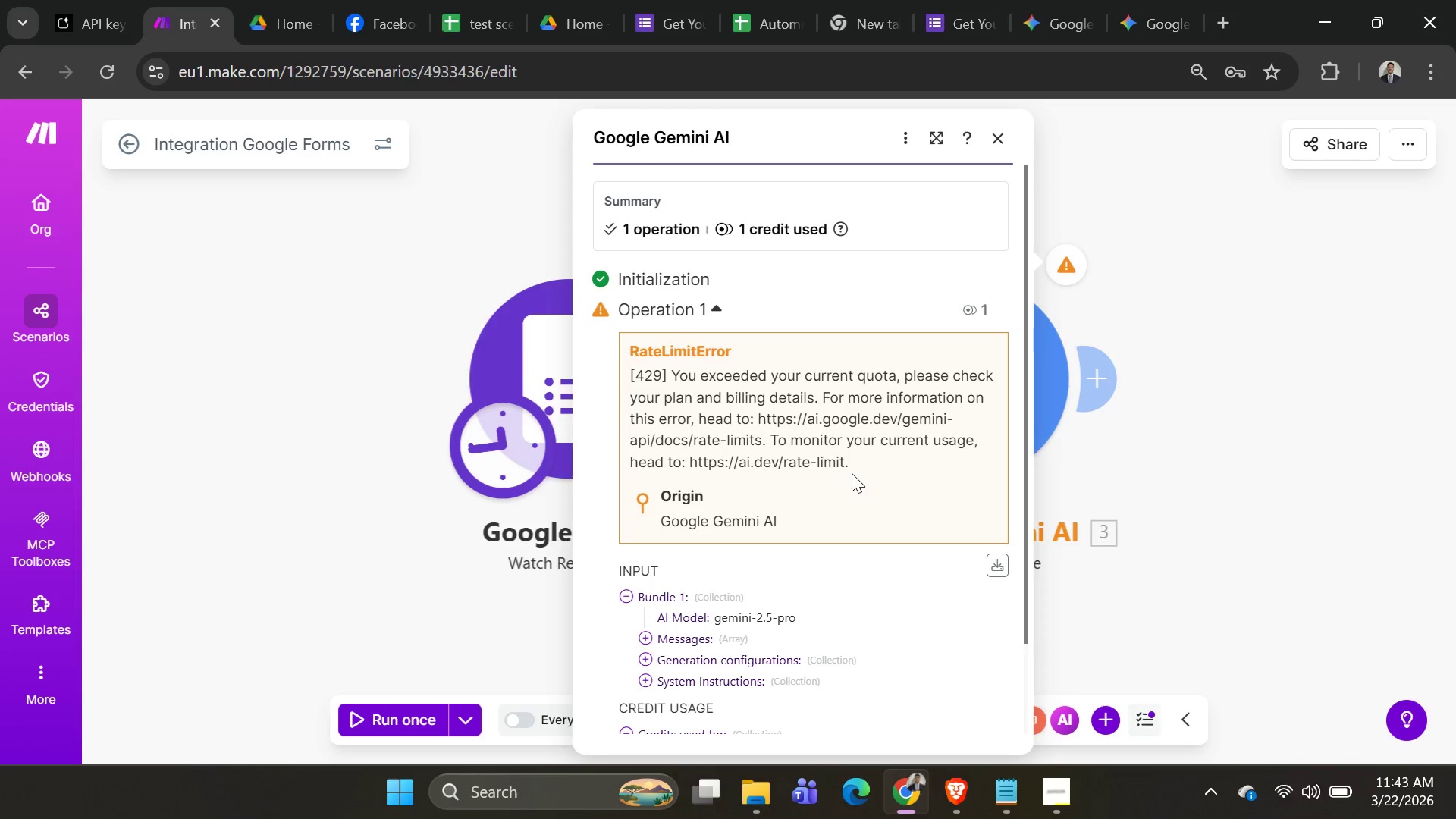 
left_click([1340, 250])
 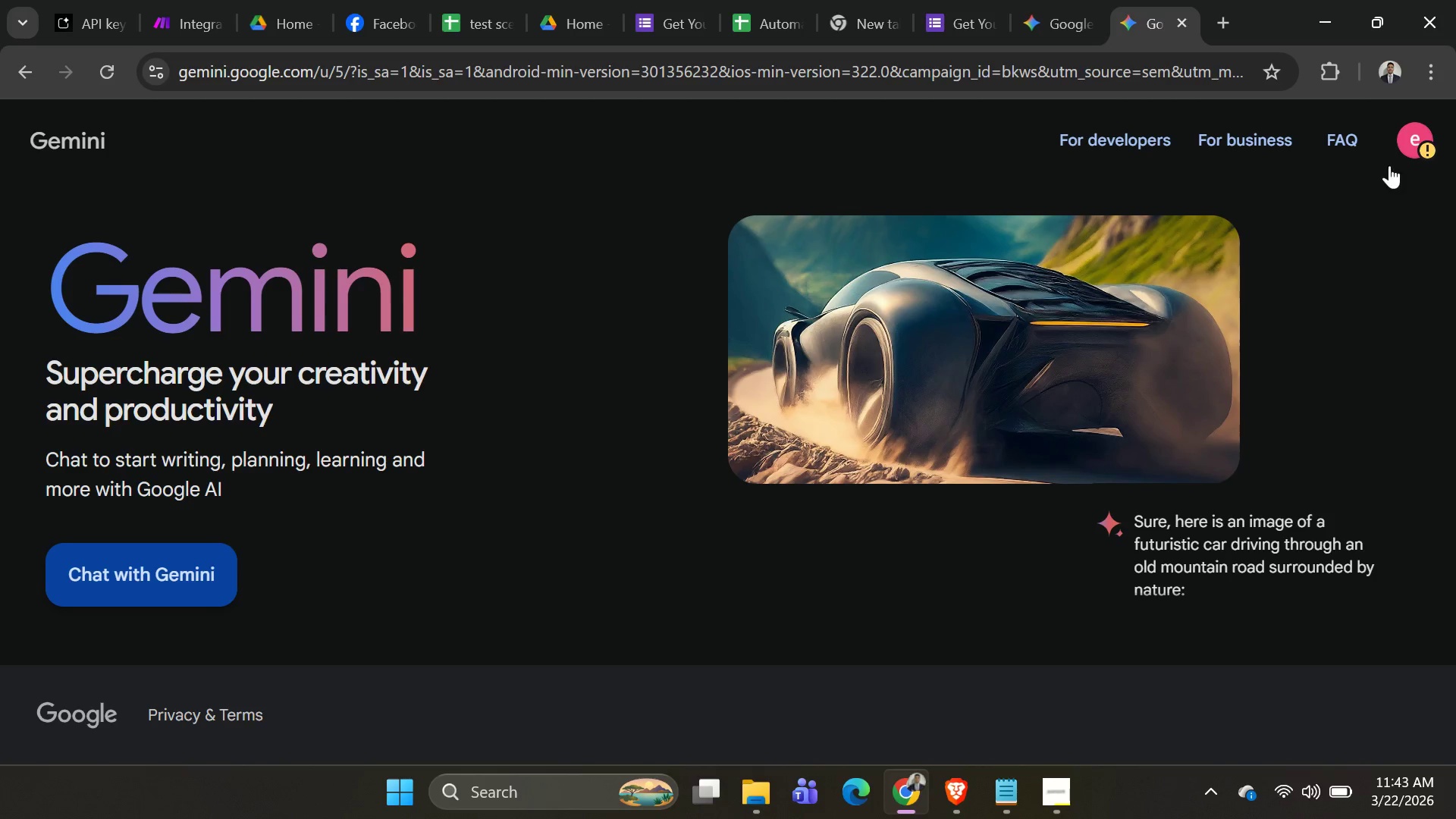 
left_click([1411, 138])
 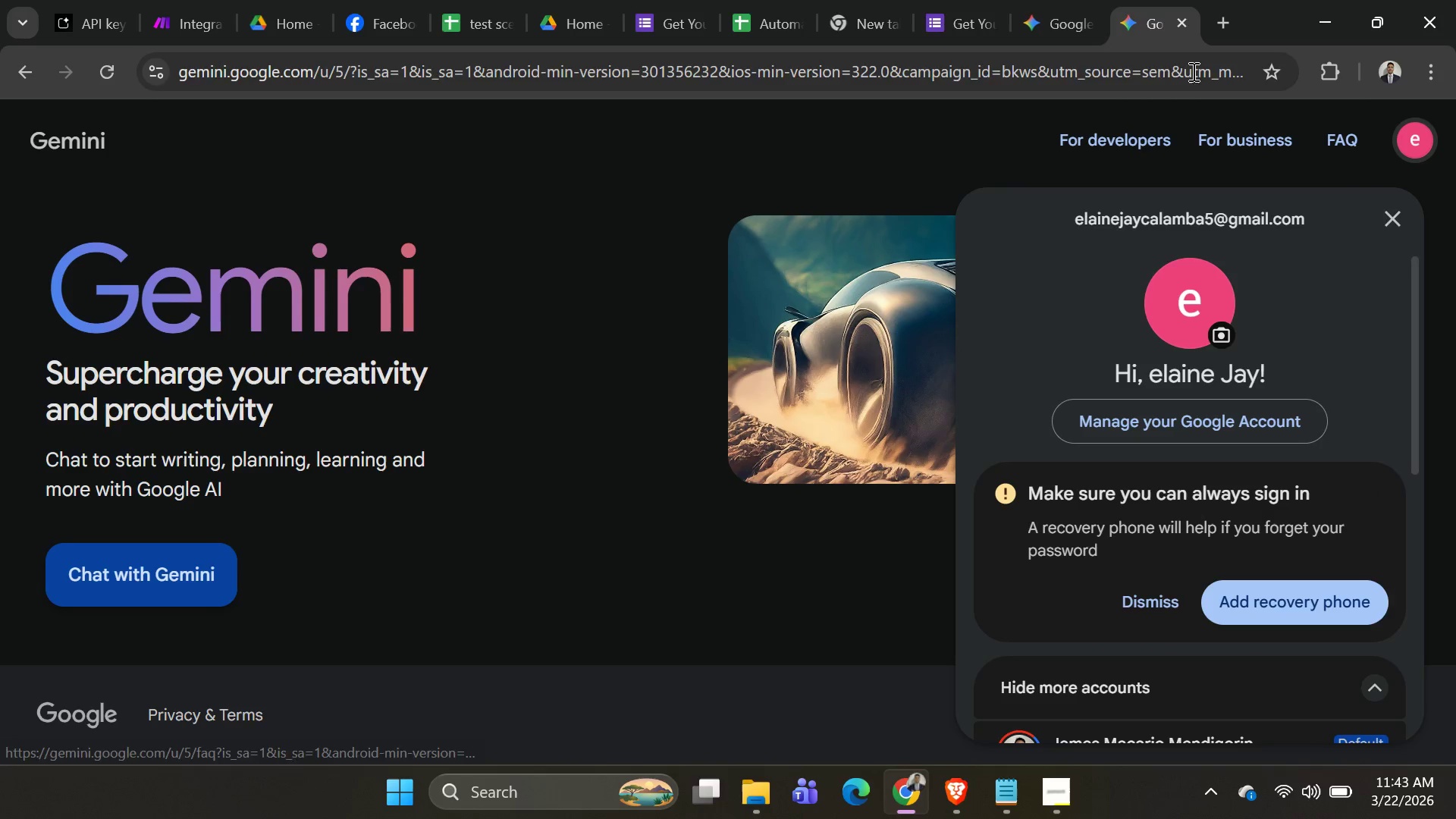 
left_click([1043, 24])
 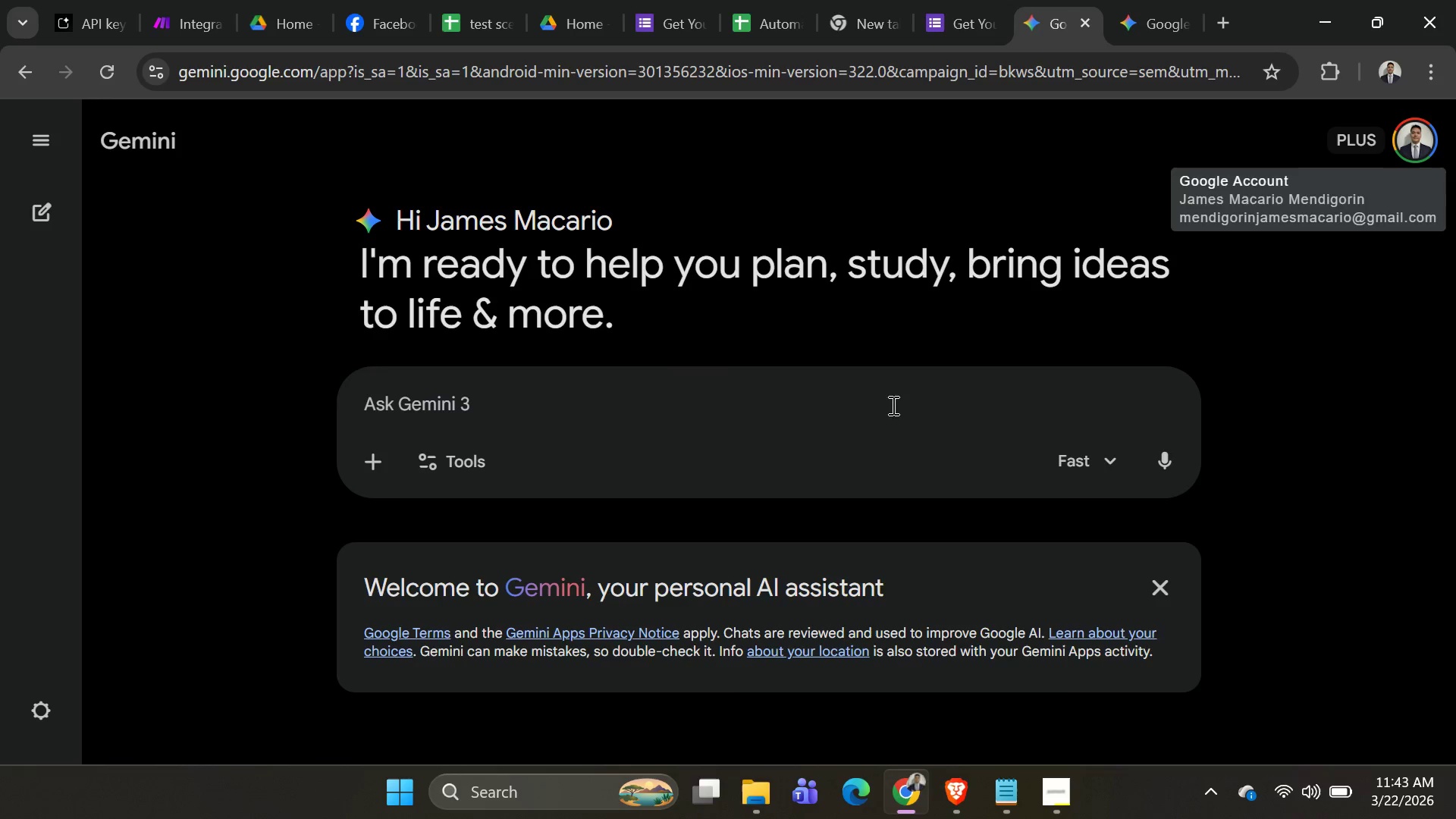 
scroll: coordinate [919, 393], scroll_direction: down, amount: 1.0
 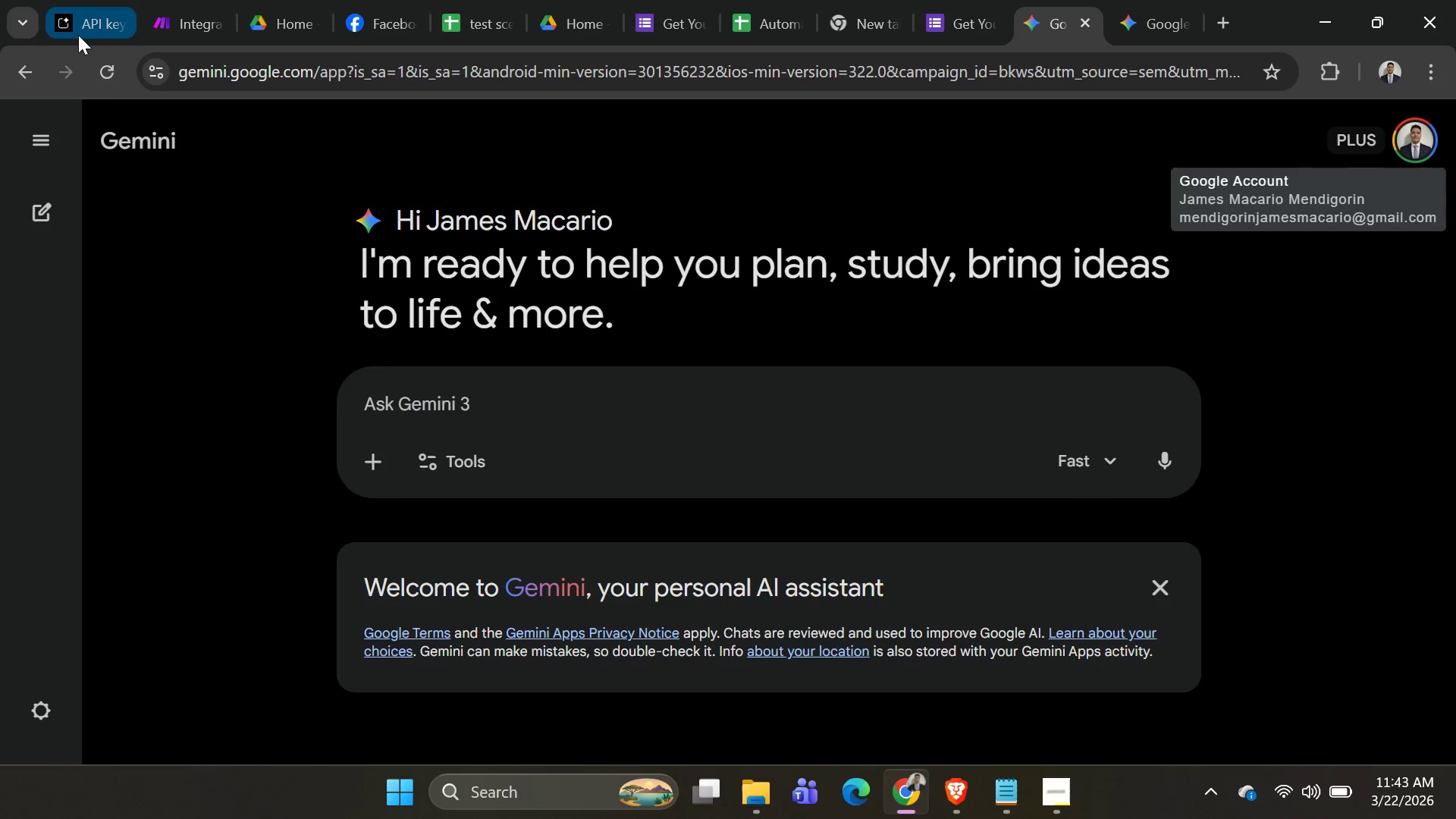 
left_click([80, 26])
 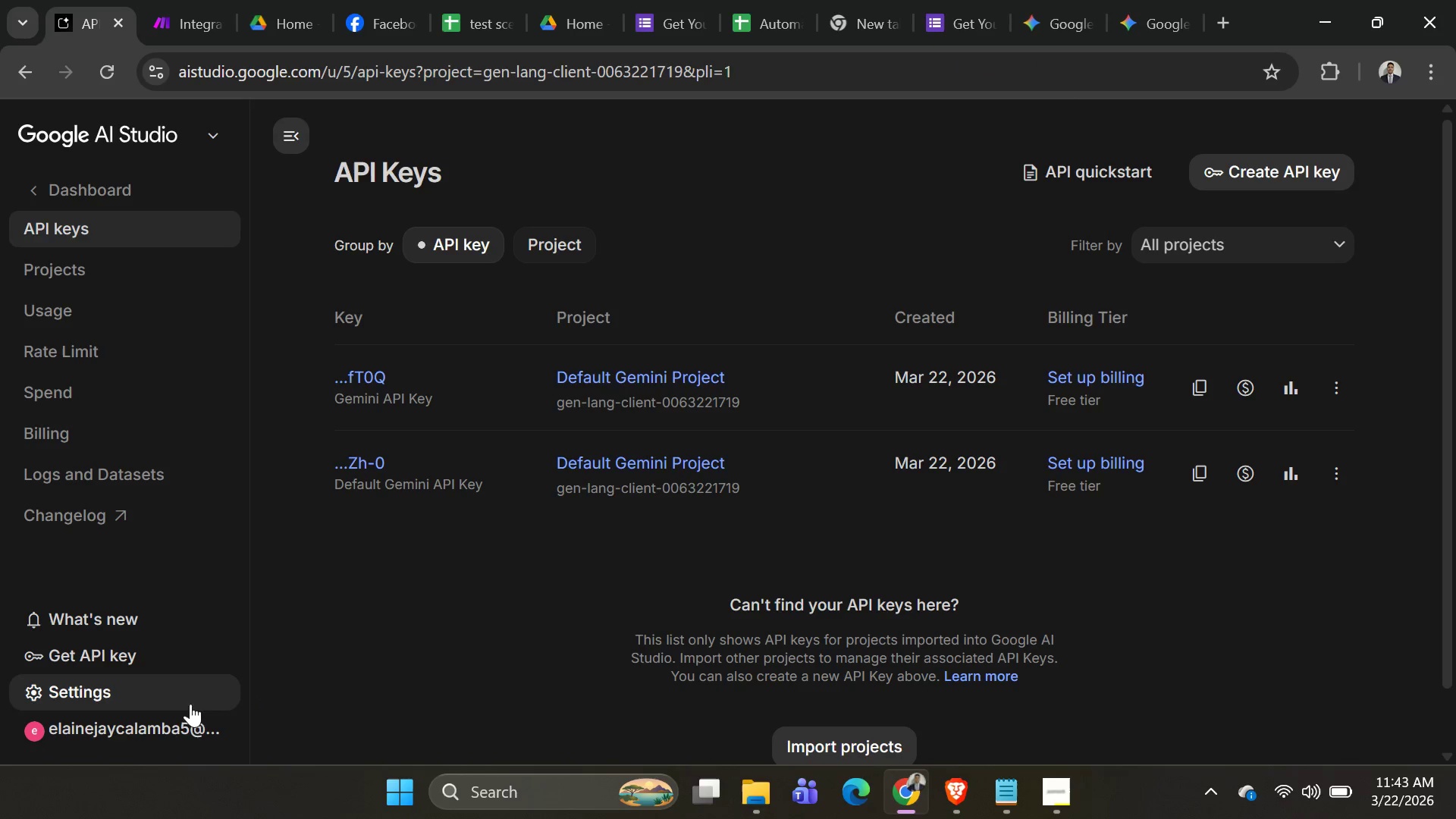 
left_click([176, 714])
 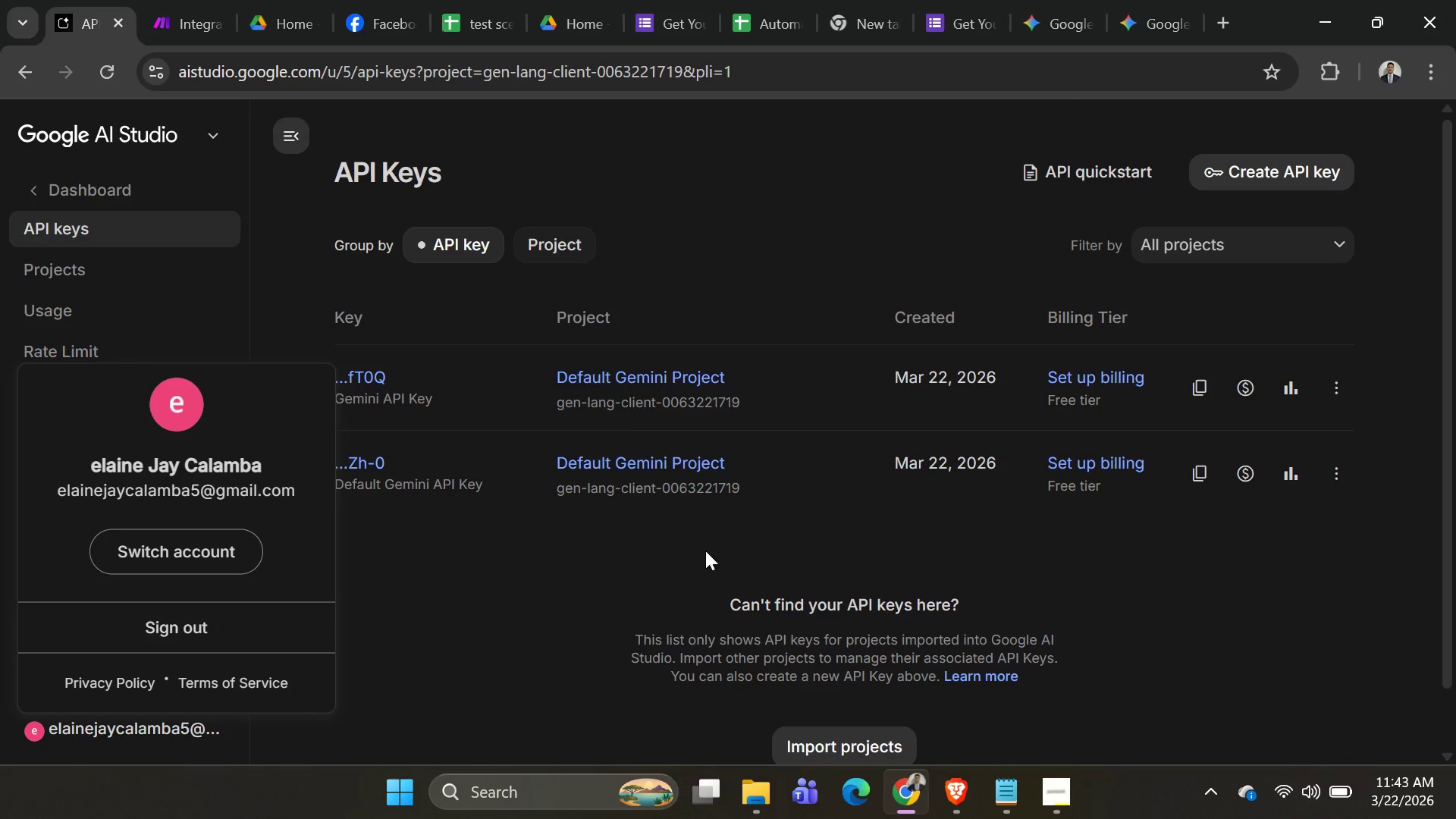 
left_click([694, 191])
 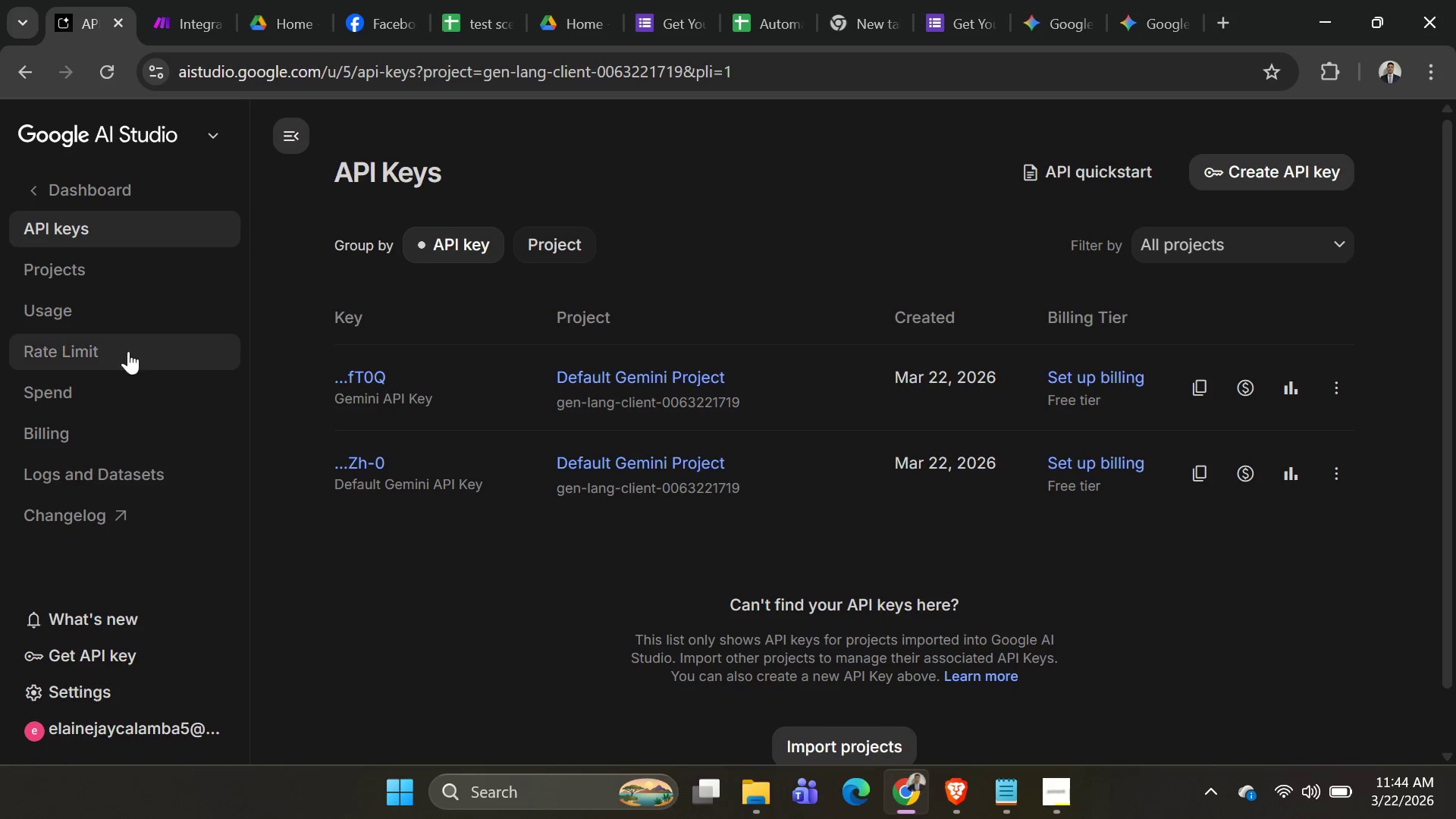 
left_click([90, 316])
 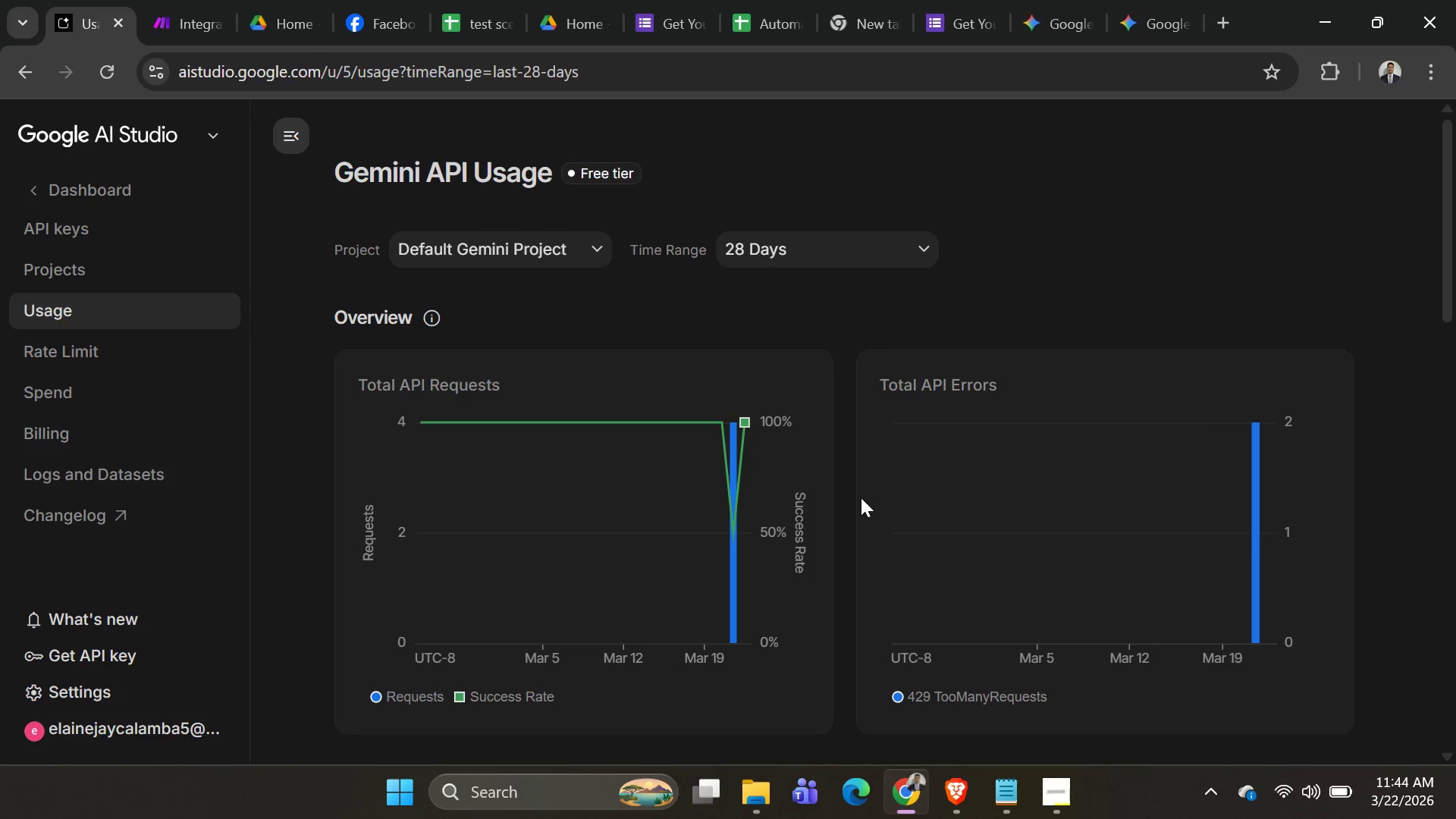 
scroll: coordinate [865, 497], scroll_direction: down, amount: 5.0
 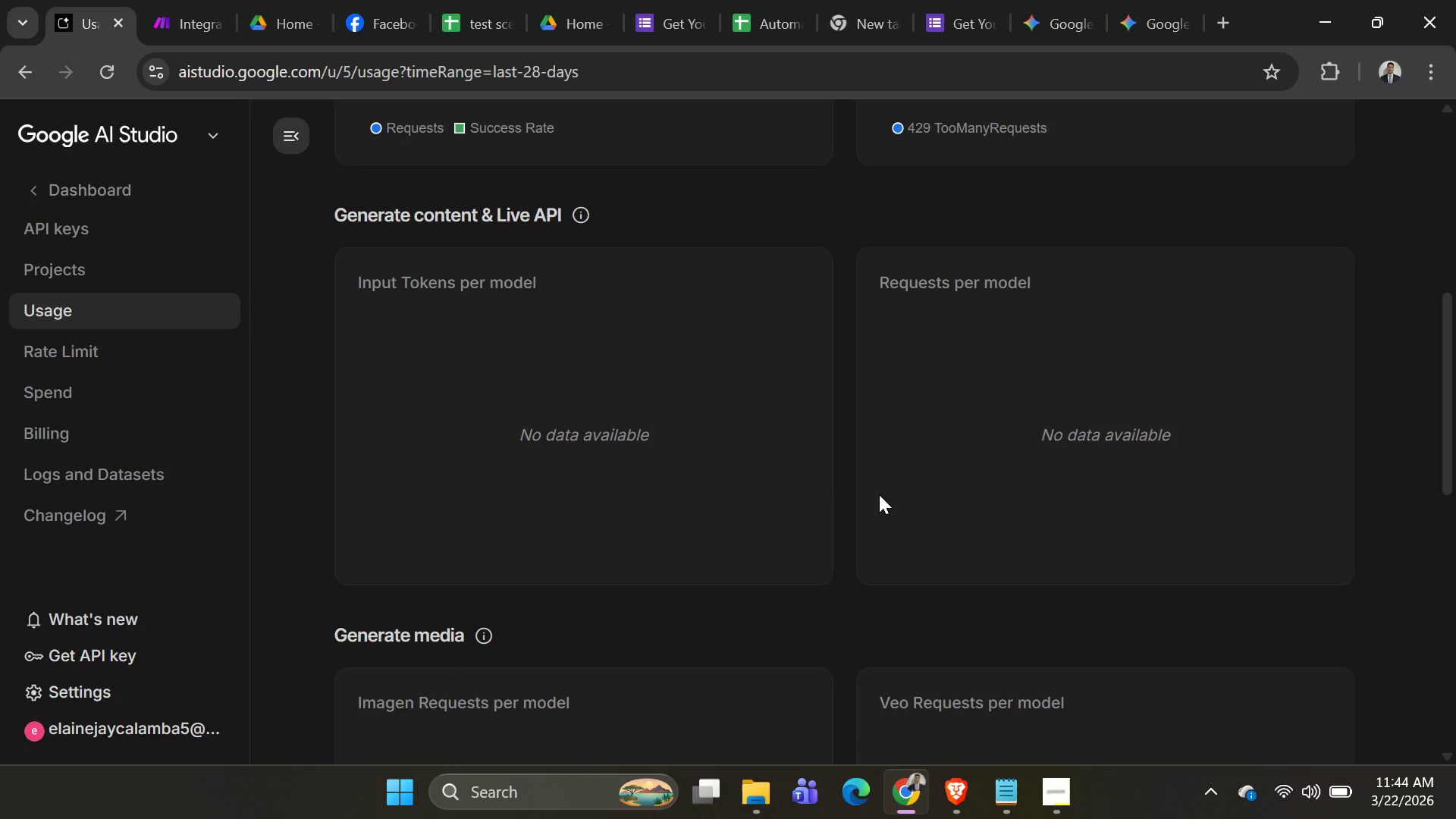 
scroll: coordinate [866, 497], scroll_direction: up, amount: 4.0
 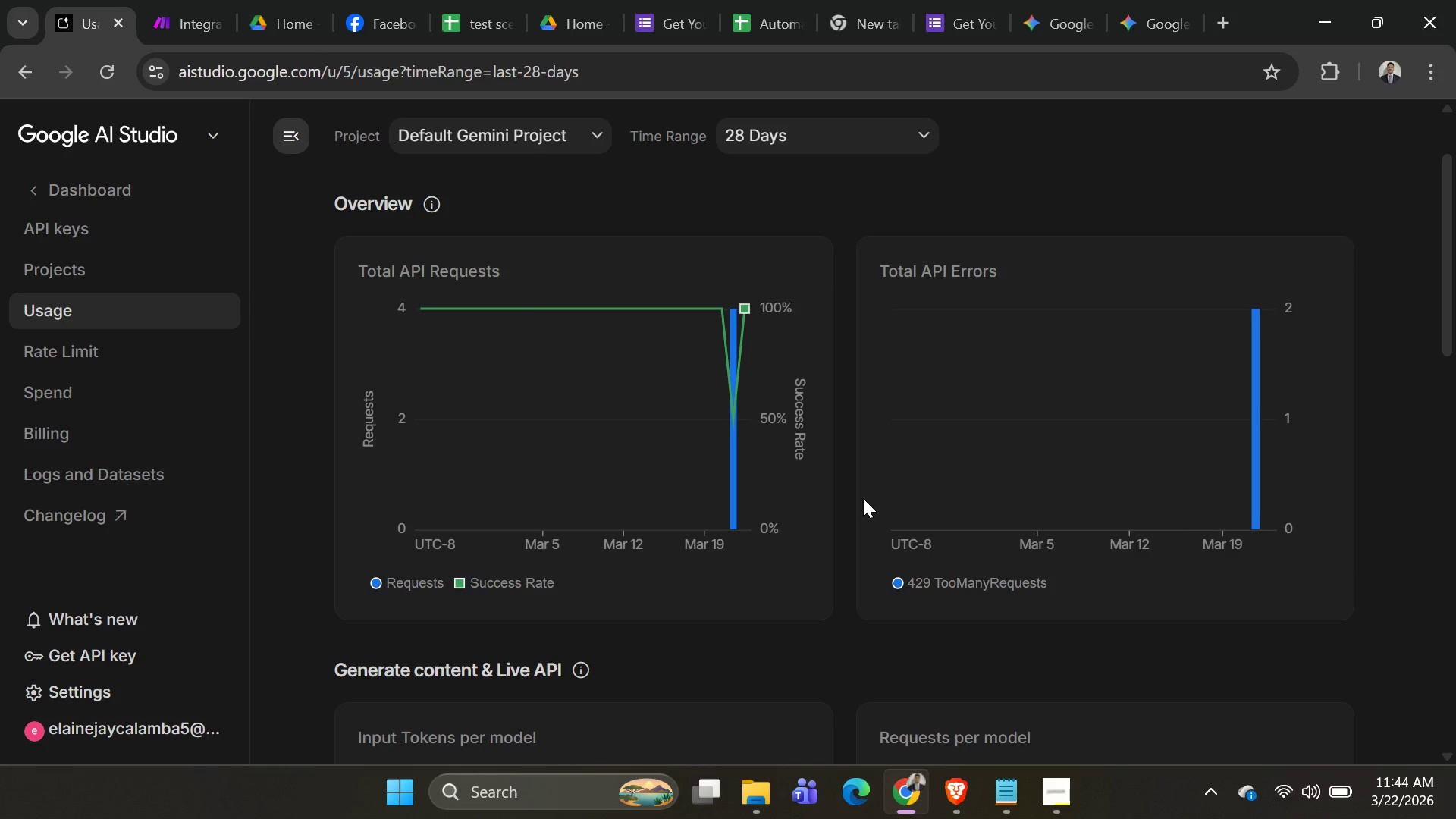 
scroll: coordinate [832, 504], scroll_direction: down, amount: 10.0
 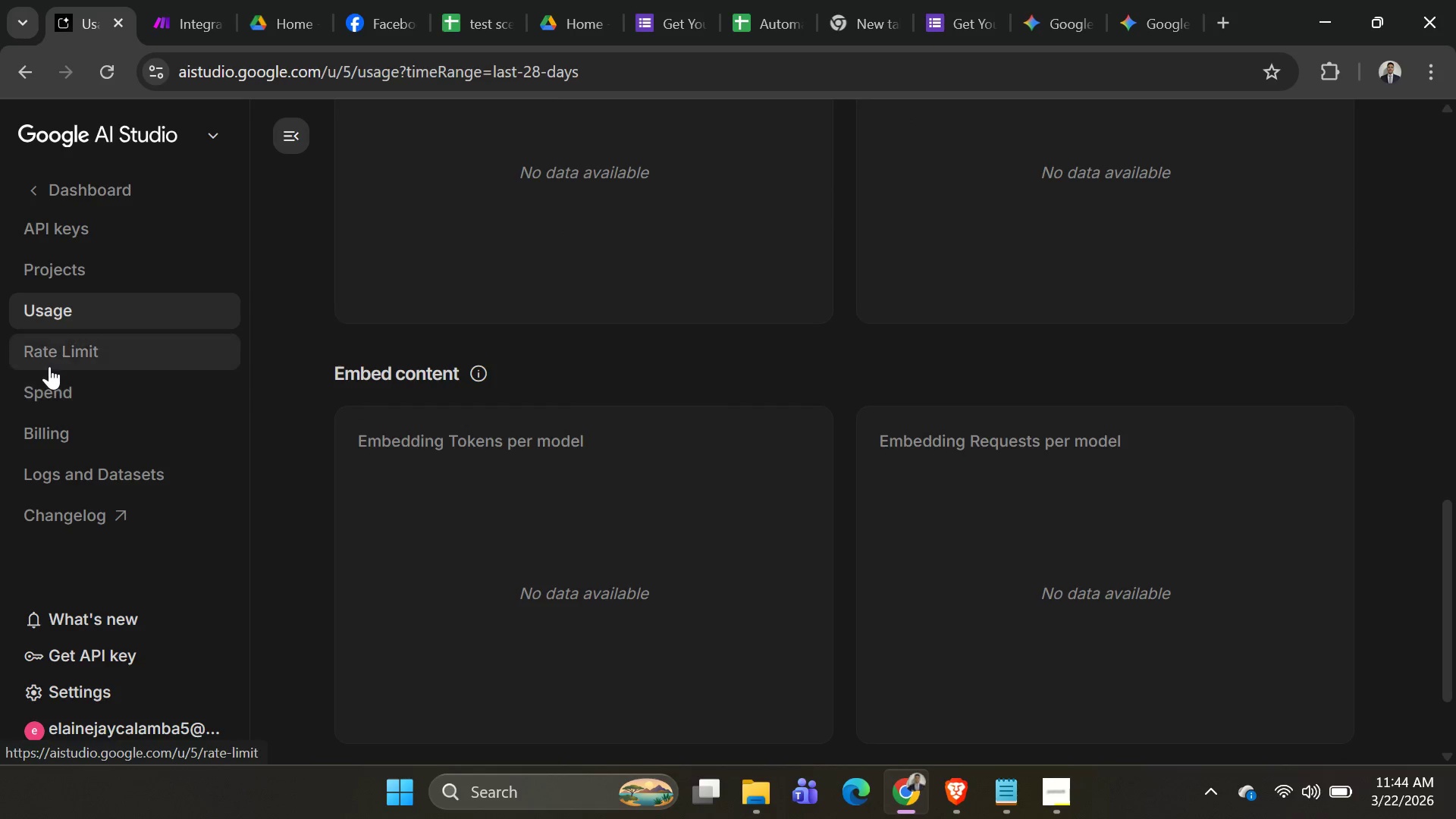 
left_click([51, 386])
 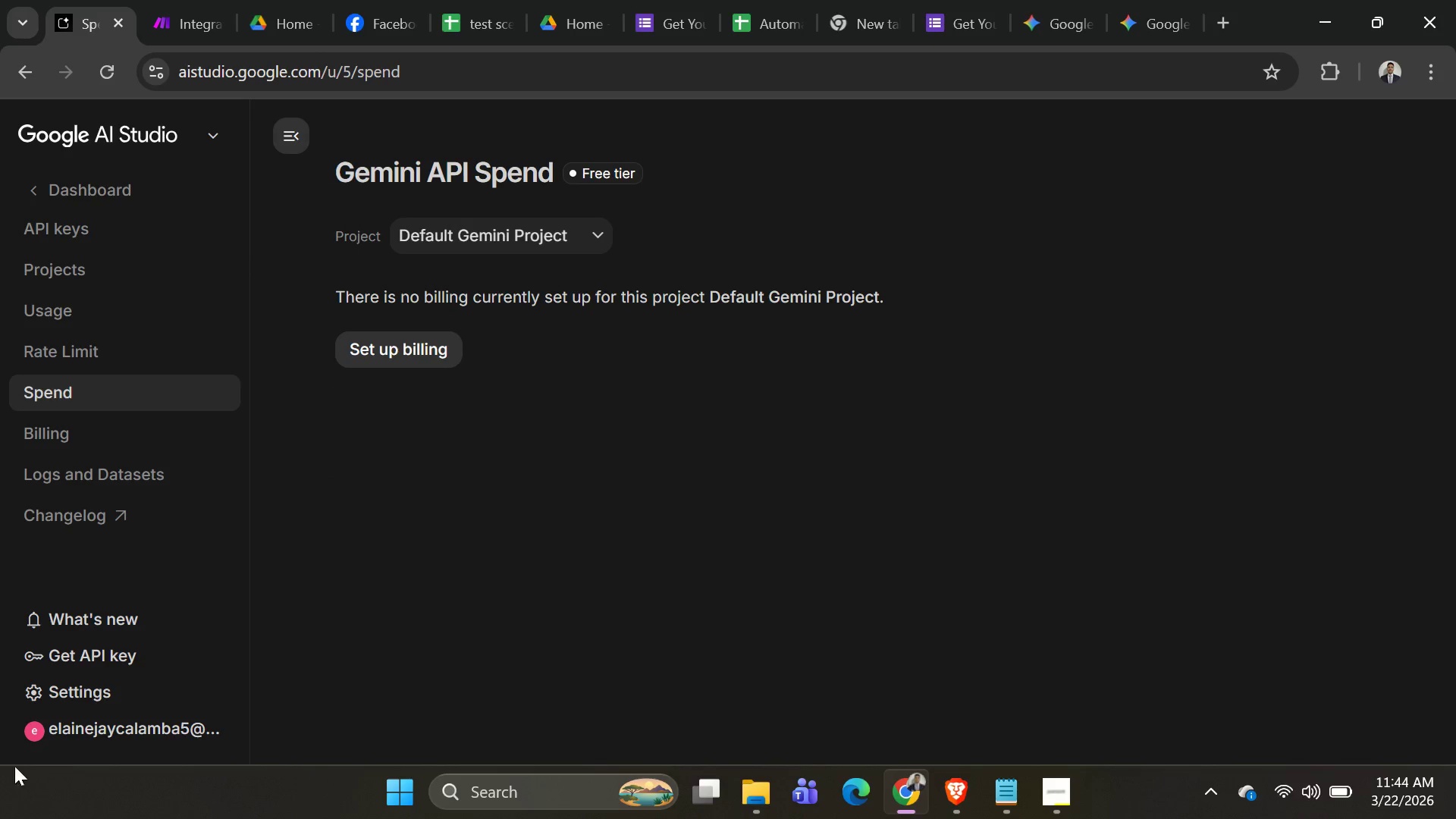 
wait(7.08)
 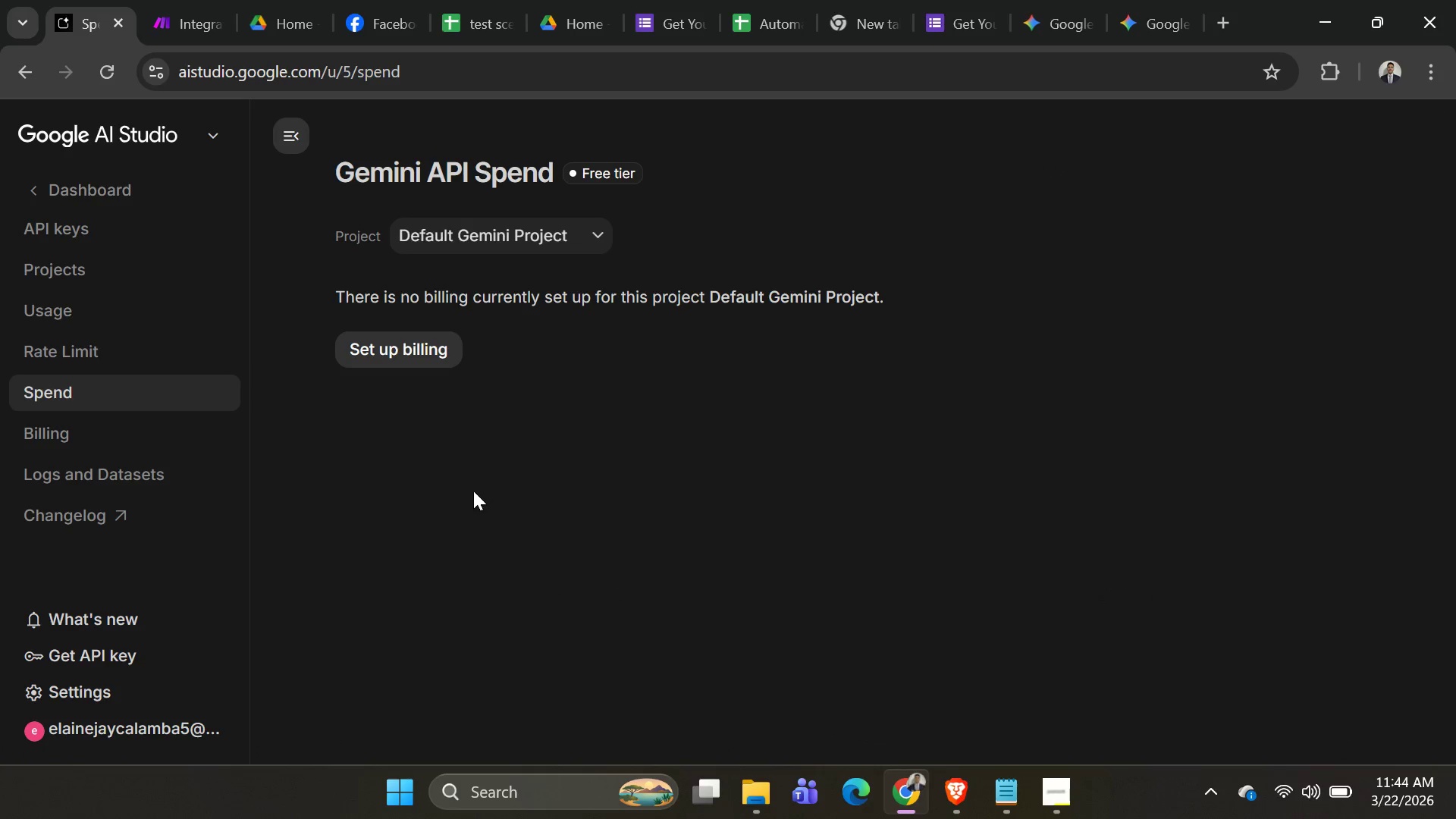 
left_click([58, 321])
 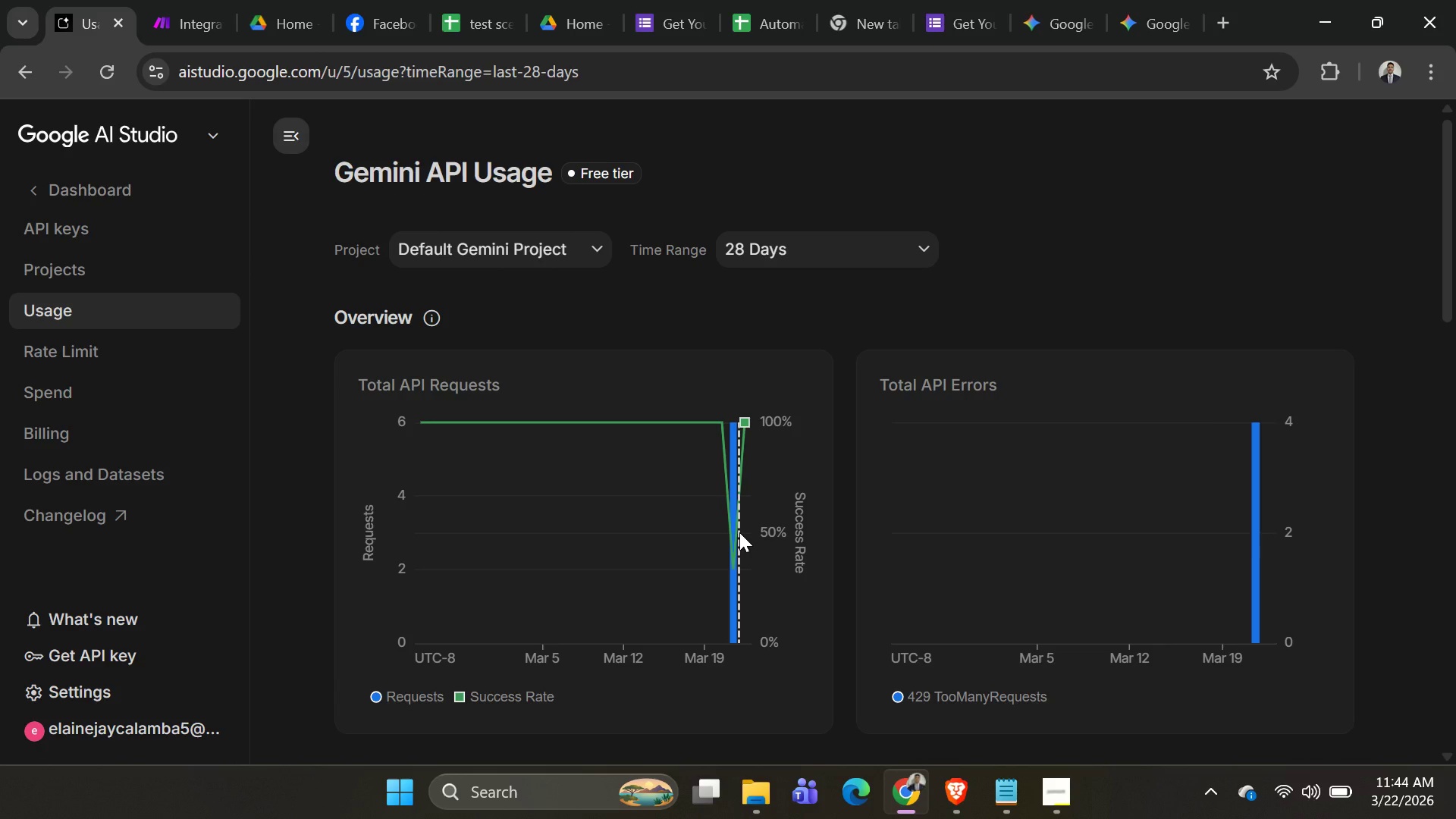 
wait(6.73)
 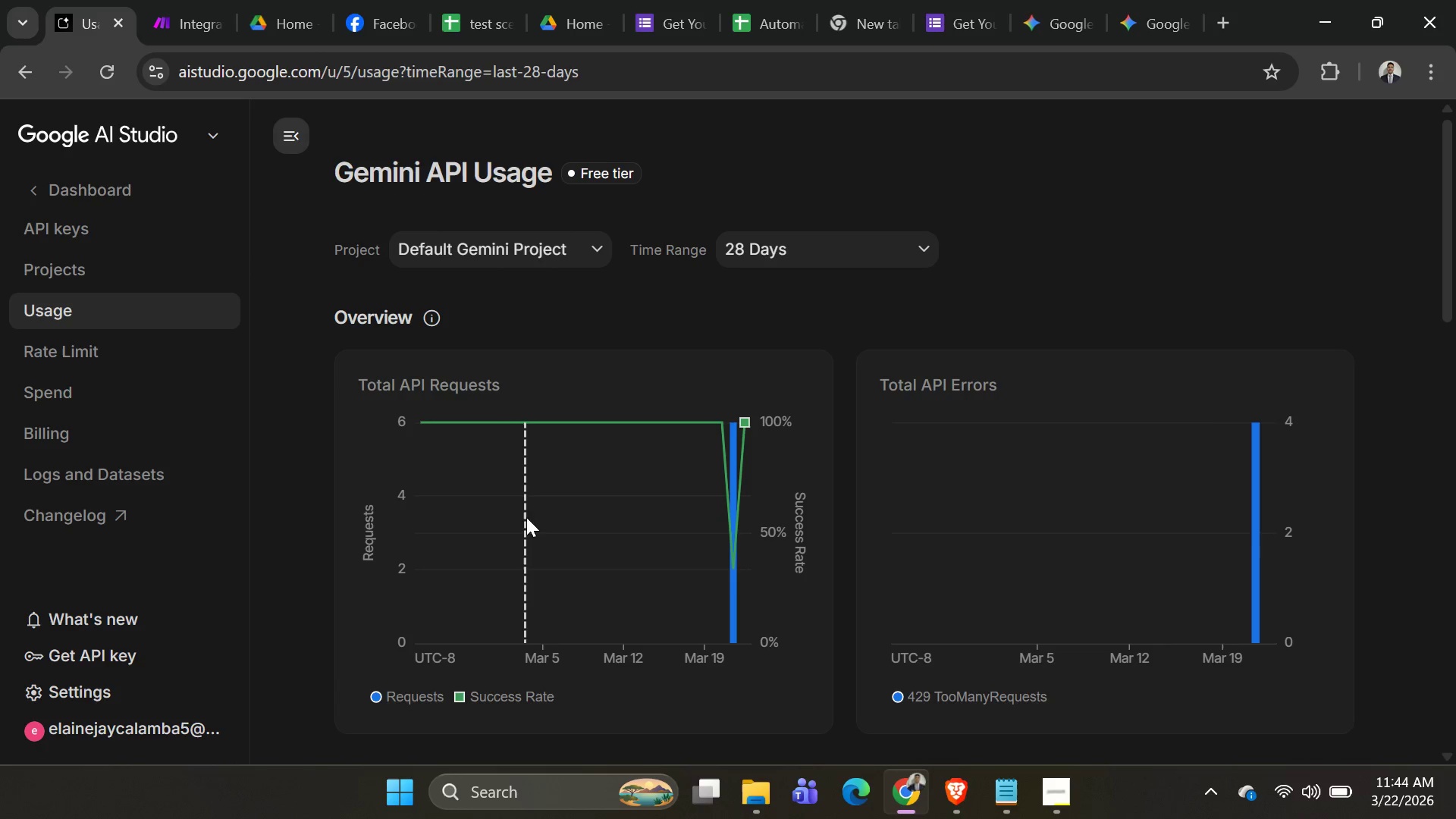 
left_click([57, 242])
 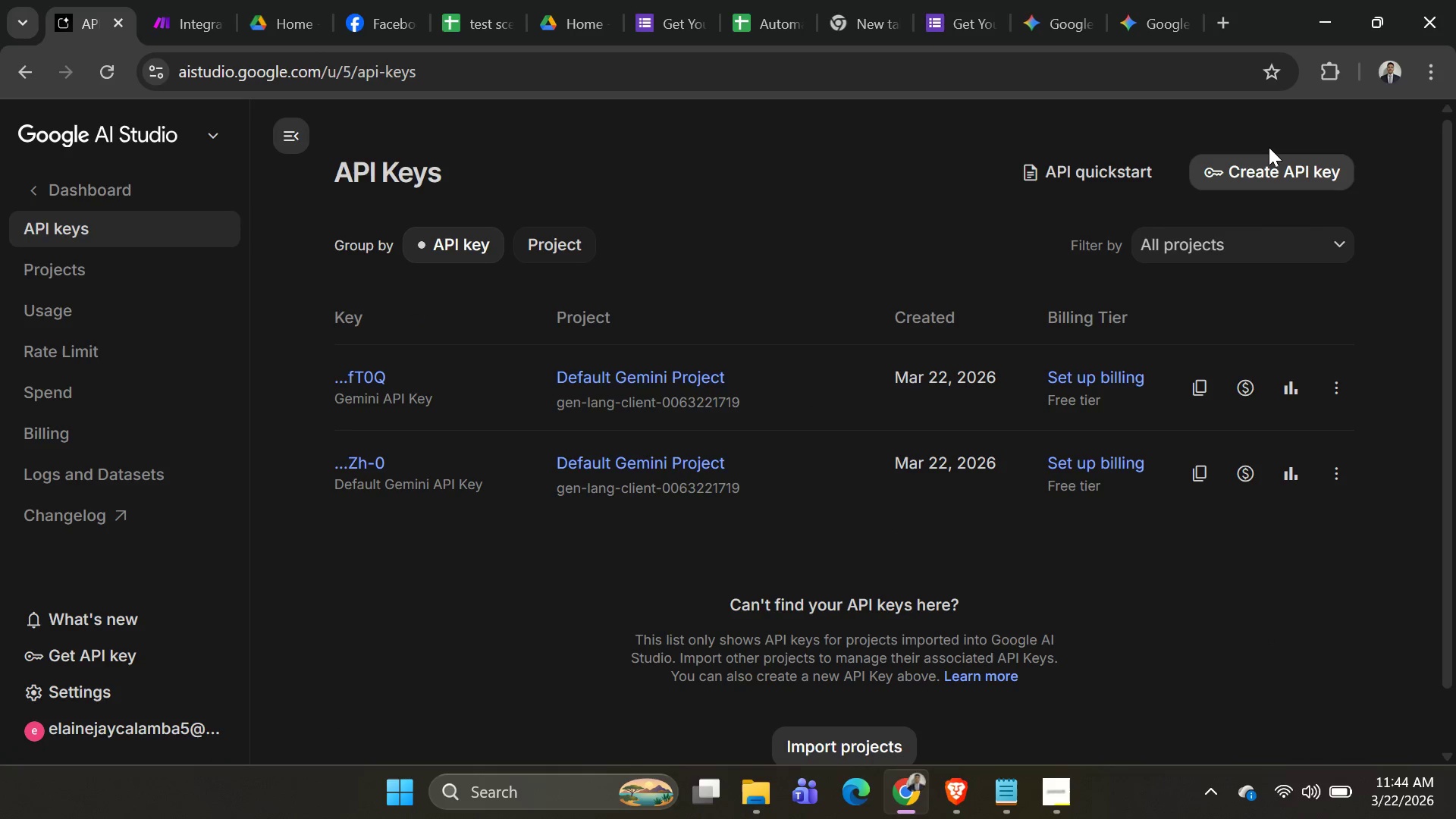 
double_click([1254, 176])
 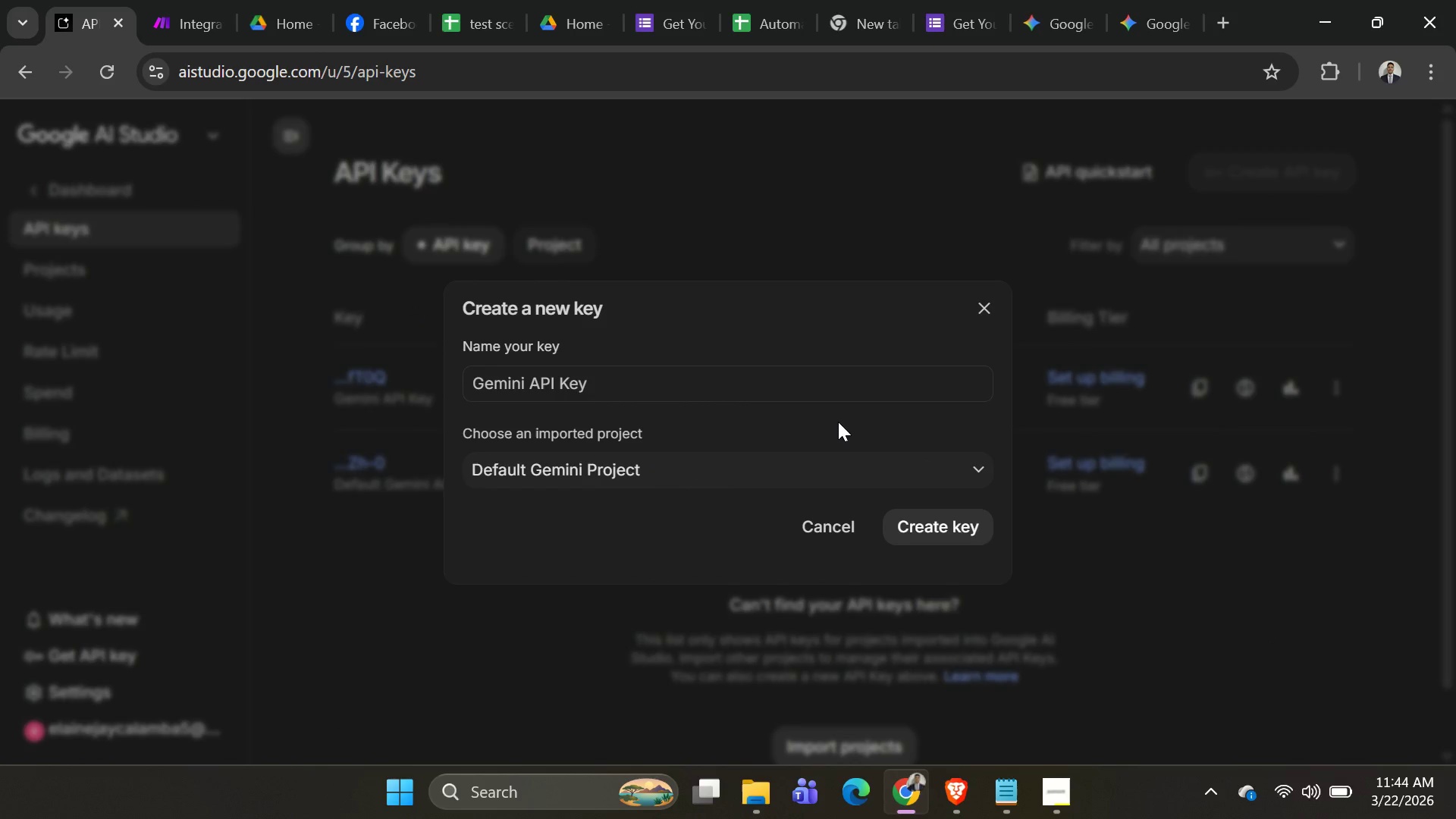 
left_click([915, 518])
 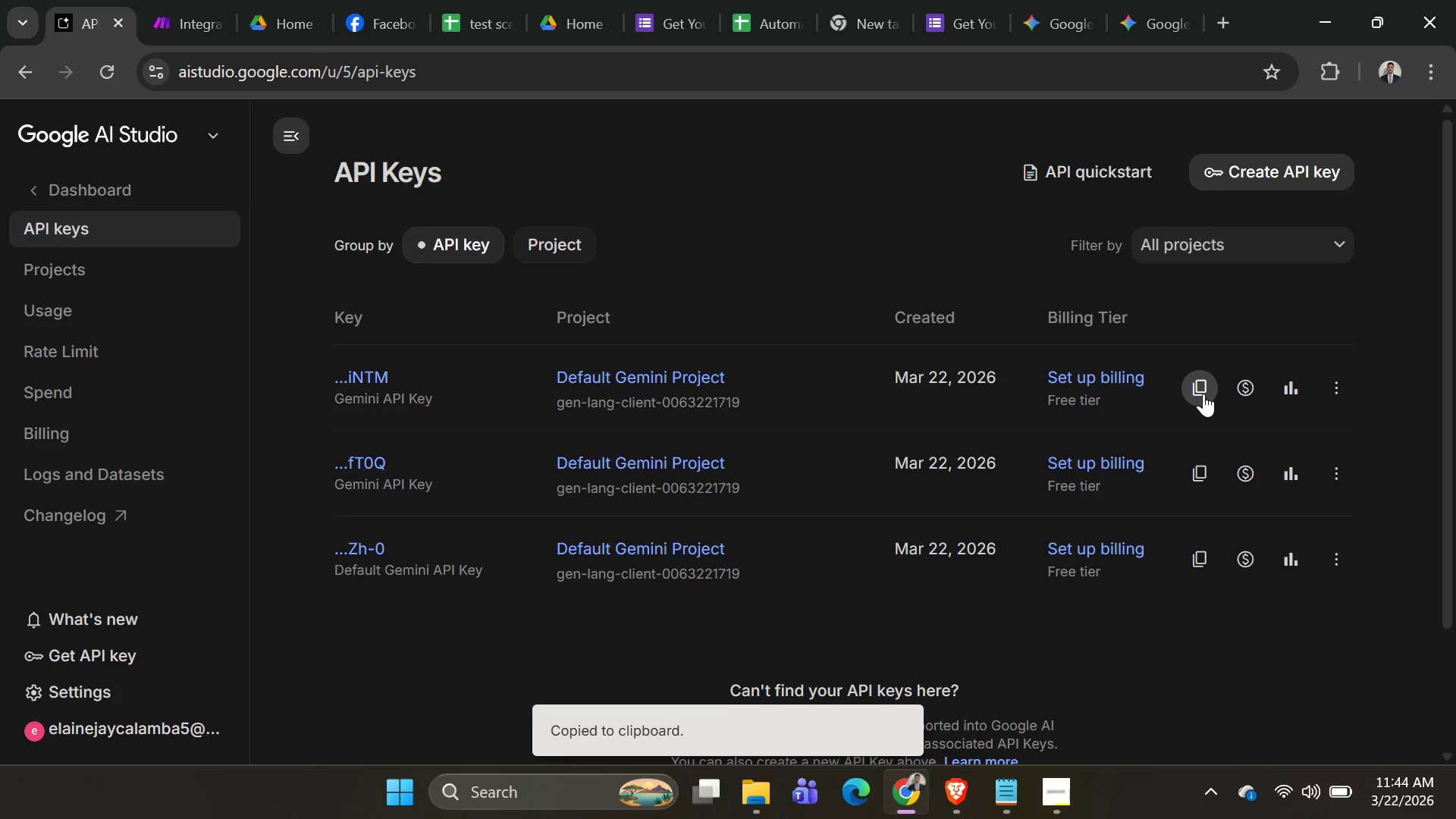 
wait(6.03)
 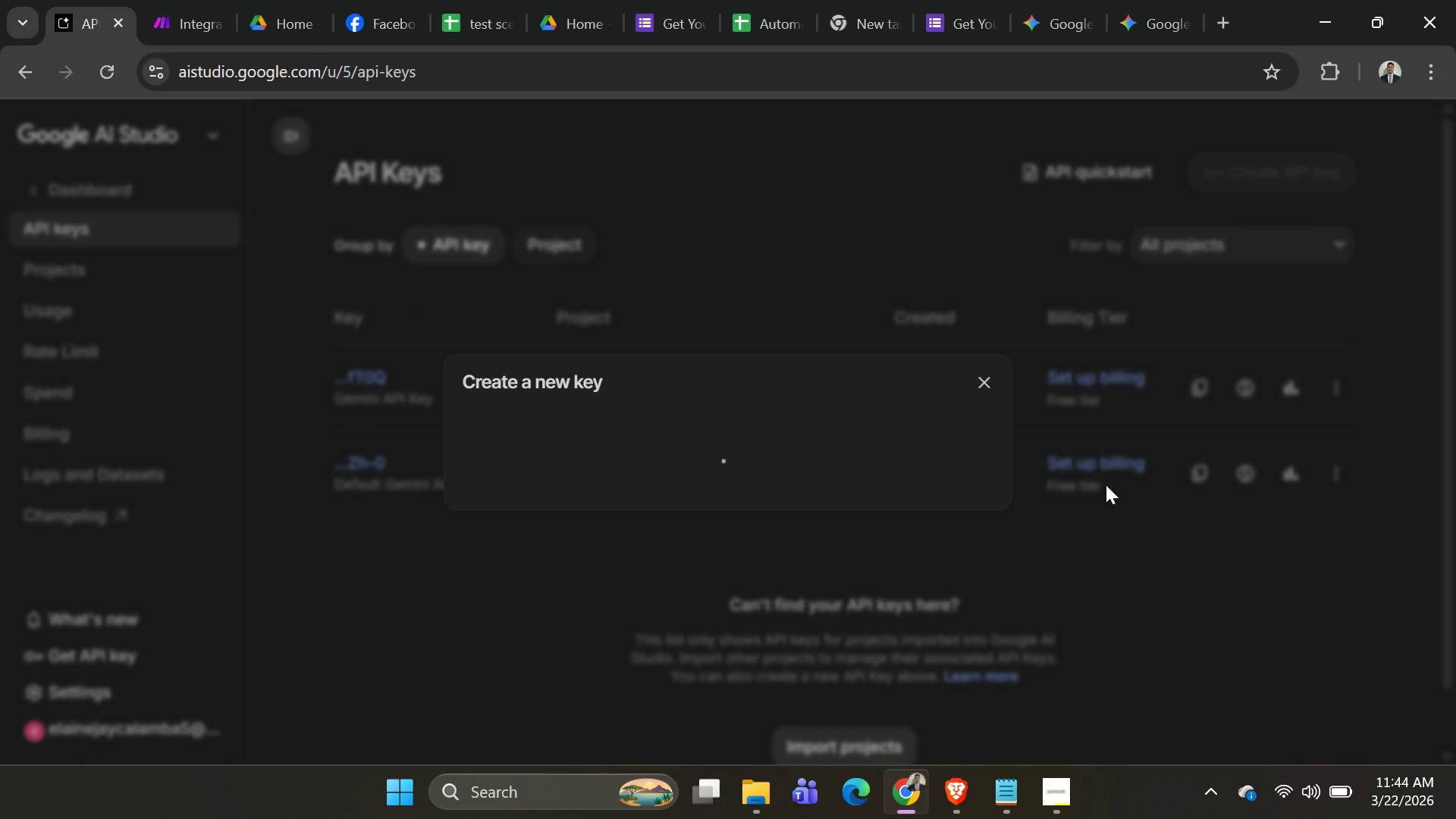 
key(Alt+AltLeft)
 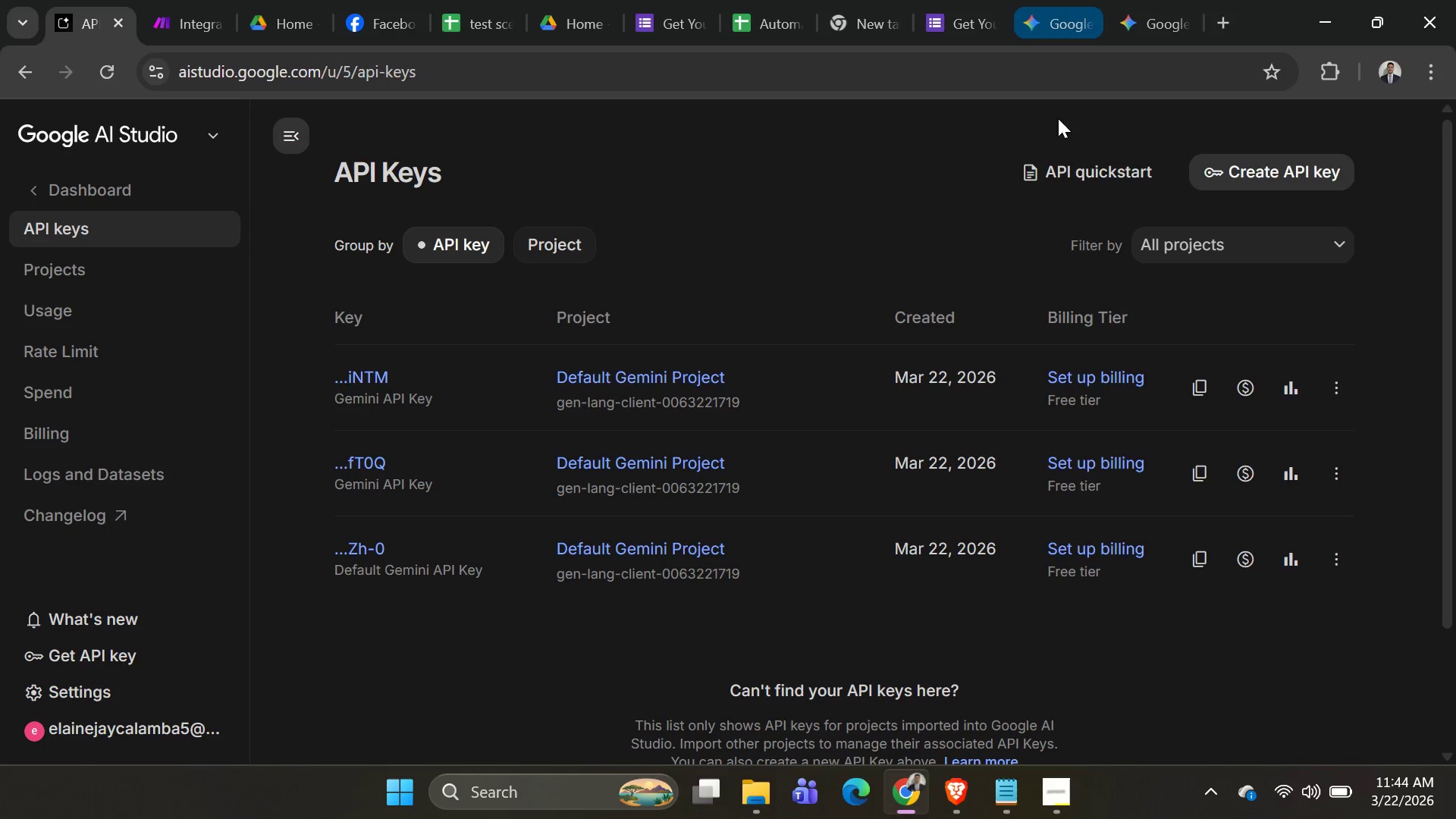 
key(Alt+Tab)
 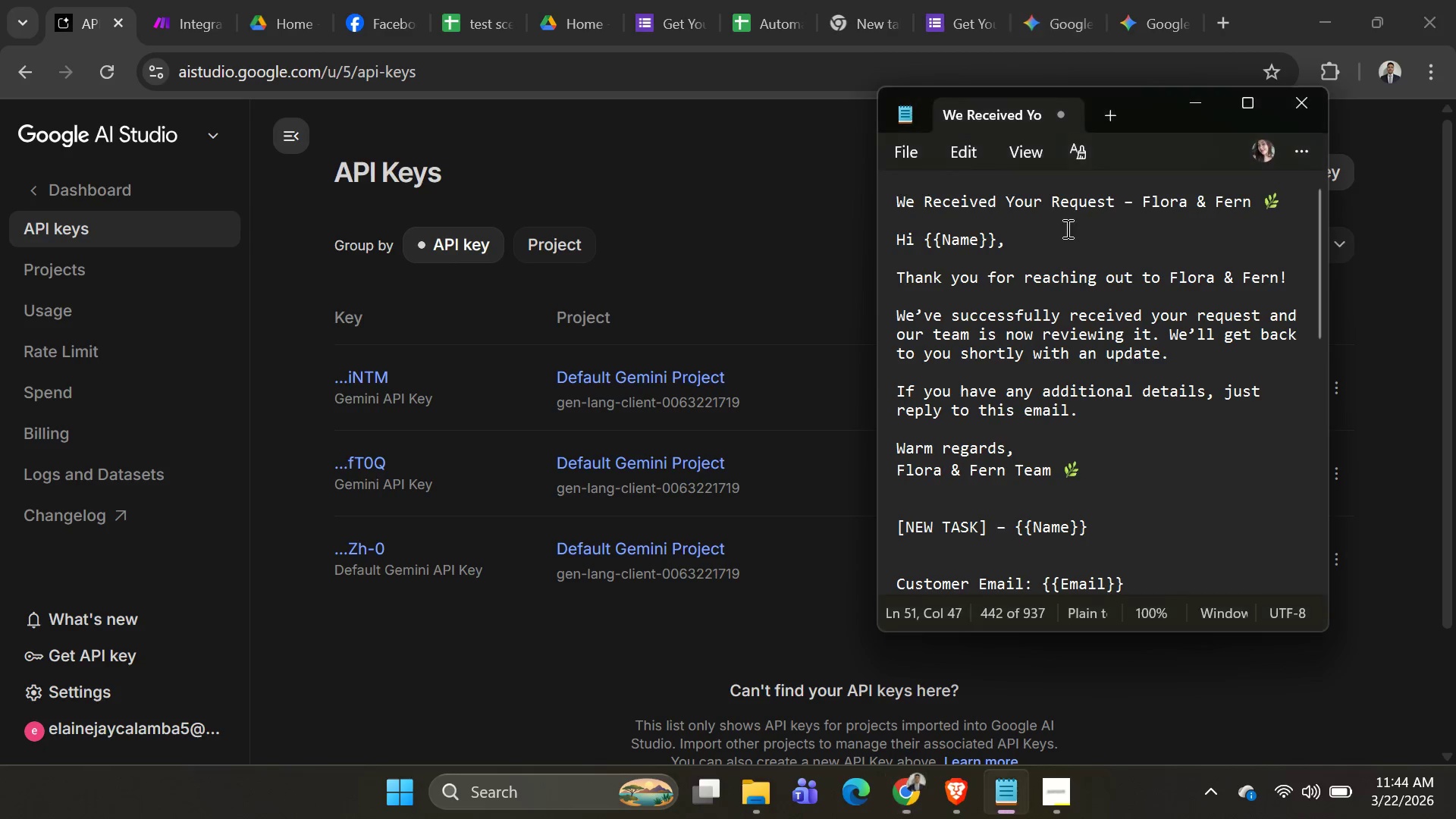 
key(Alt+AltLeft)
 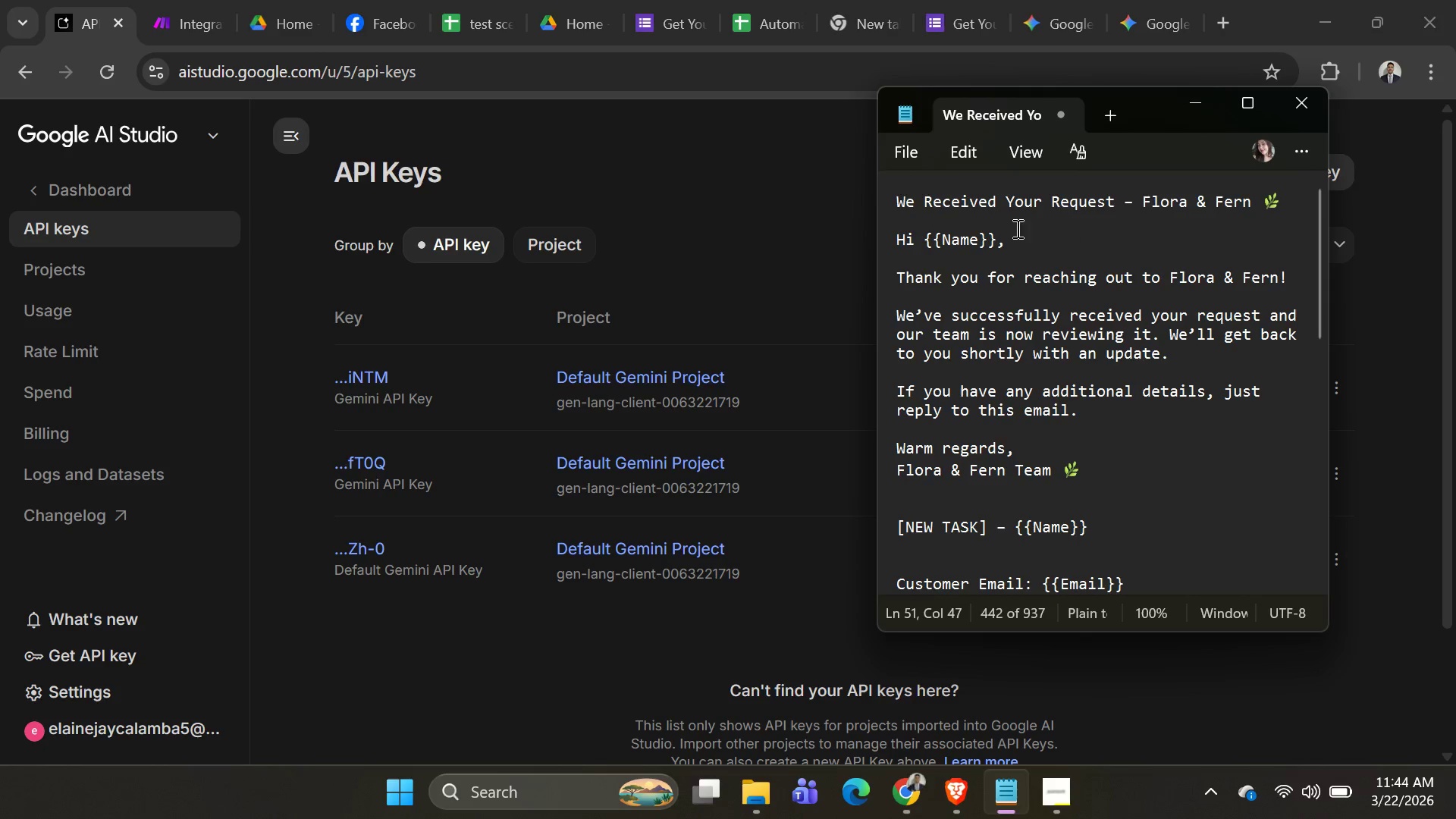 
key(Alt+Tab)
 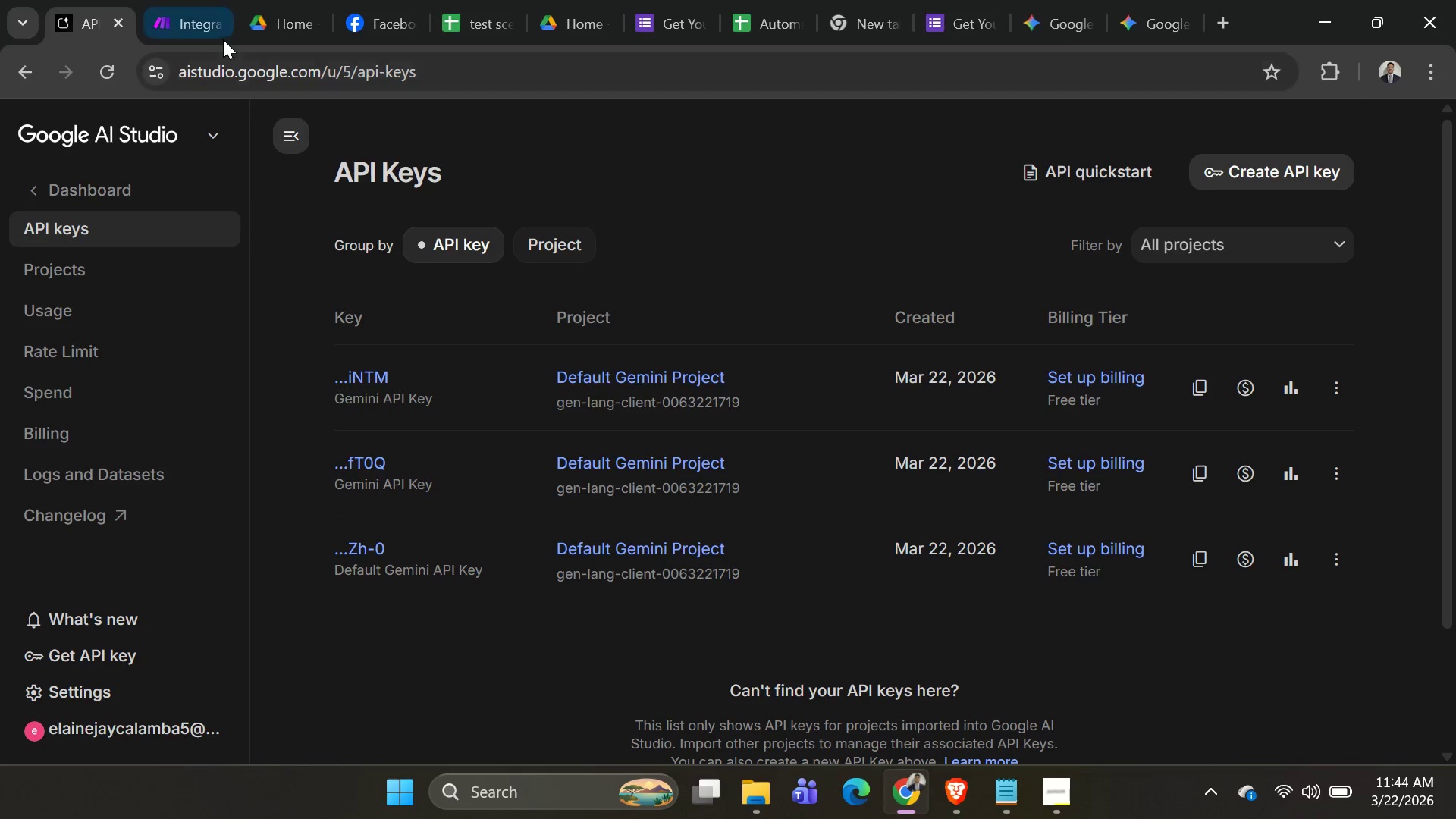 
left_click([199, 36])
 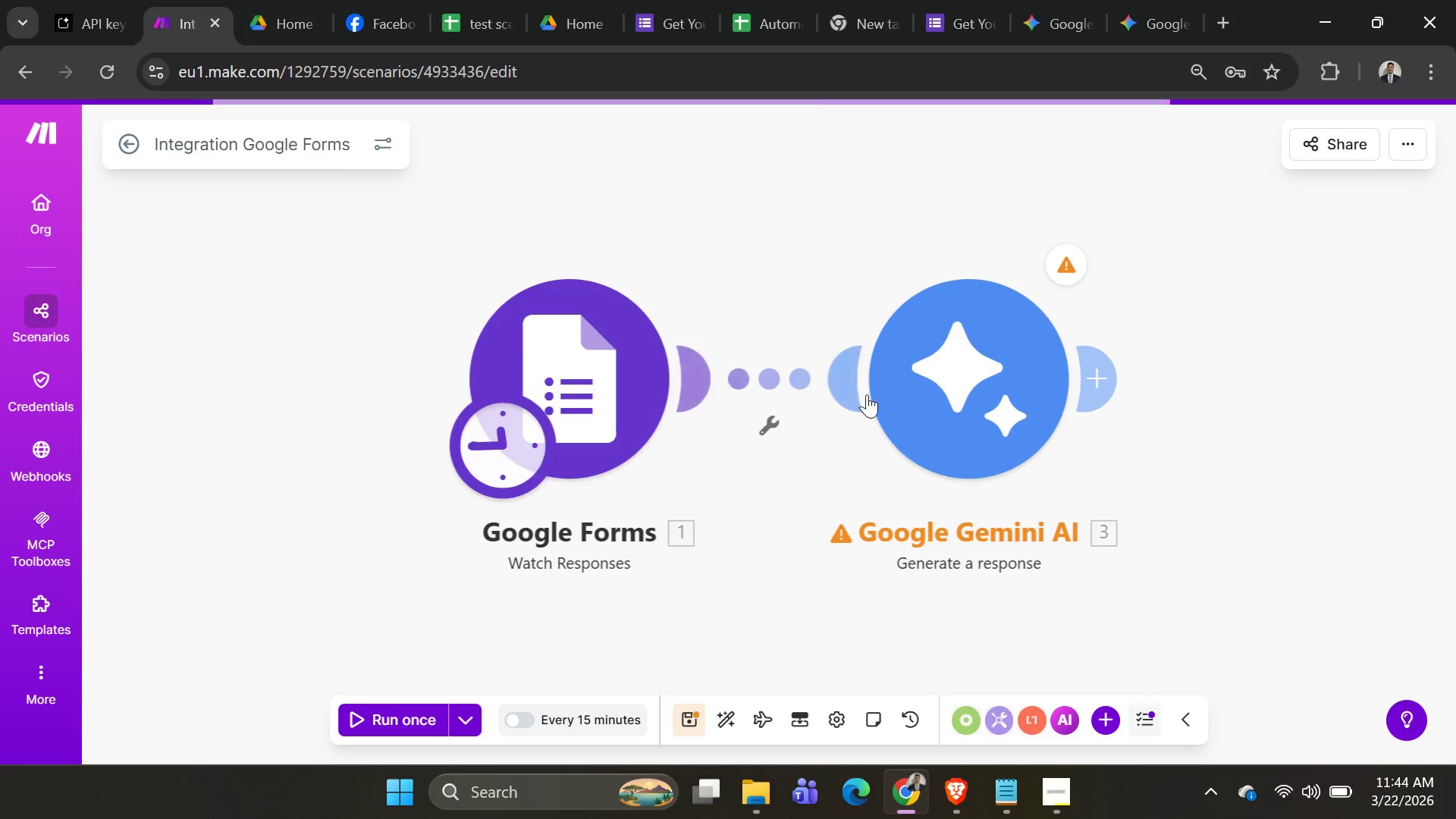 
left_click([974, 387])
 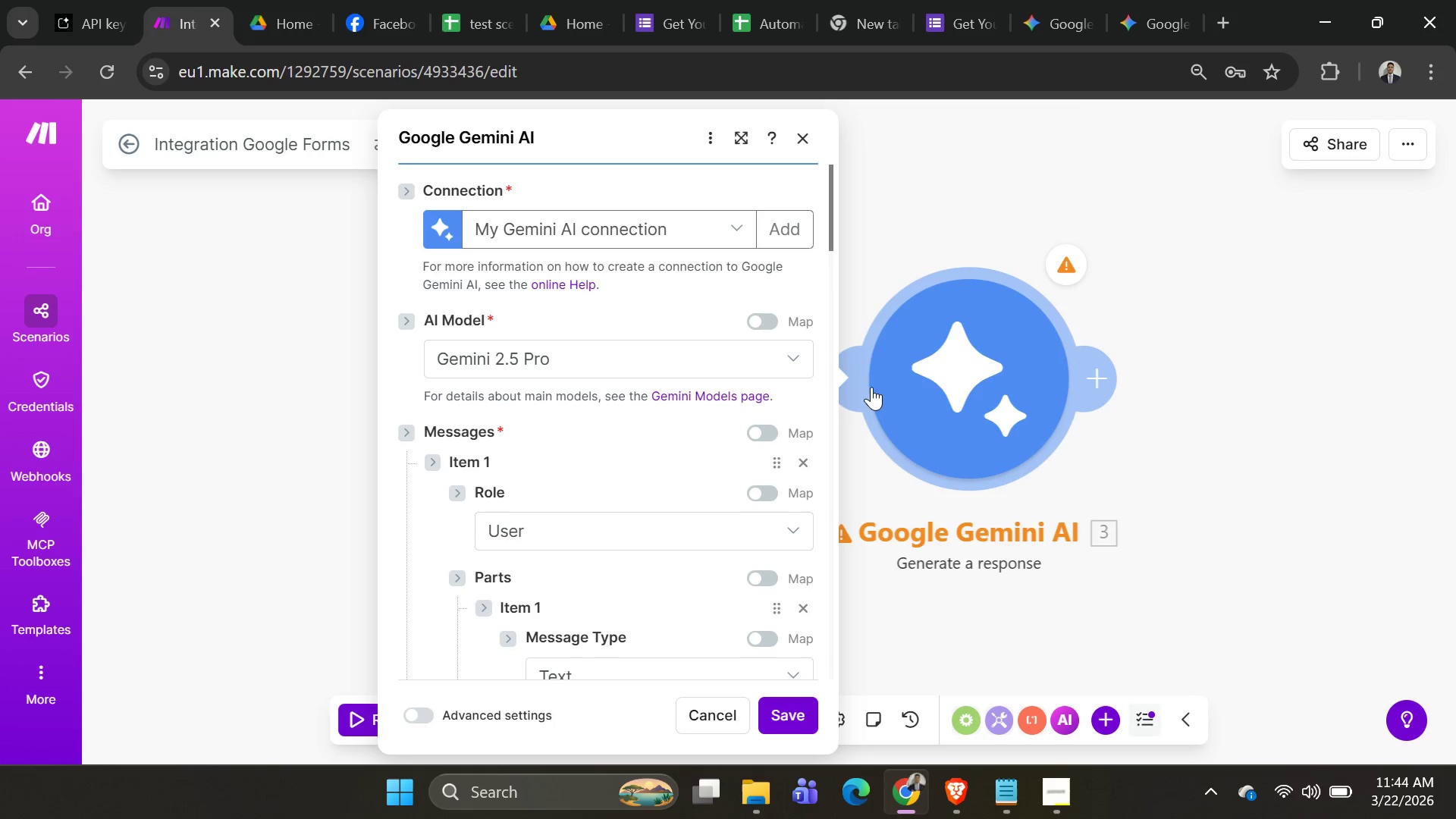 
left_click([720, 361])
 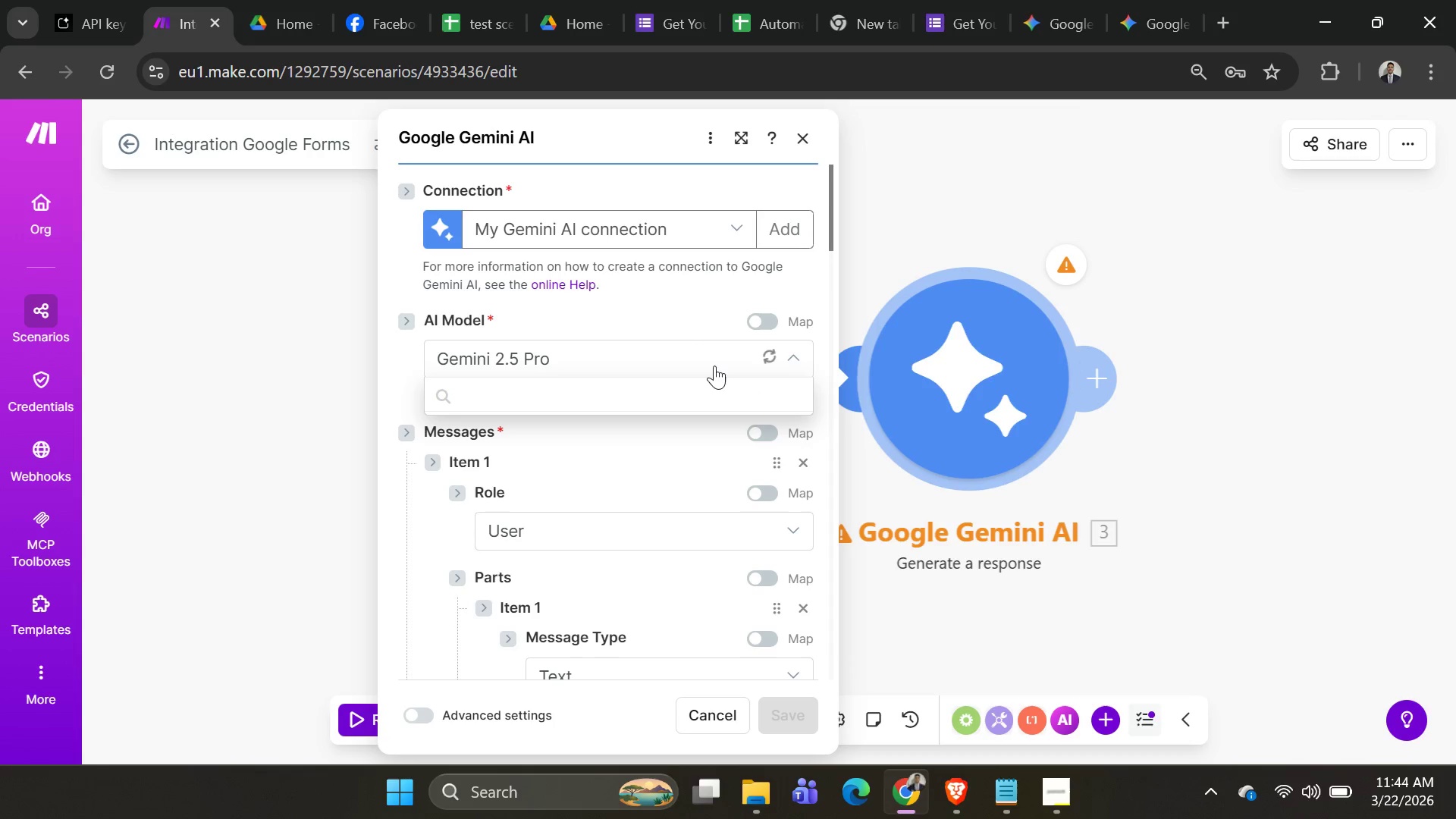 
left_click([714, 366])
 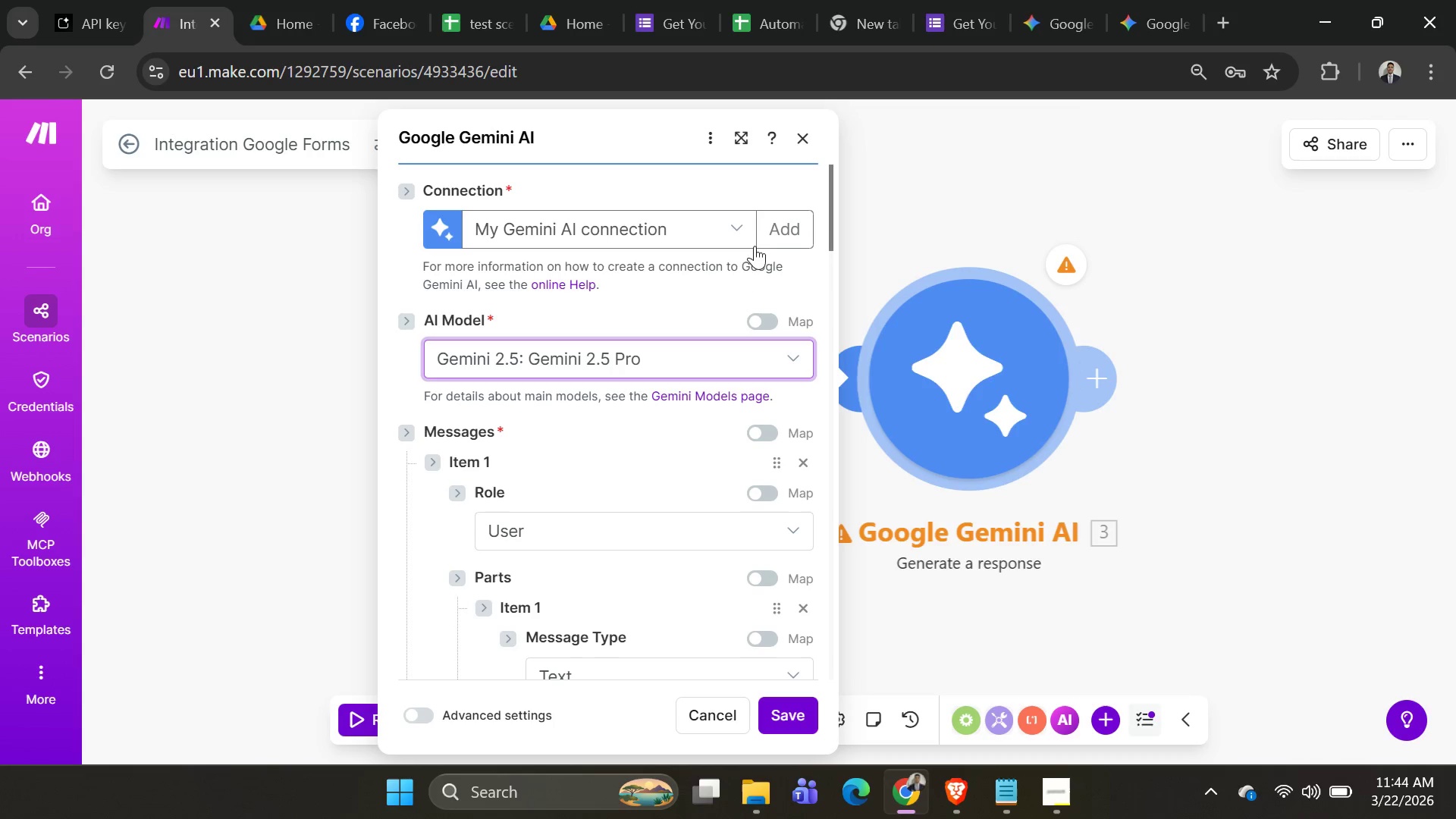 
left_click([765, 229])
 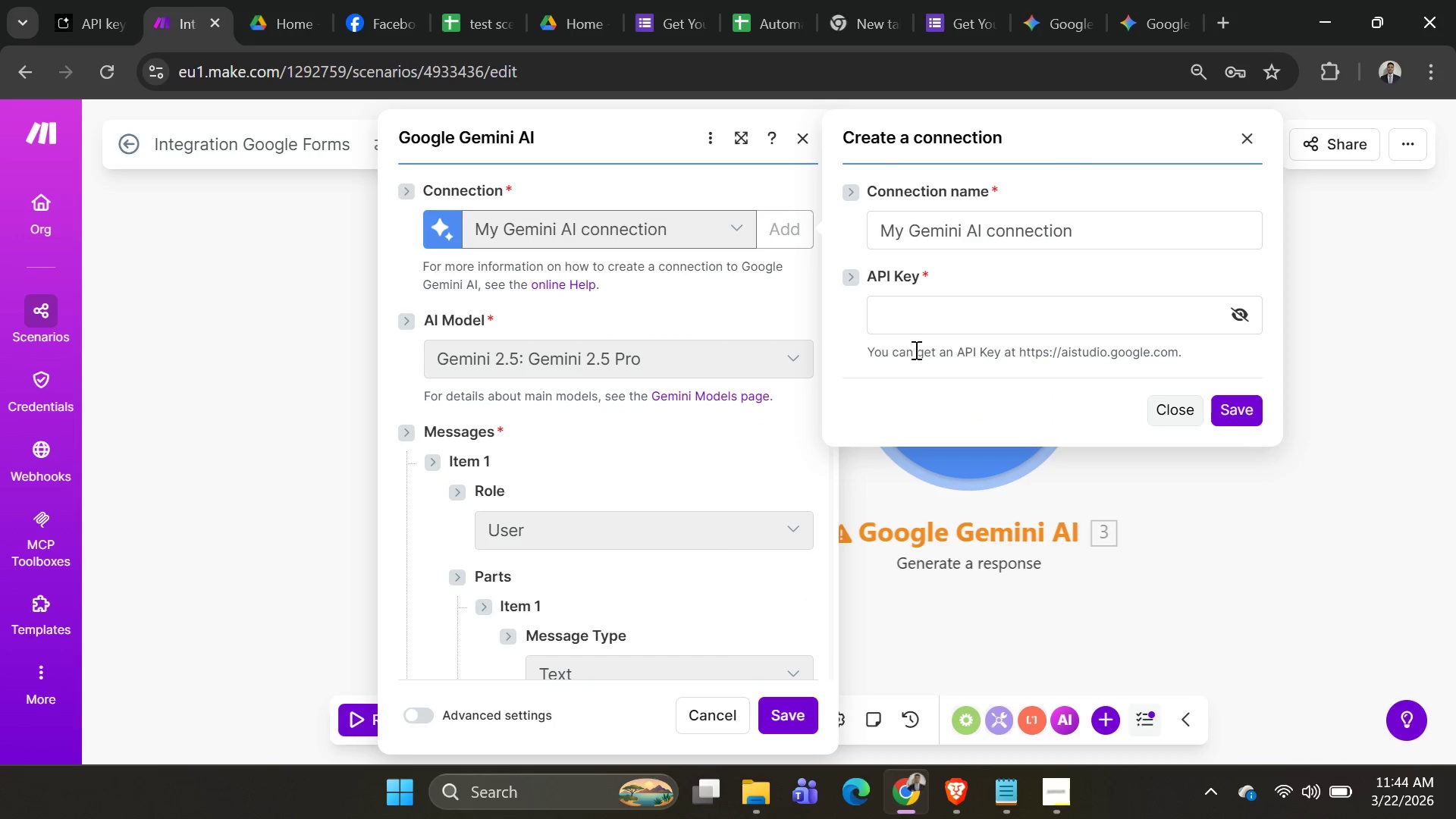 
left_click([926, 325])
 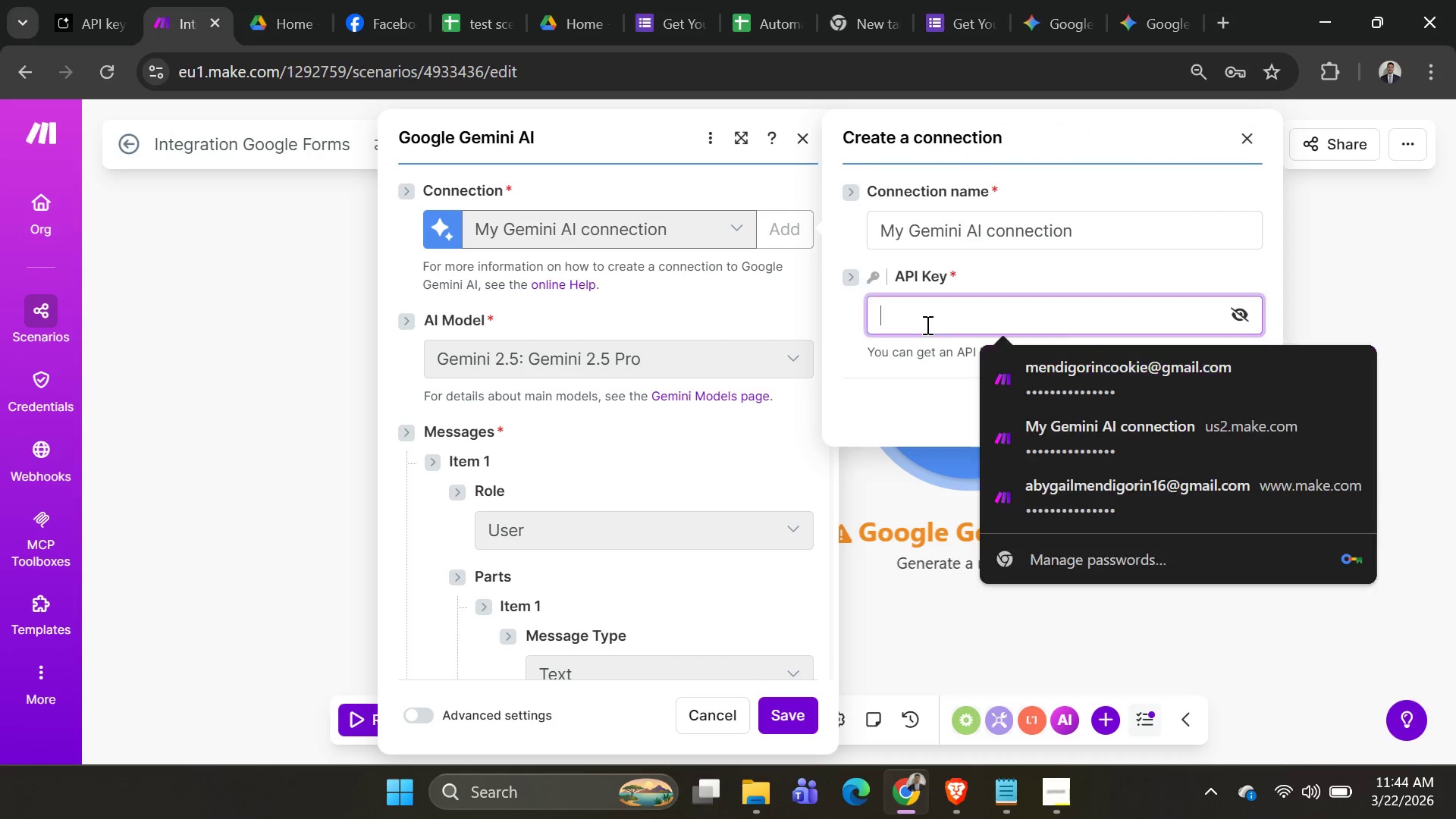 
key(Control+V)
 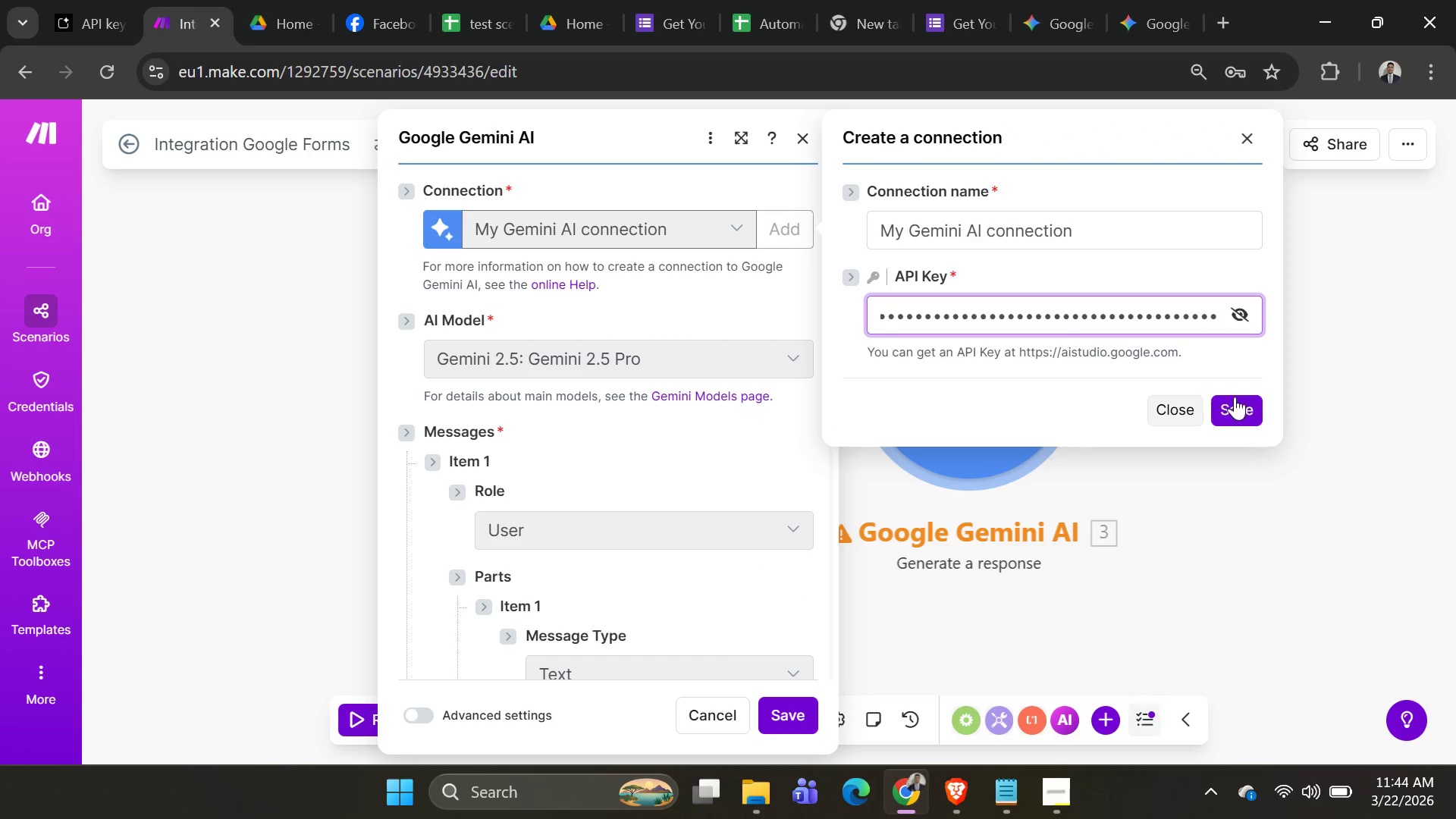 
left_click([1232, 401])
 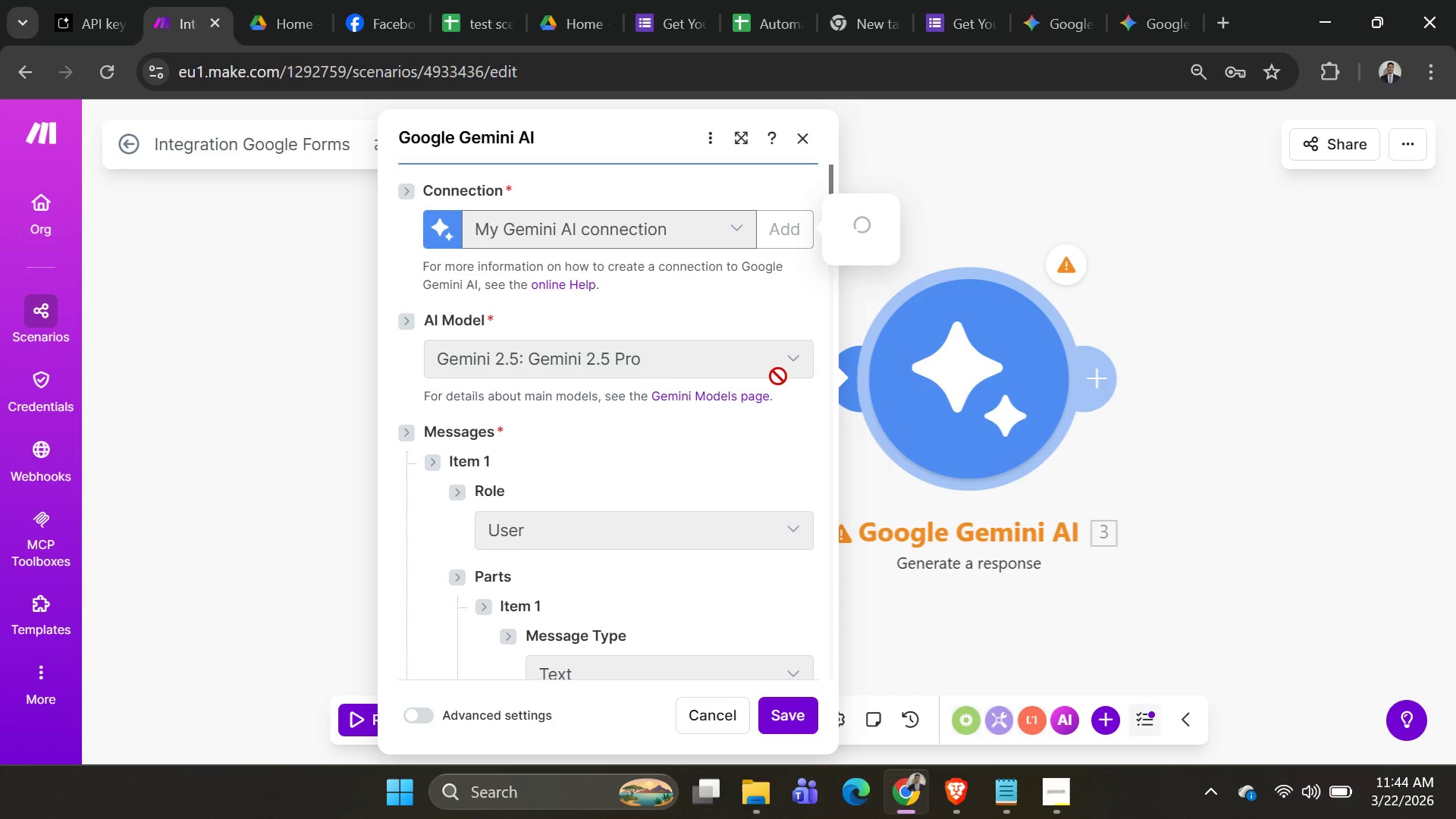 
scroll: coordinate [697, 603], scroll_direction: down, amount: 14.0
 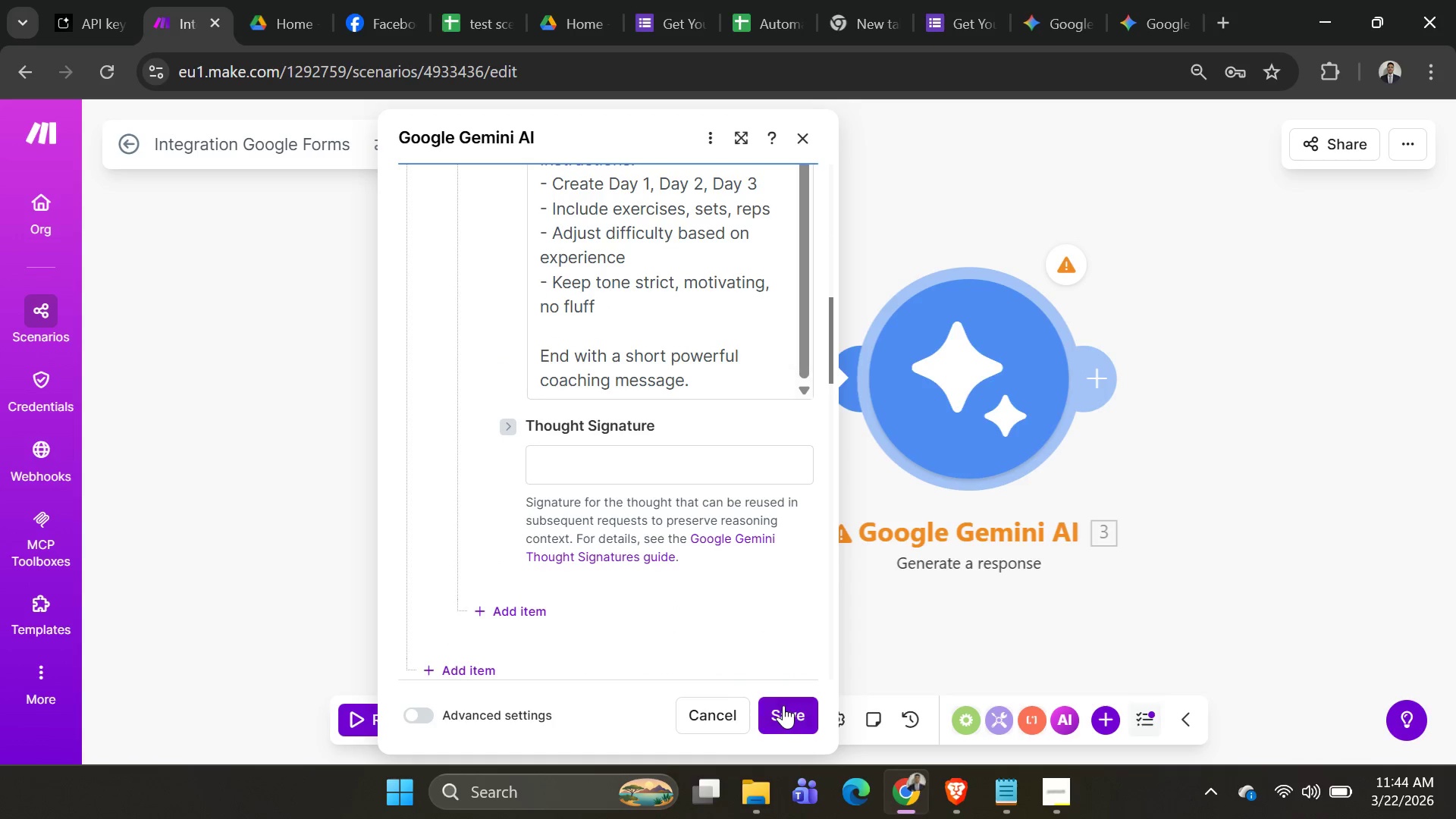 
left_click([783, 705])
 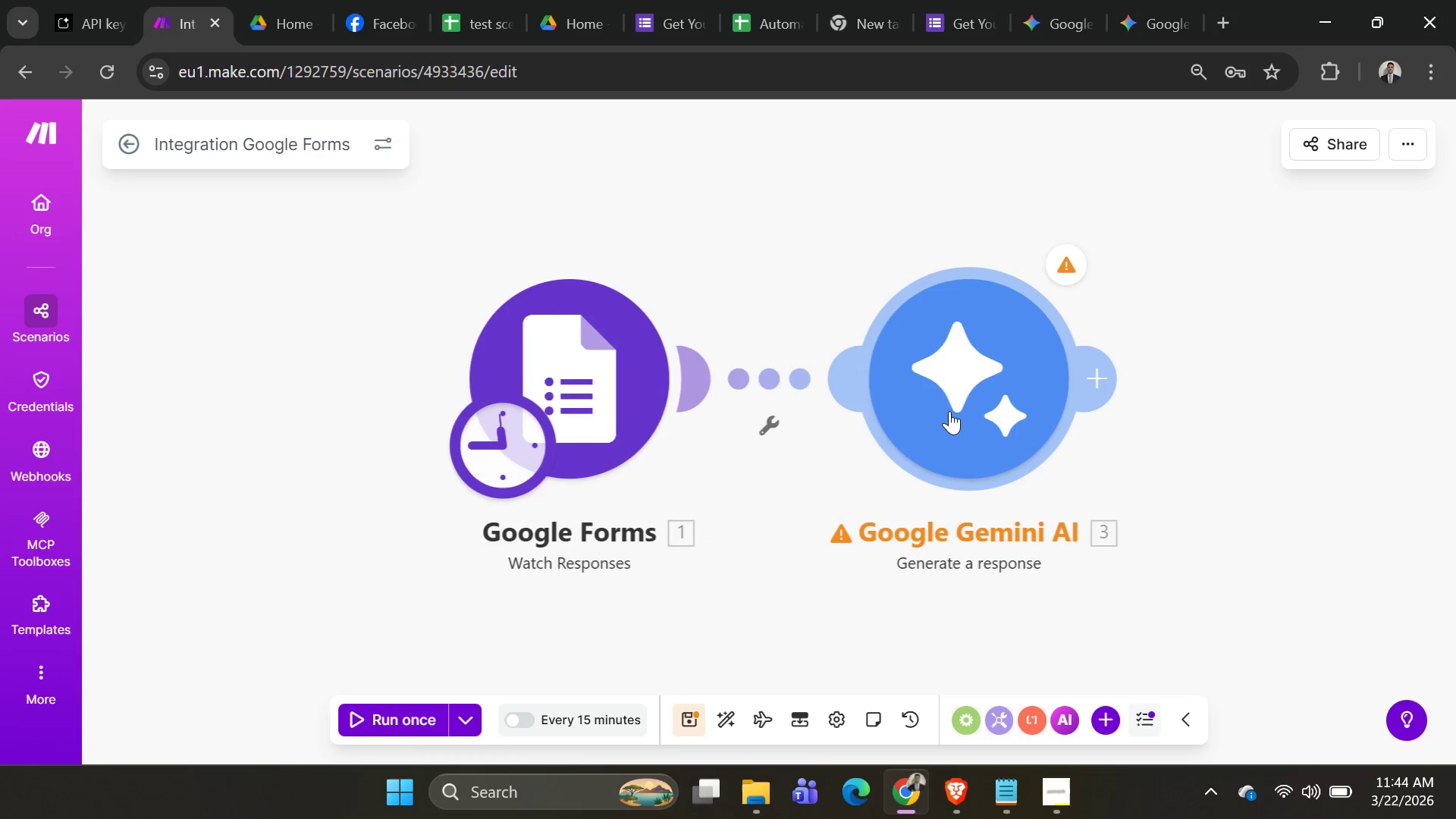 
right_click([957, 402])
 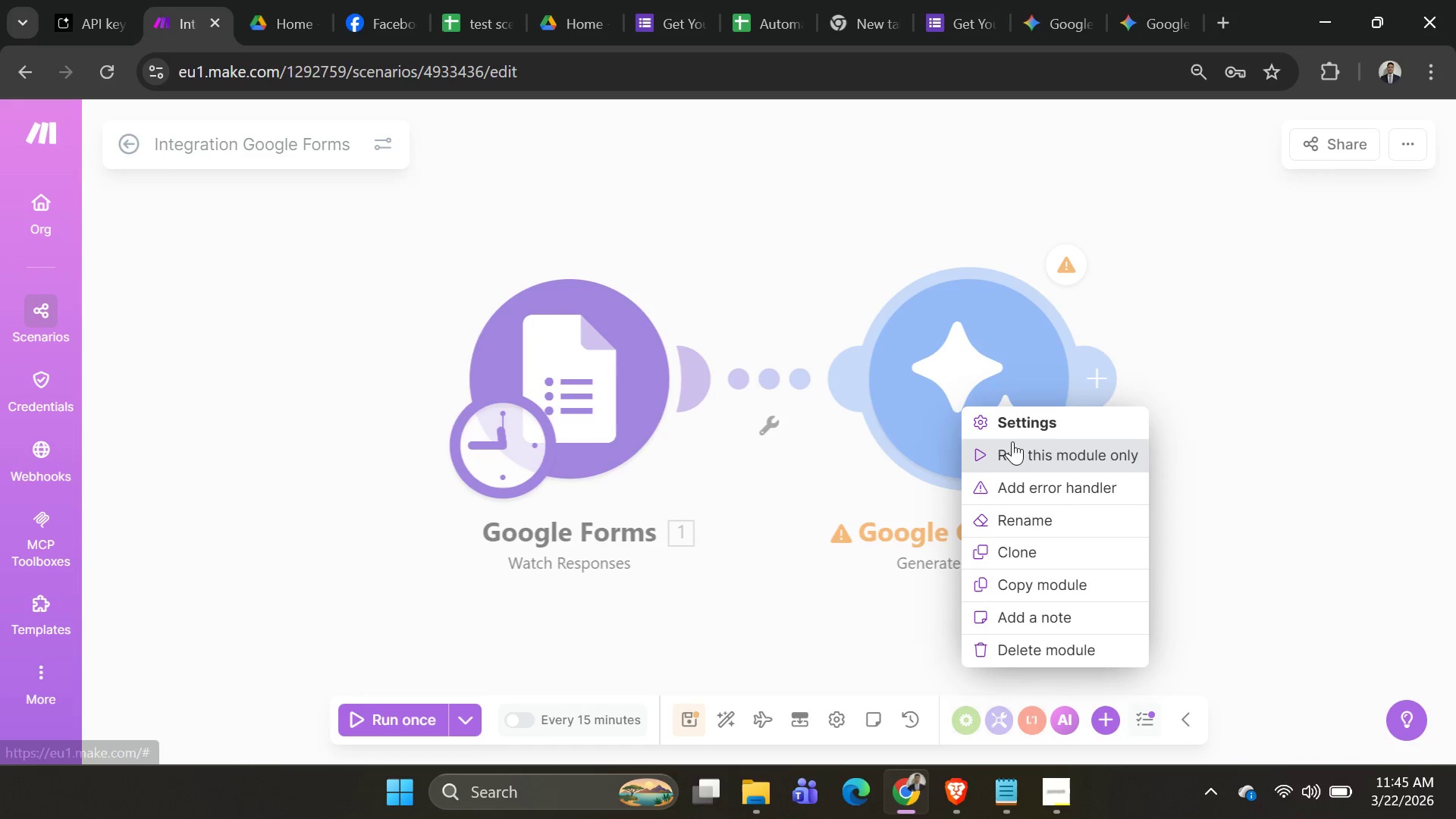 
left_click([1012, 441])
 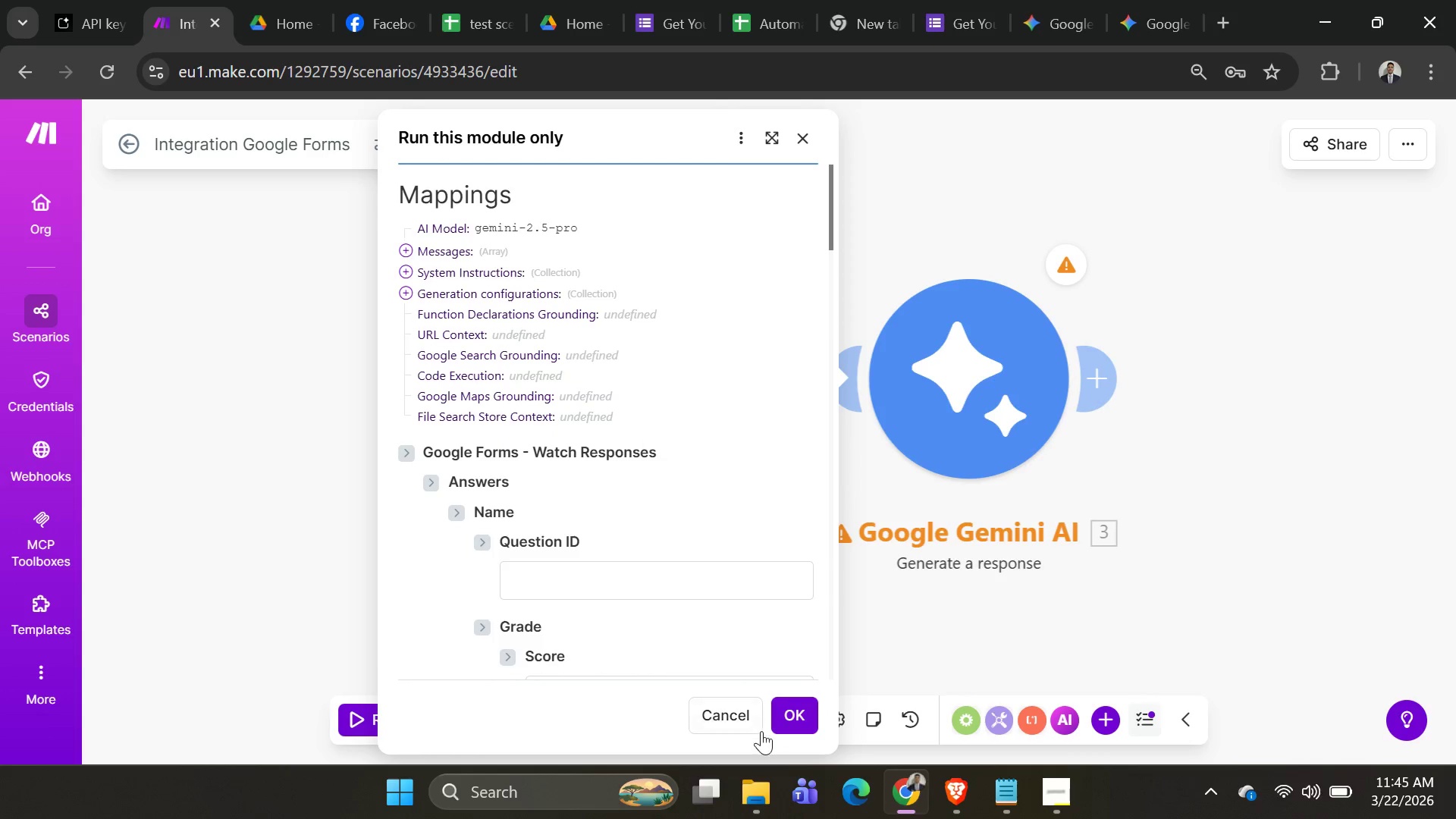 
left_click([787, 721])
 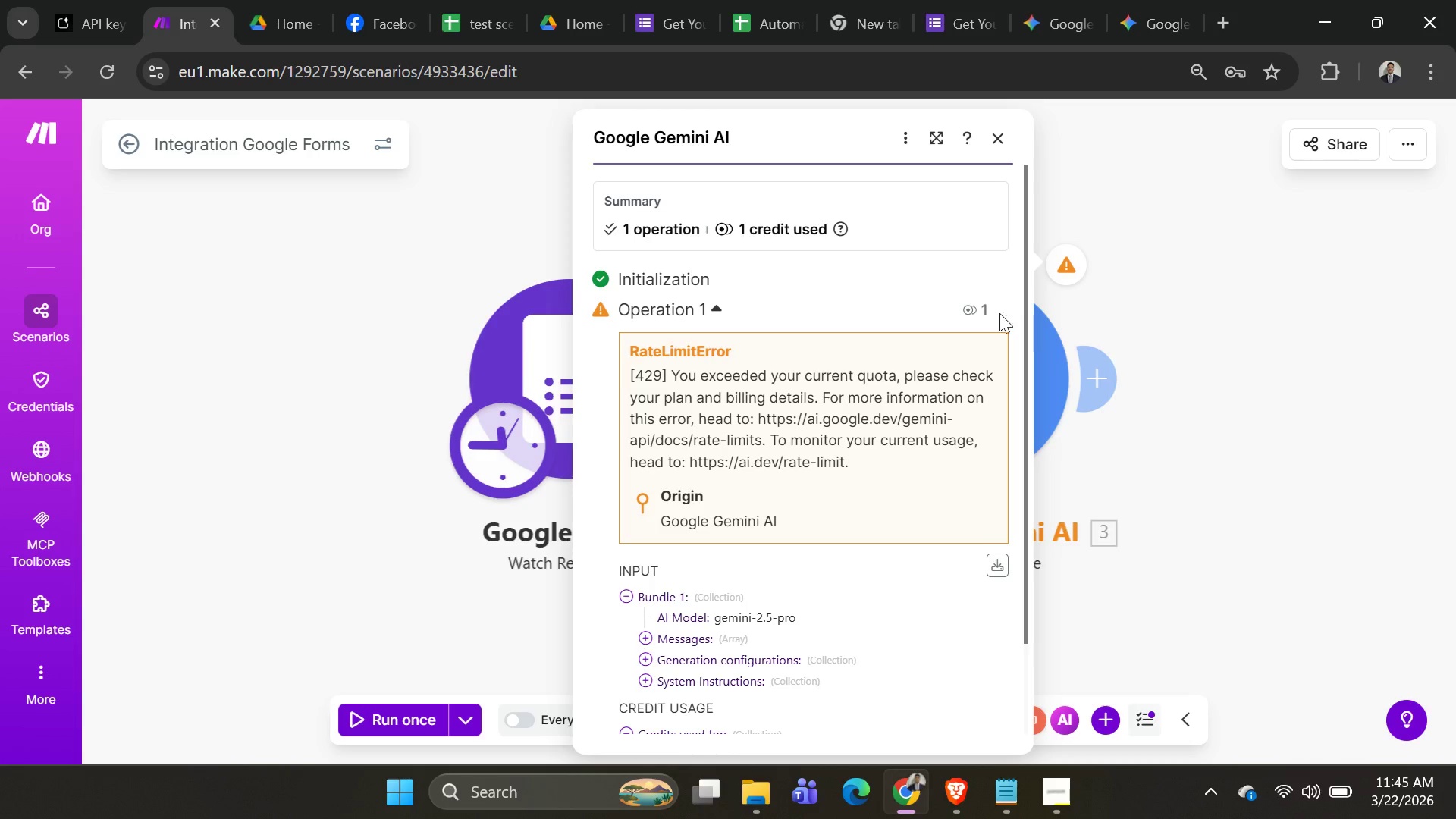 
key(Alt+AltLeft)
 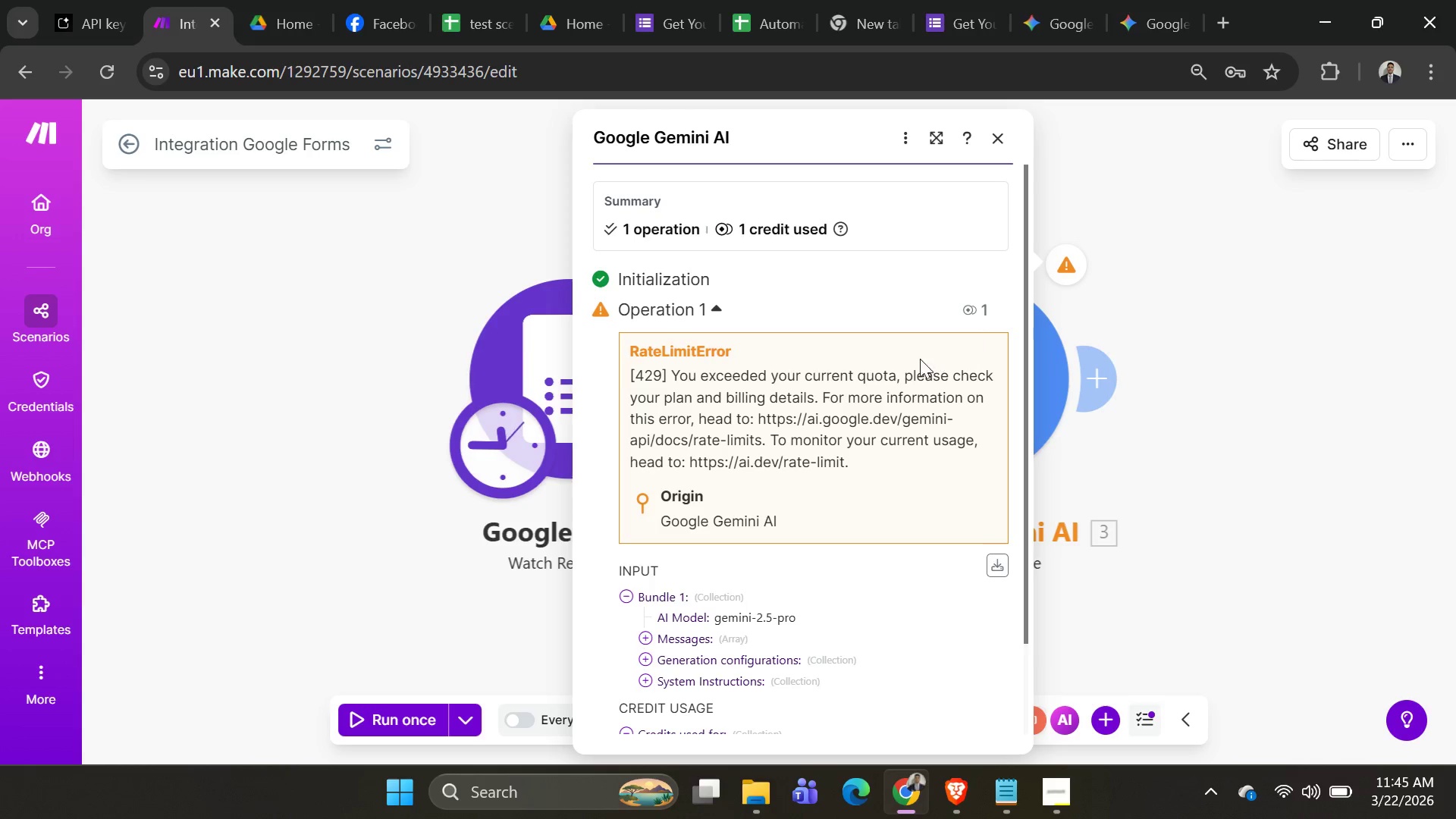 
key(Alt+Tab)
 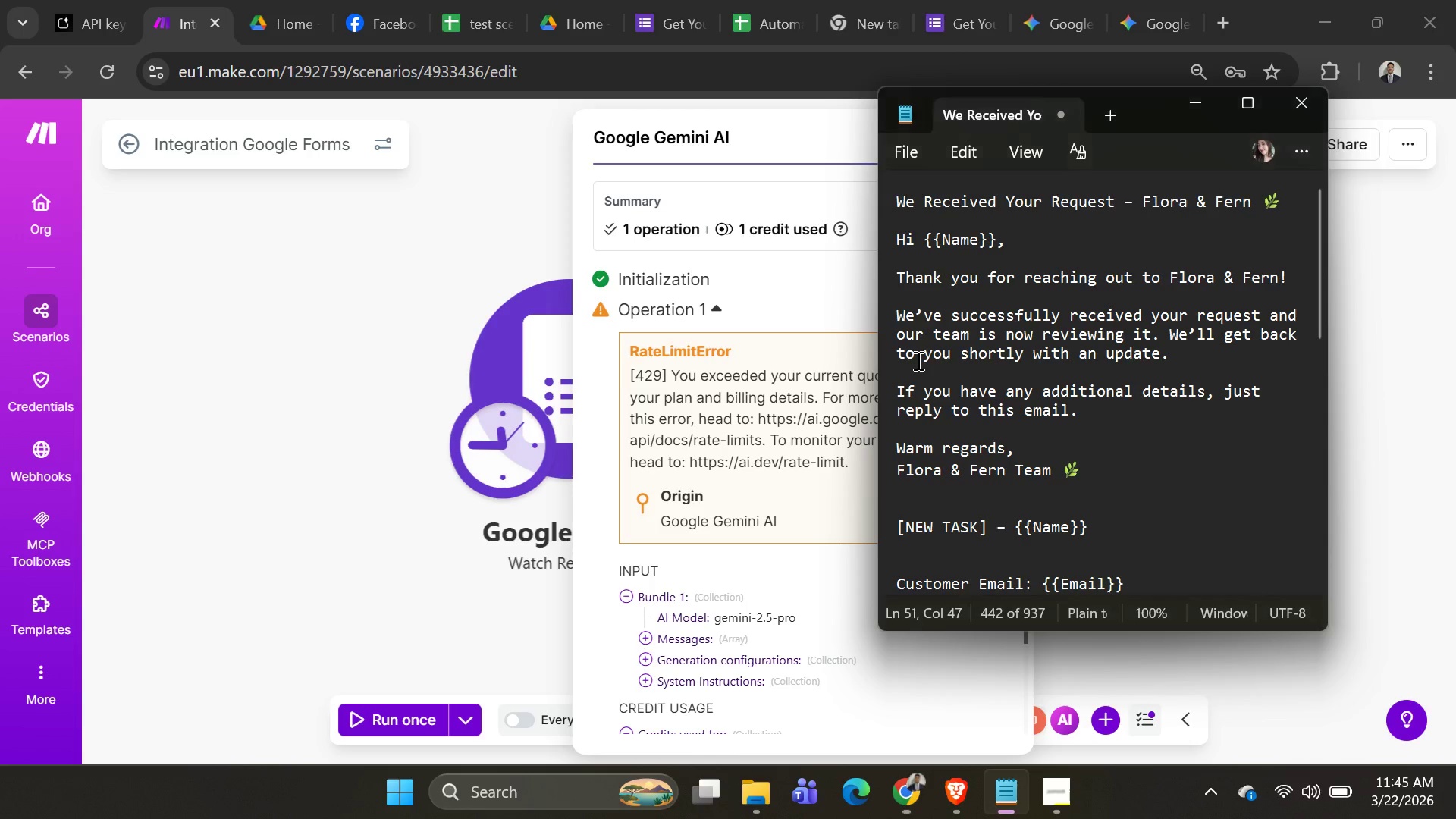 
key(Alt+AltLeft)
 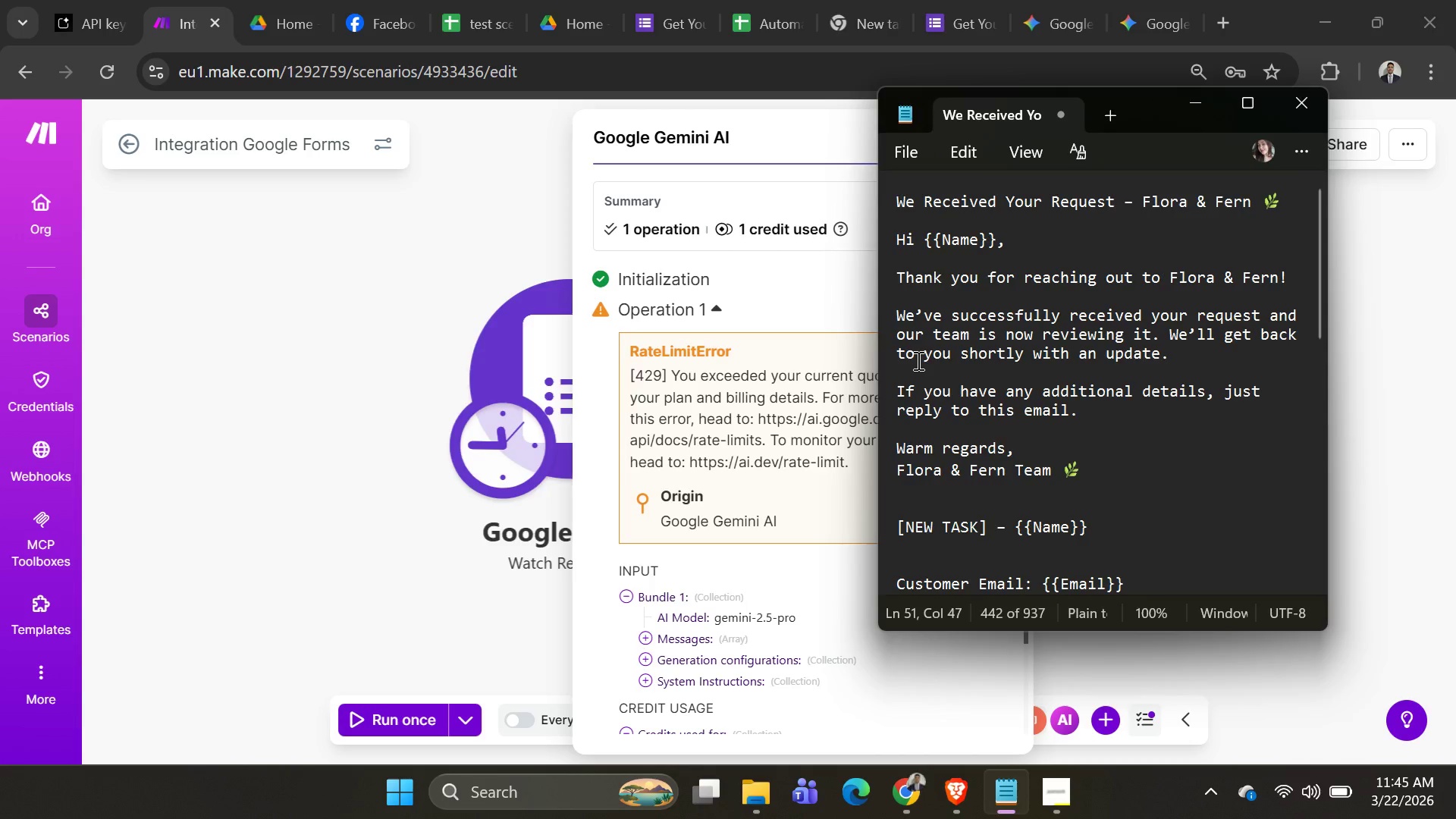 
key(Alt+Tab)
 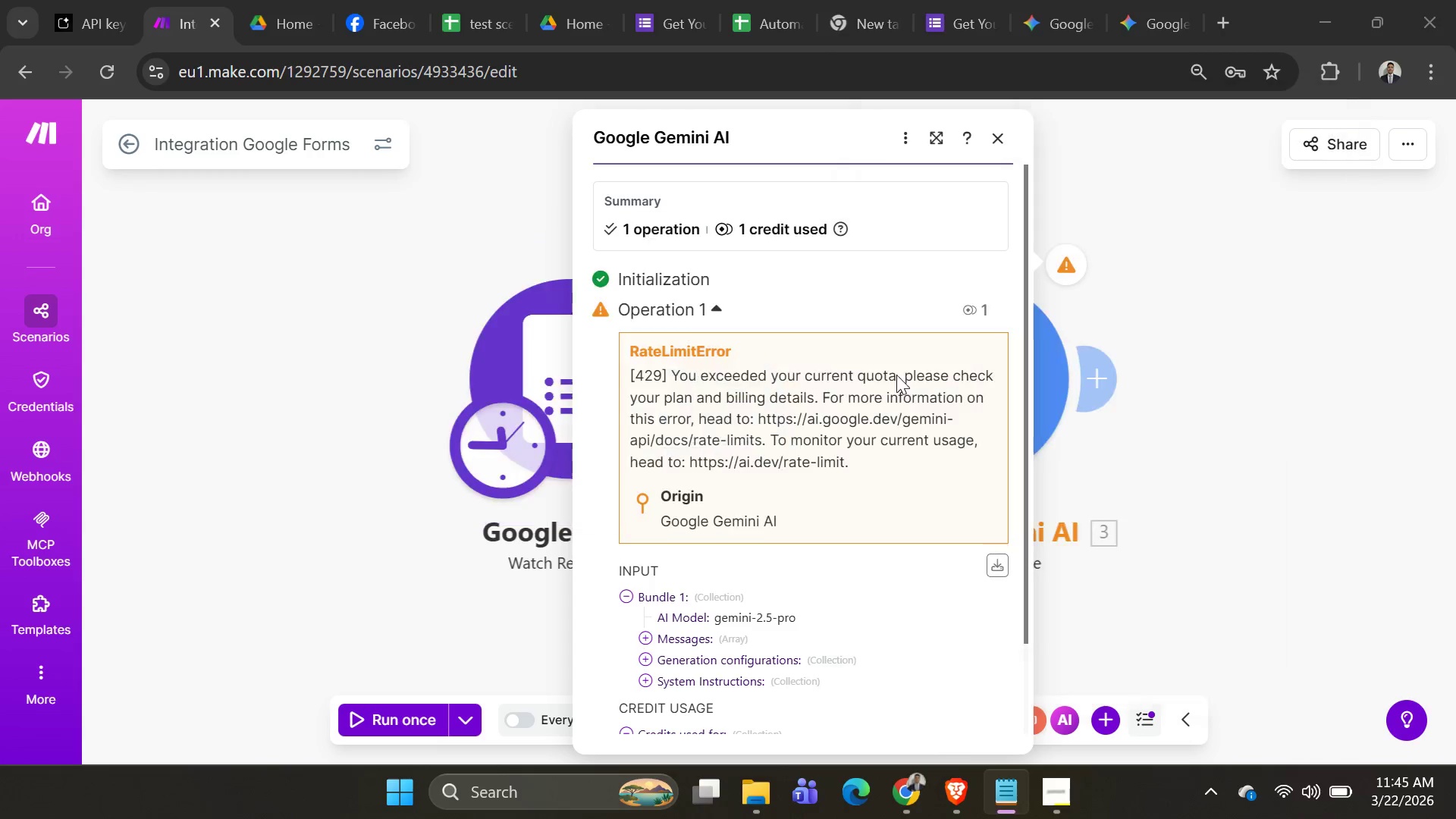 
key(Alt+AltLeft)
 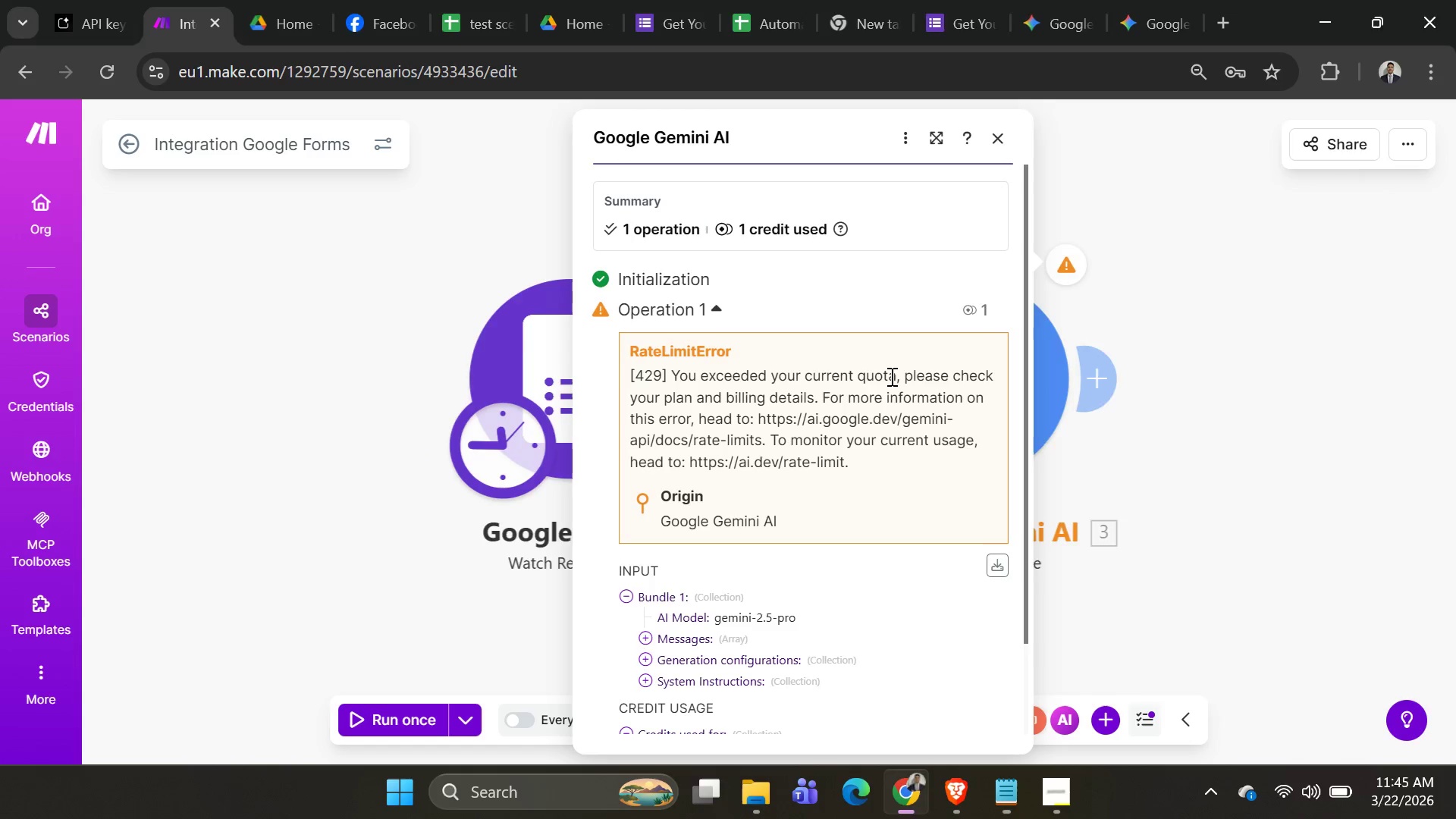 
key(Alt+Tab)
 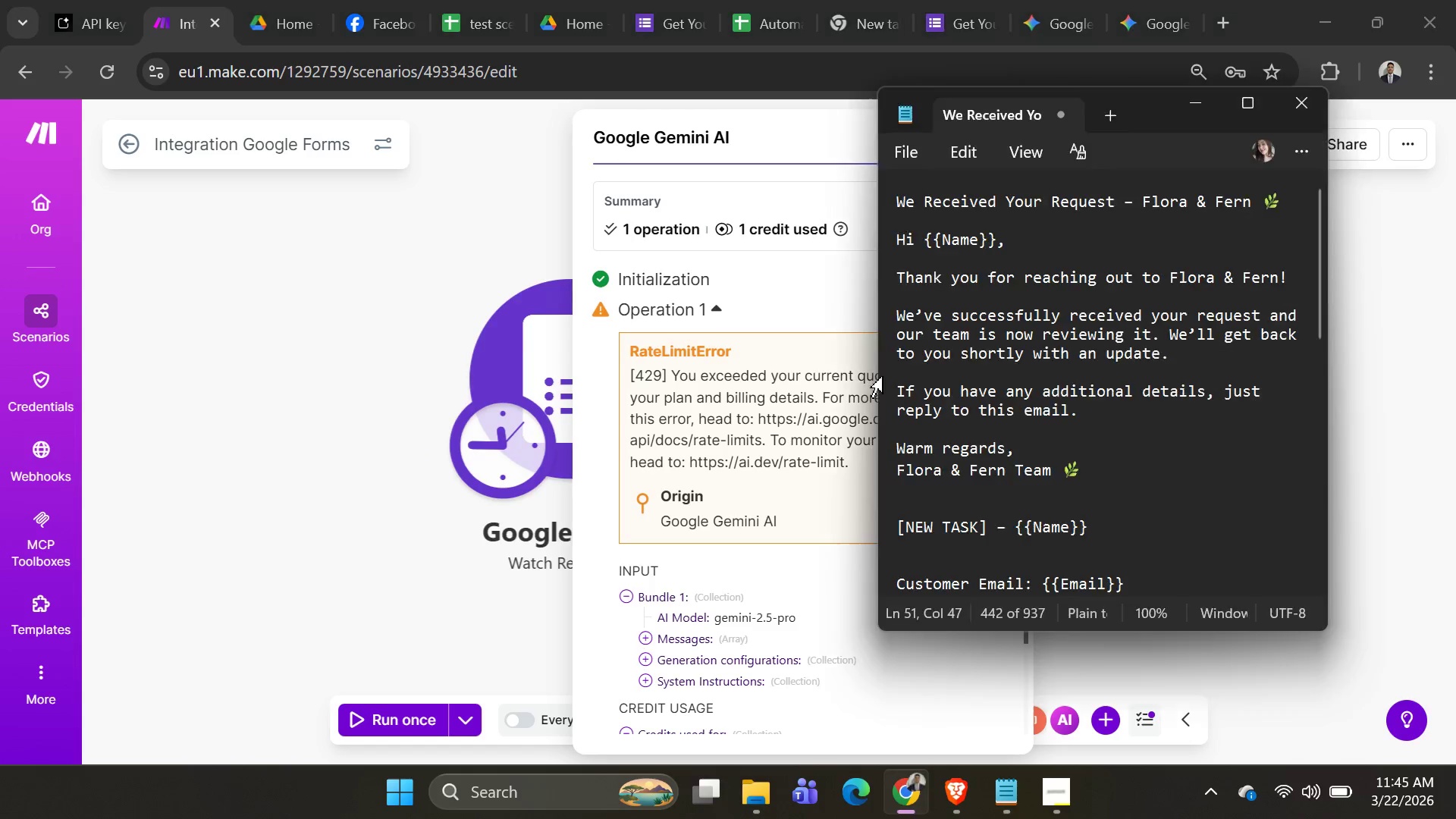 
key(Alt+AltLeft)
 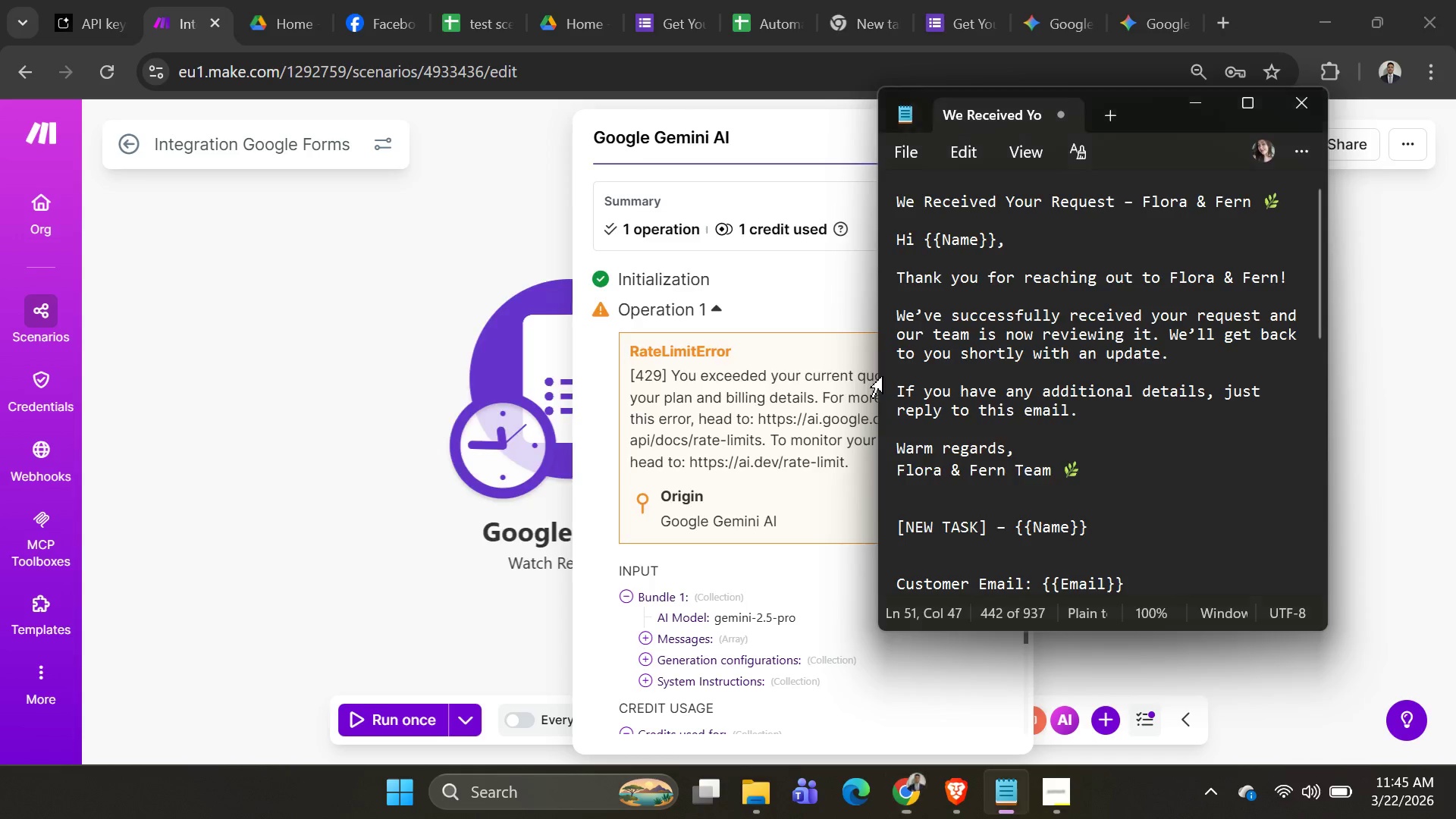 
key(Alt+Tab)
 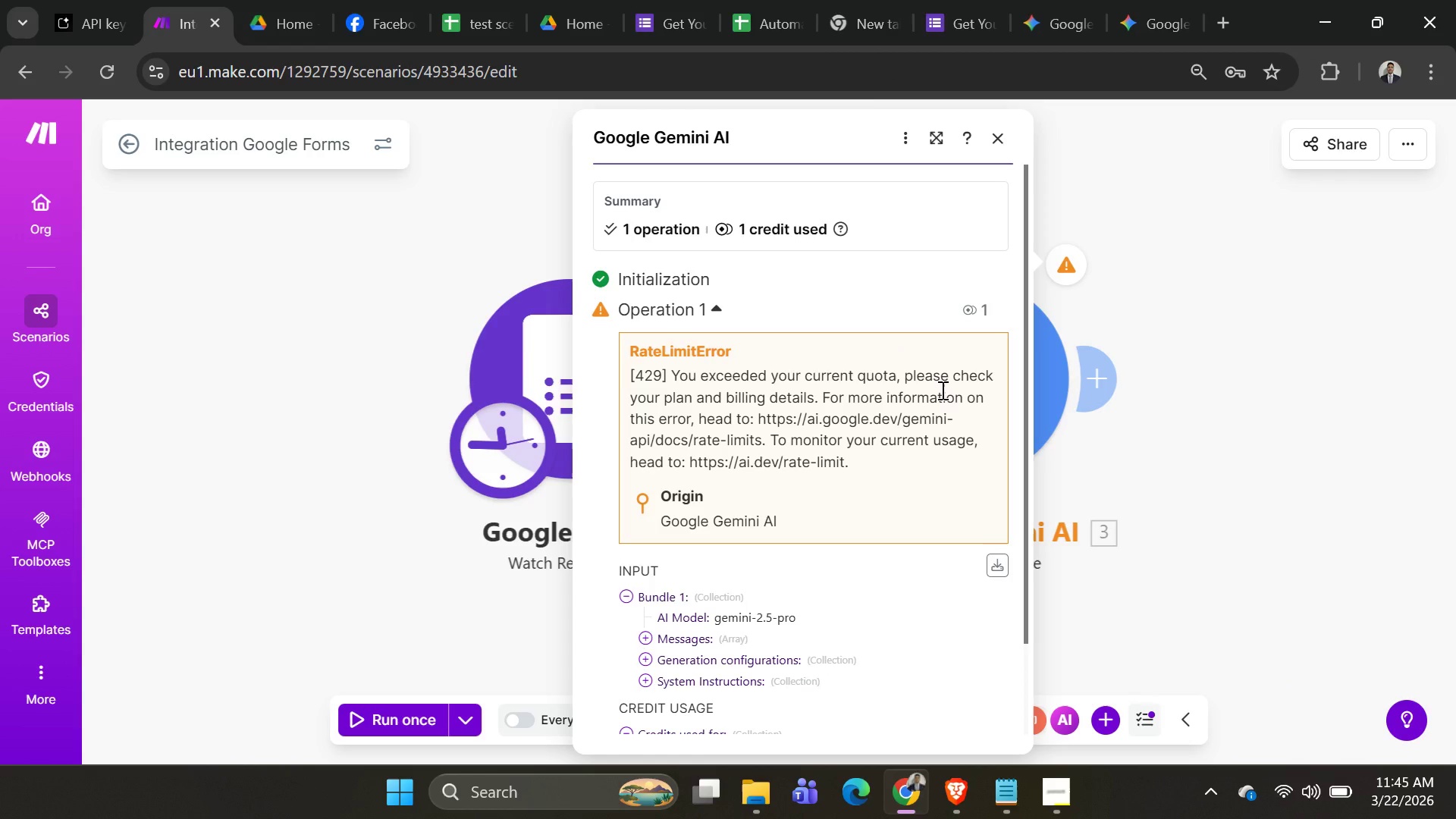 
wait(10.09)
 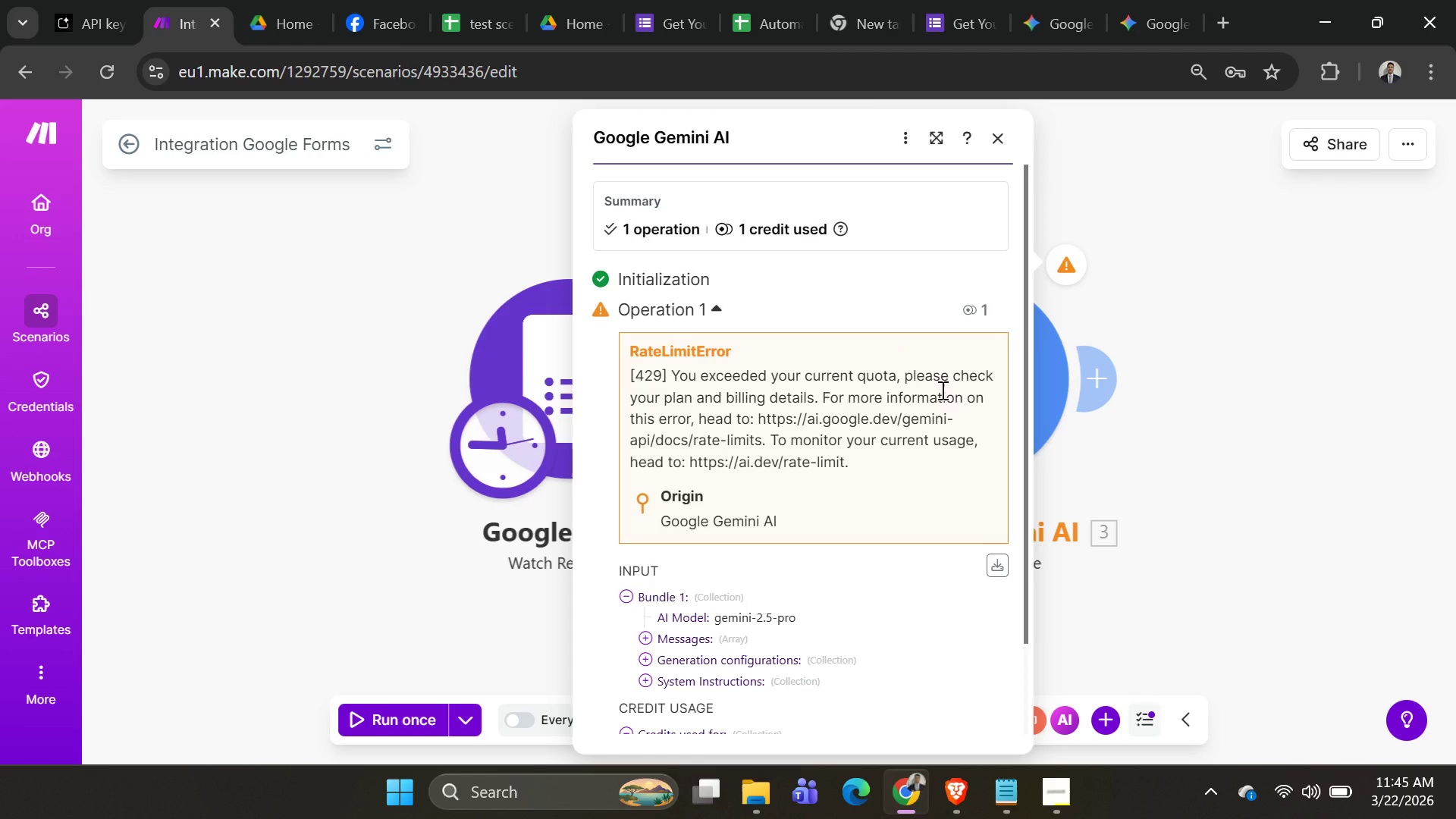 
scroll: coordinate [797, 386], scroll_direction: down, amount: 4.0
 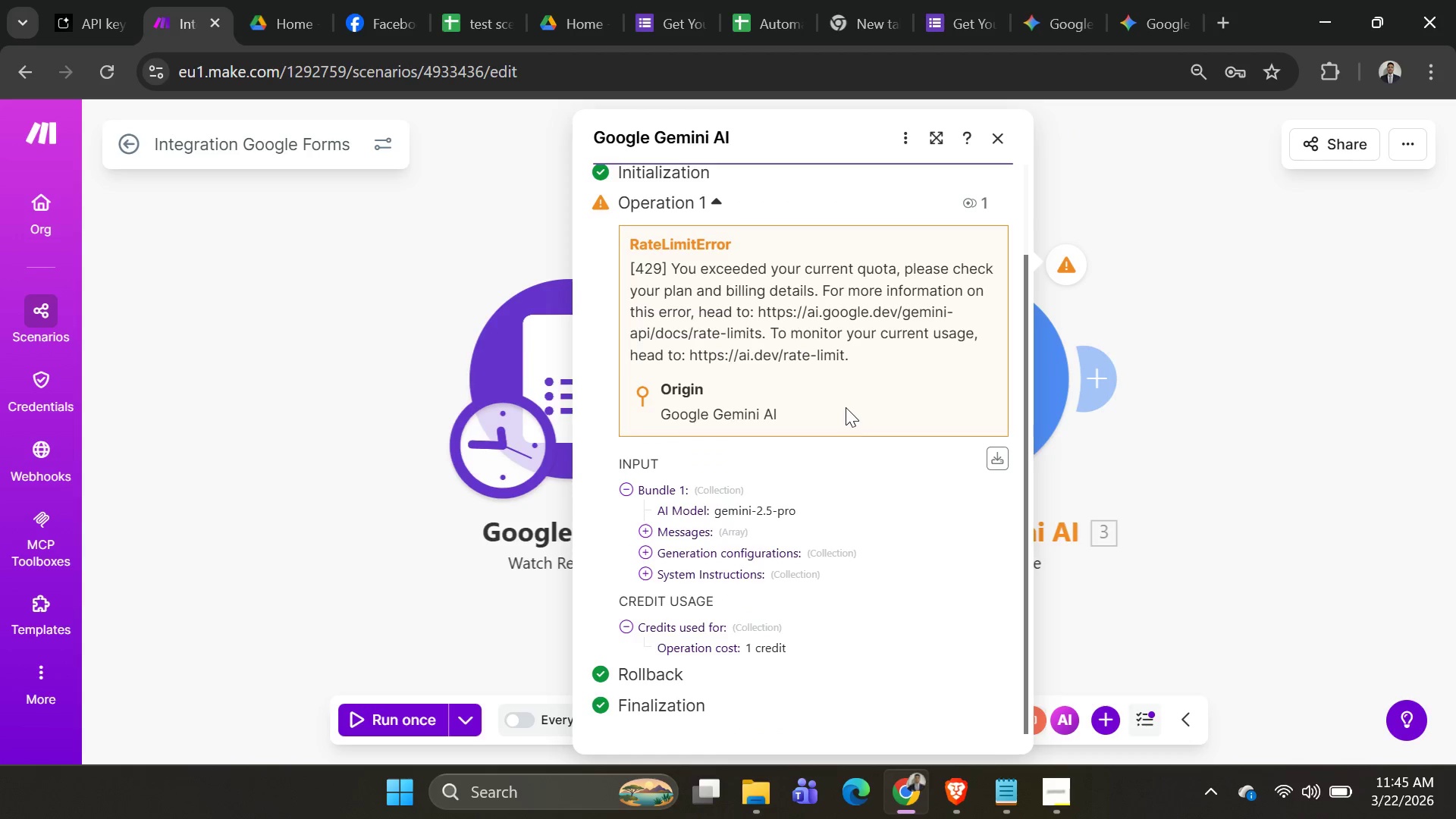 
key(Alt+AltLeft)
 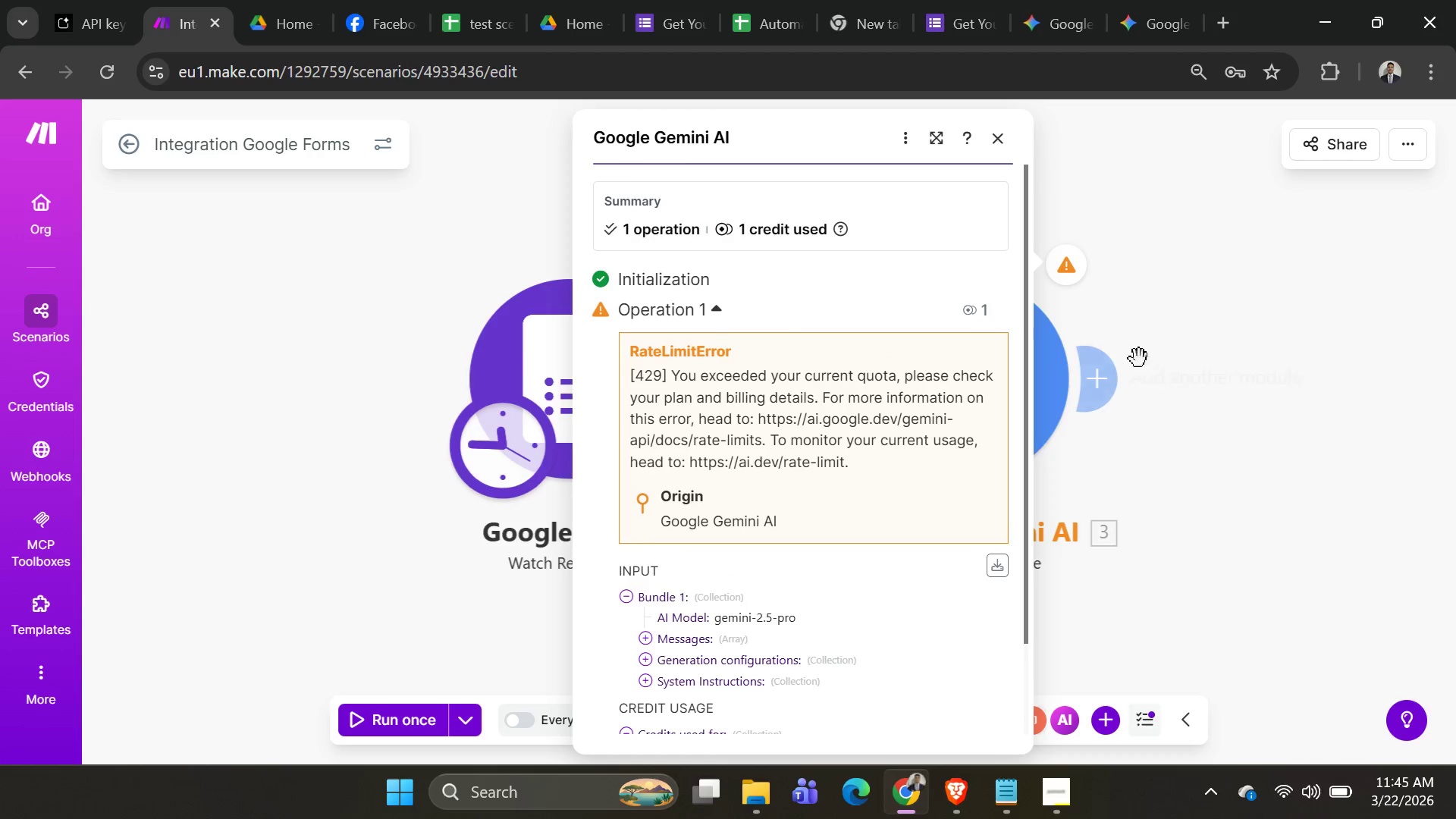 
key(Alt+Tab)
 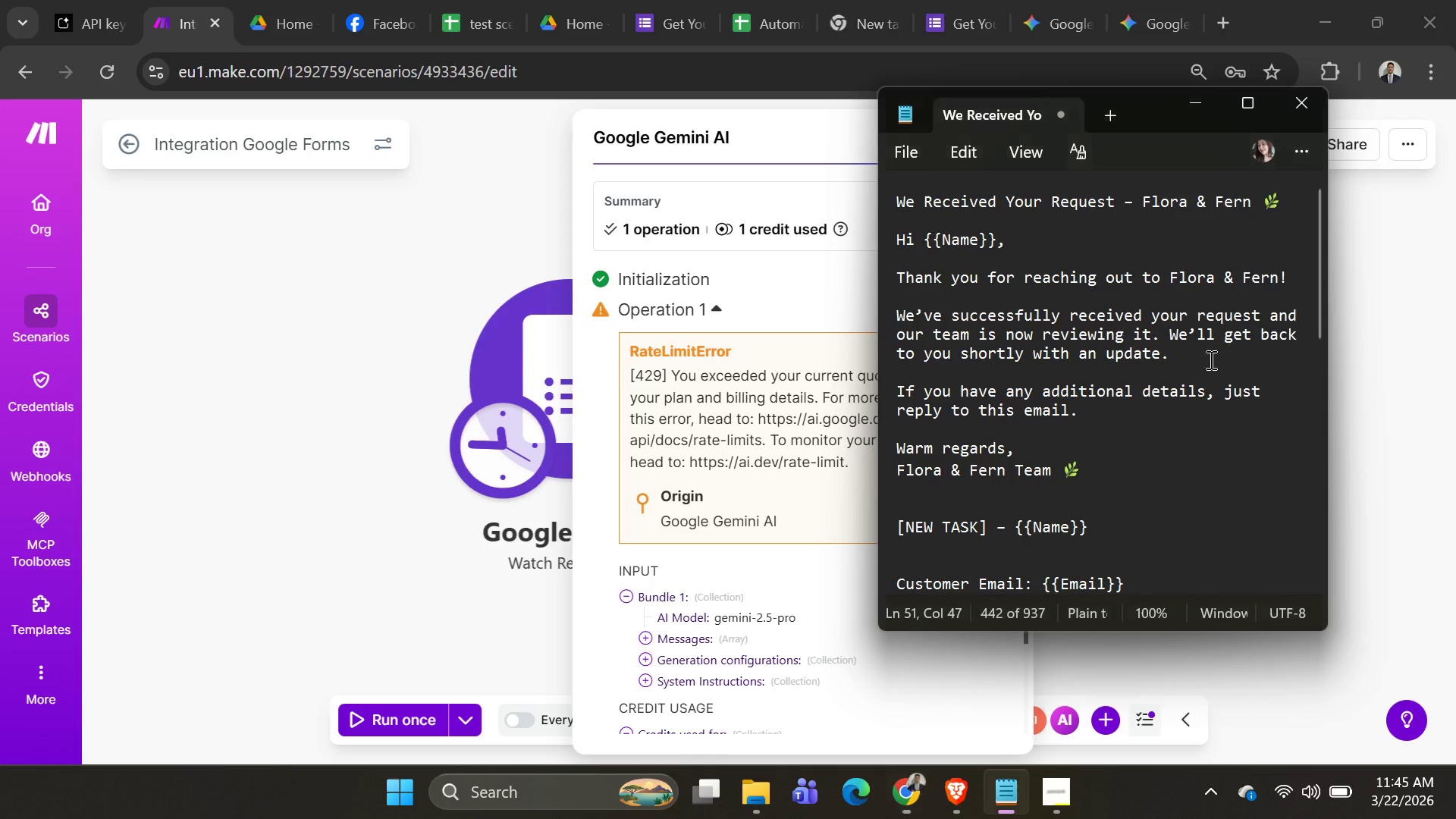 
scroll: coordinate [902, 388], scroll_direction: up, amount: 5.0
 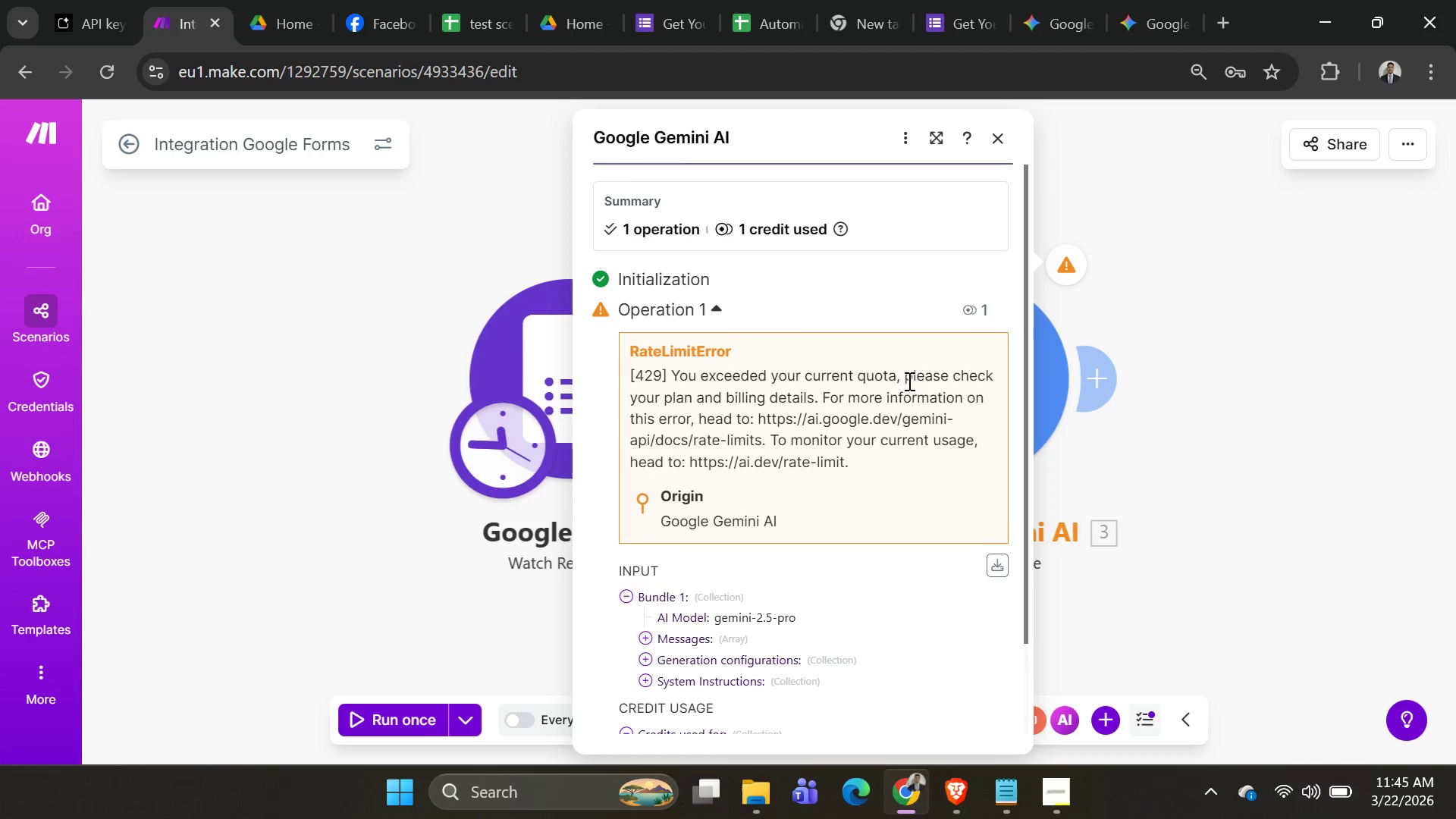 
key(Alt+AltLeft)
 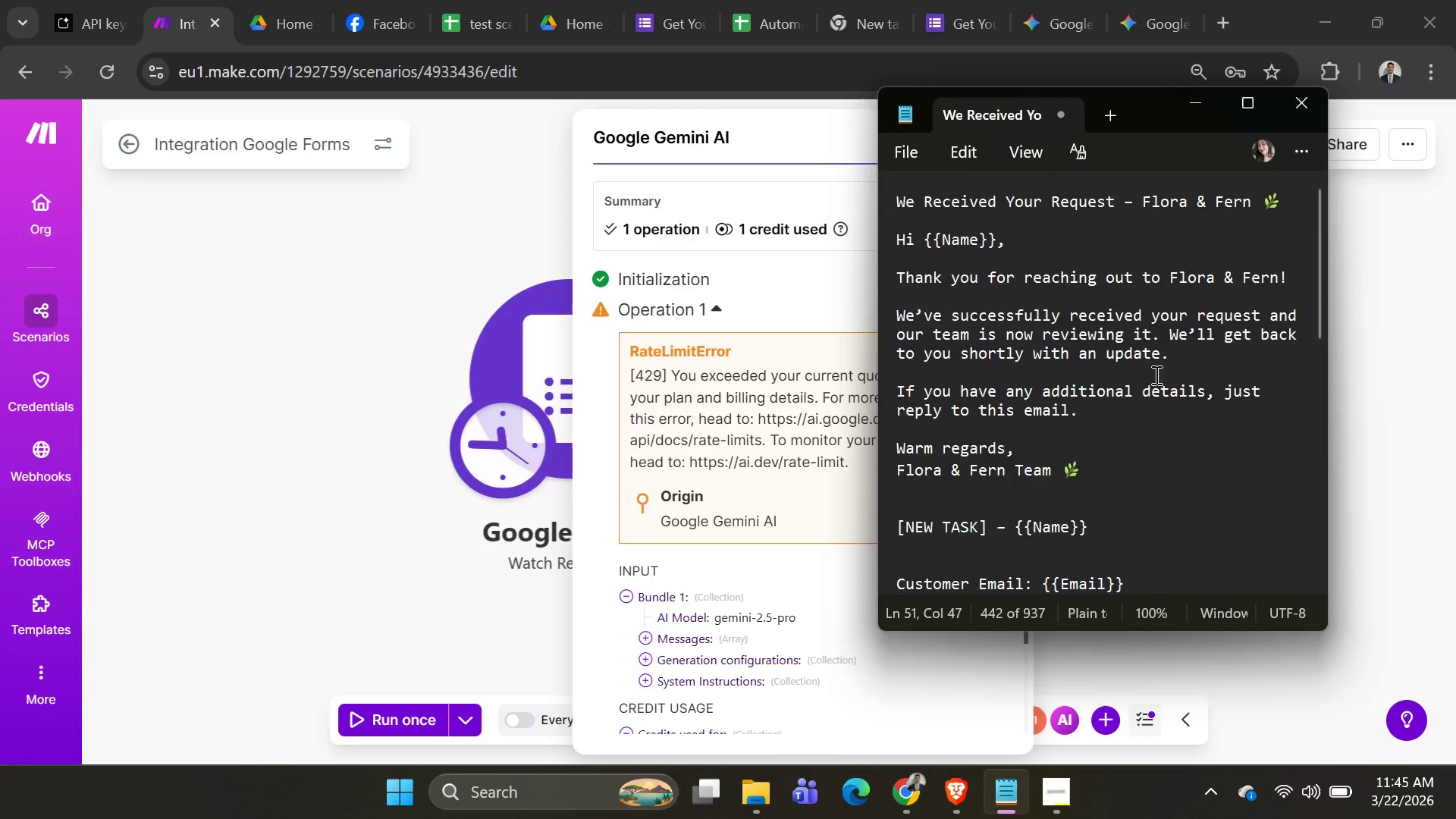 
key(Alt+Tab)
 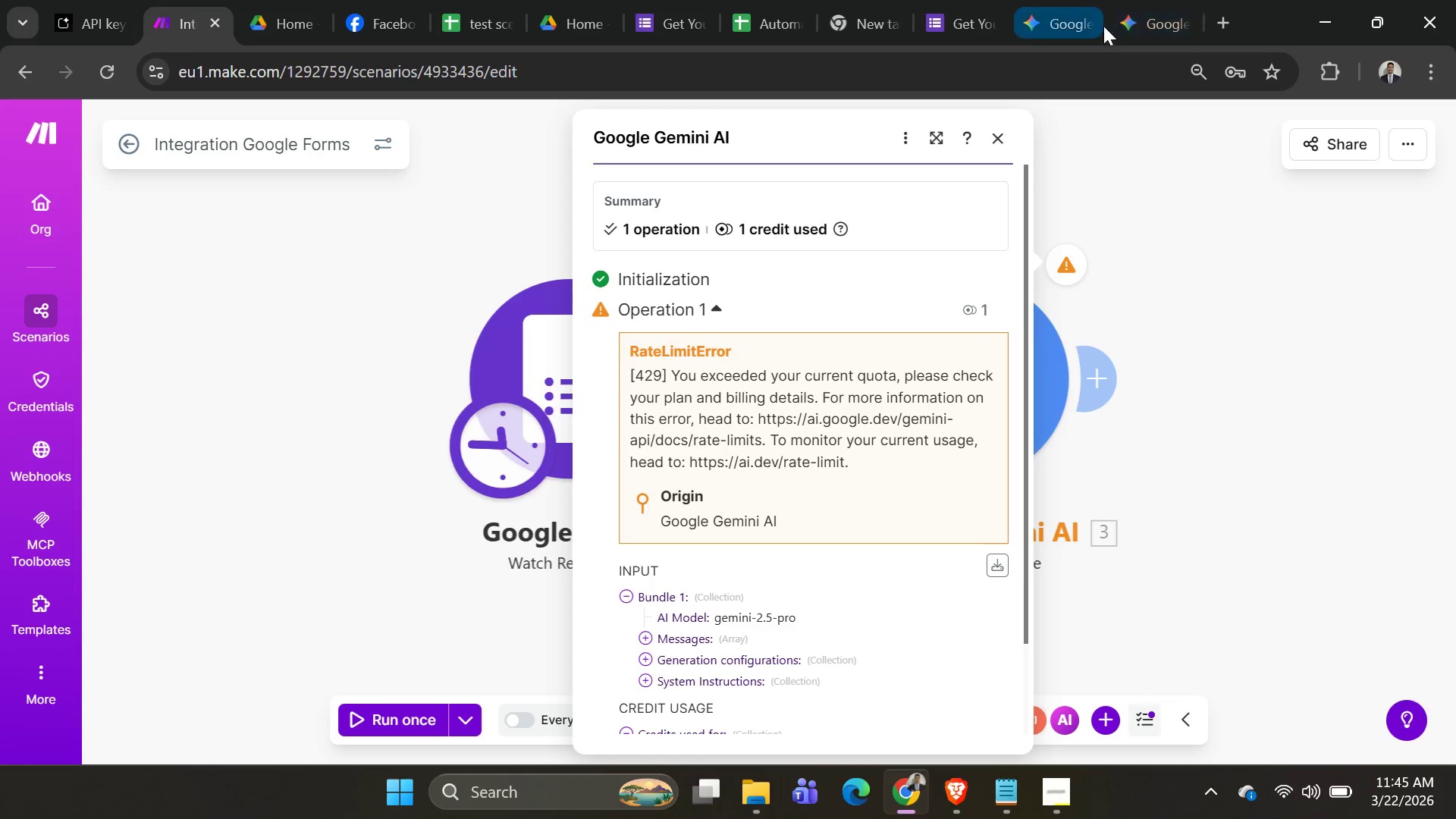 
left_click([1132, 17])
 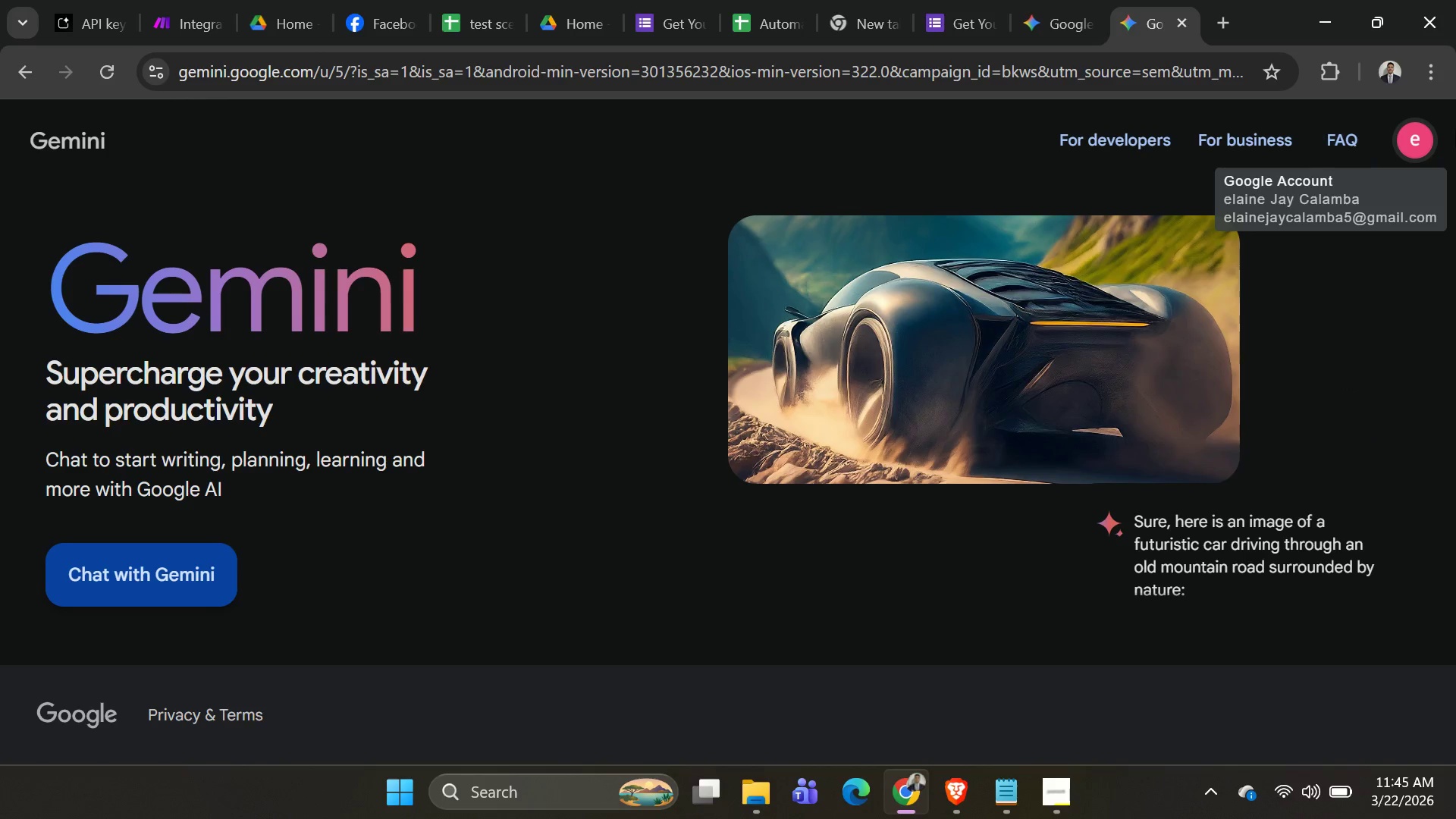 
left_click([1415, 136])
 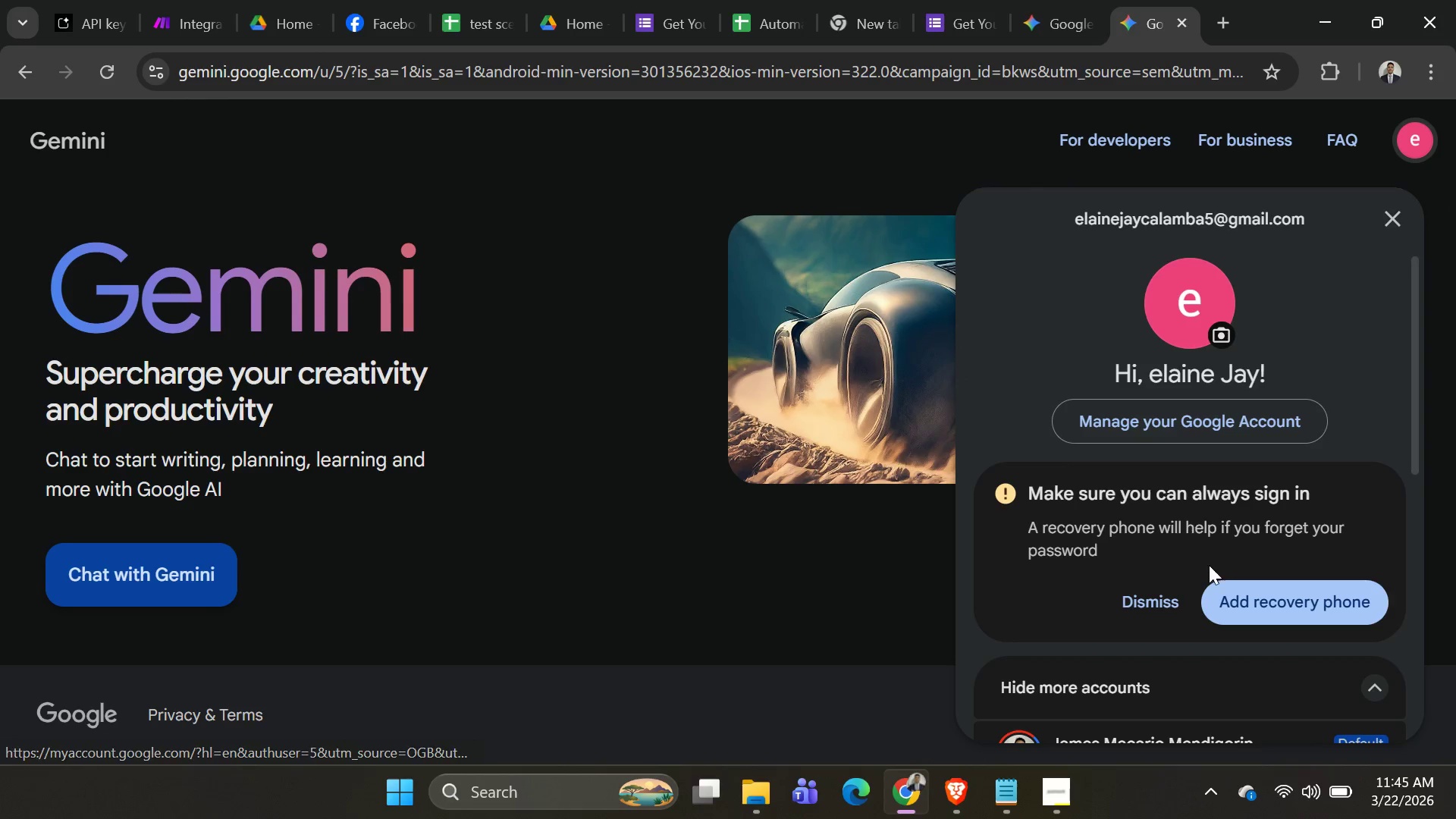 
scroll: coordinate [1217, 474], scroll_direction: down, amount: 4.0
 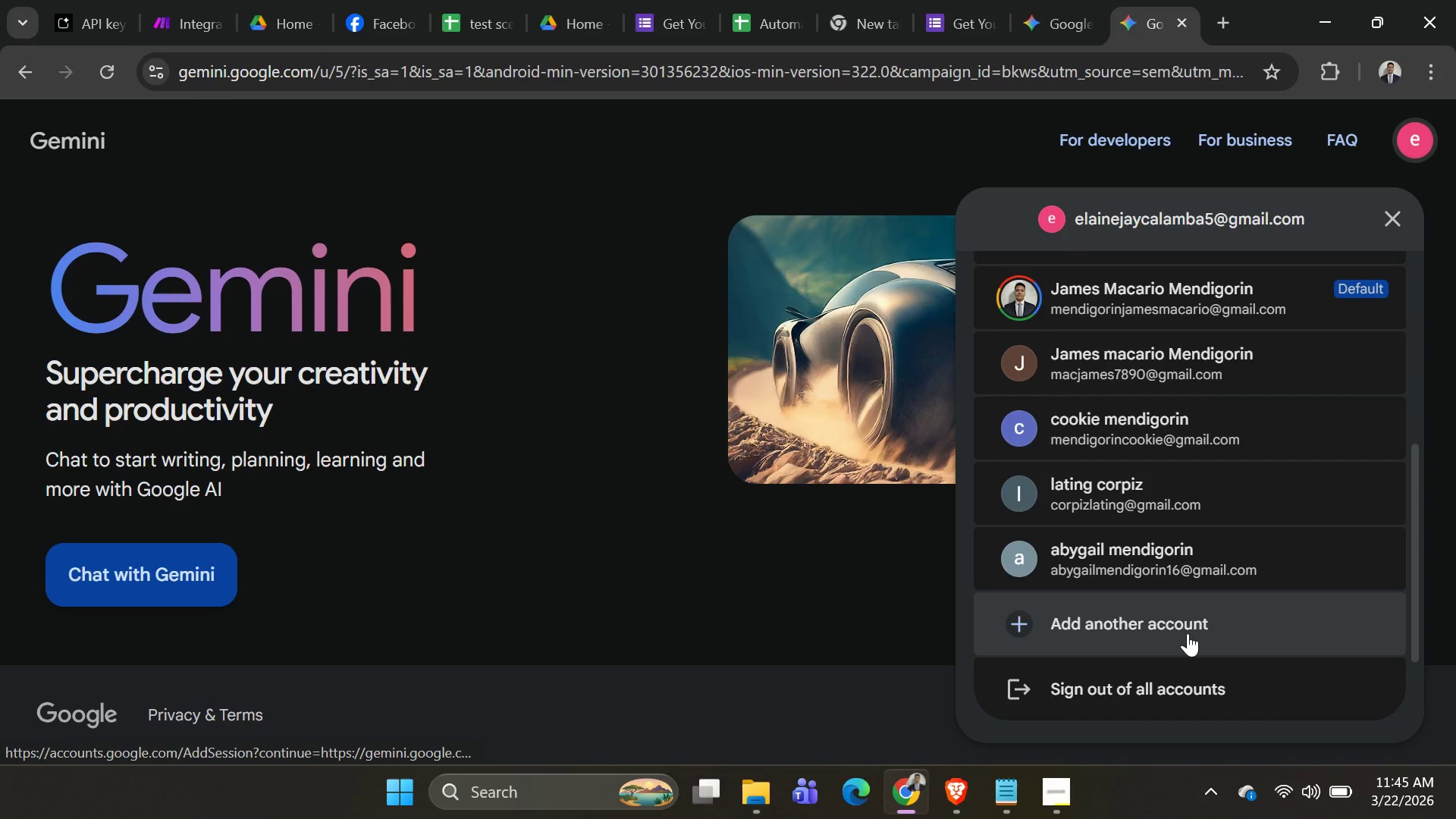 
left_click([1150, 610])
 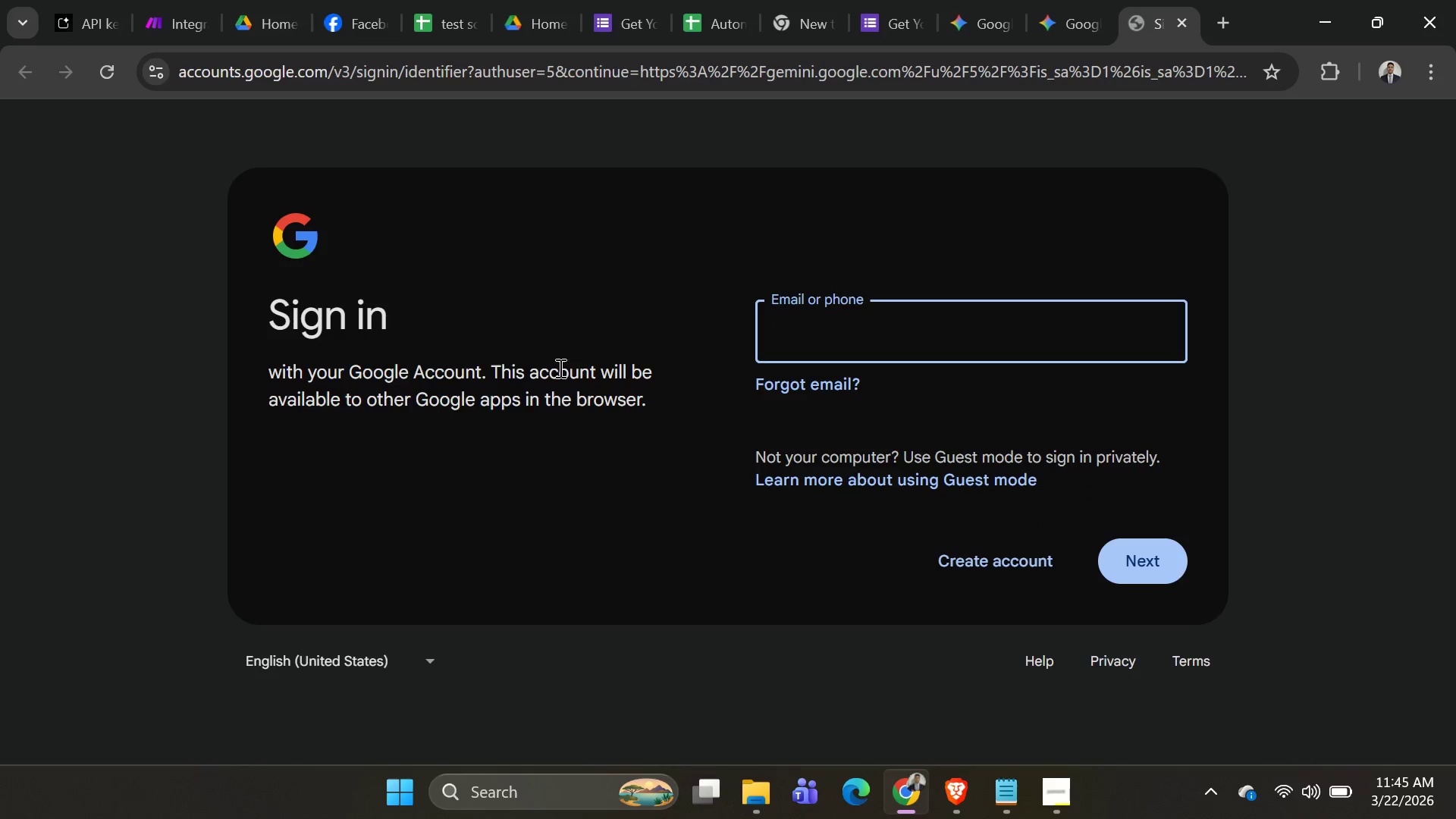 
type([redacted])
 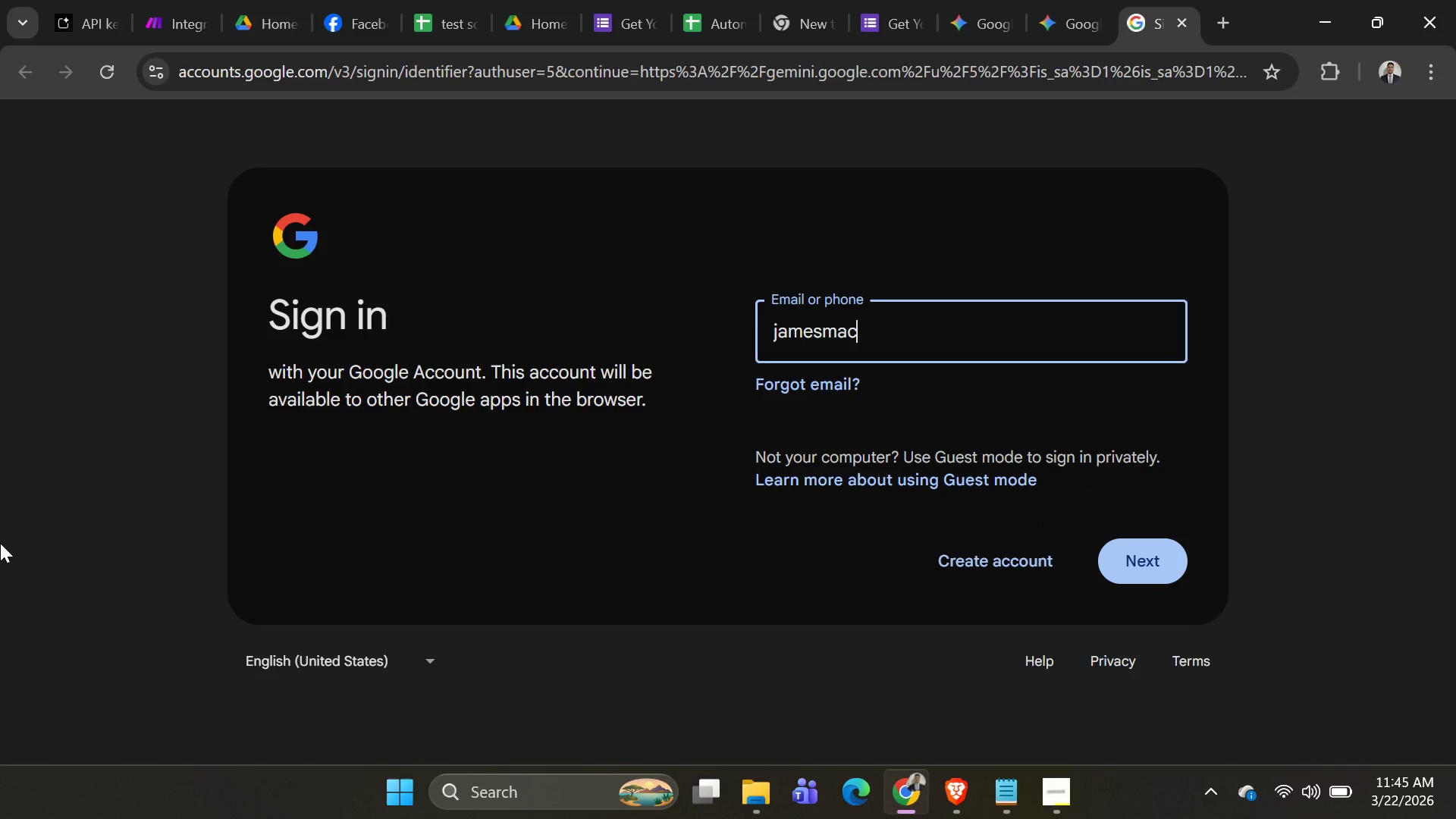 
wait(5.95)
 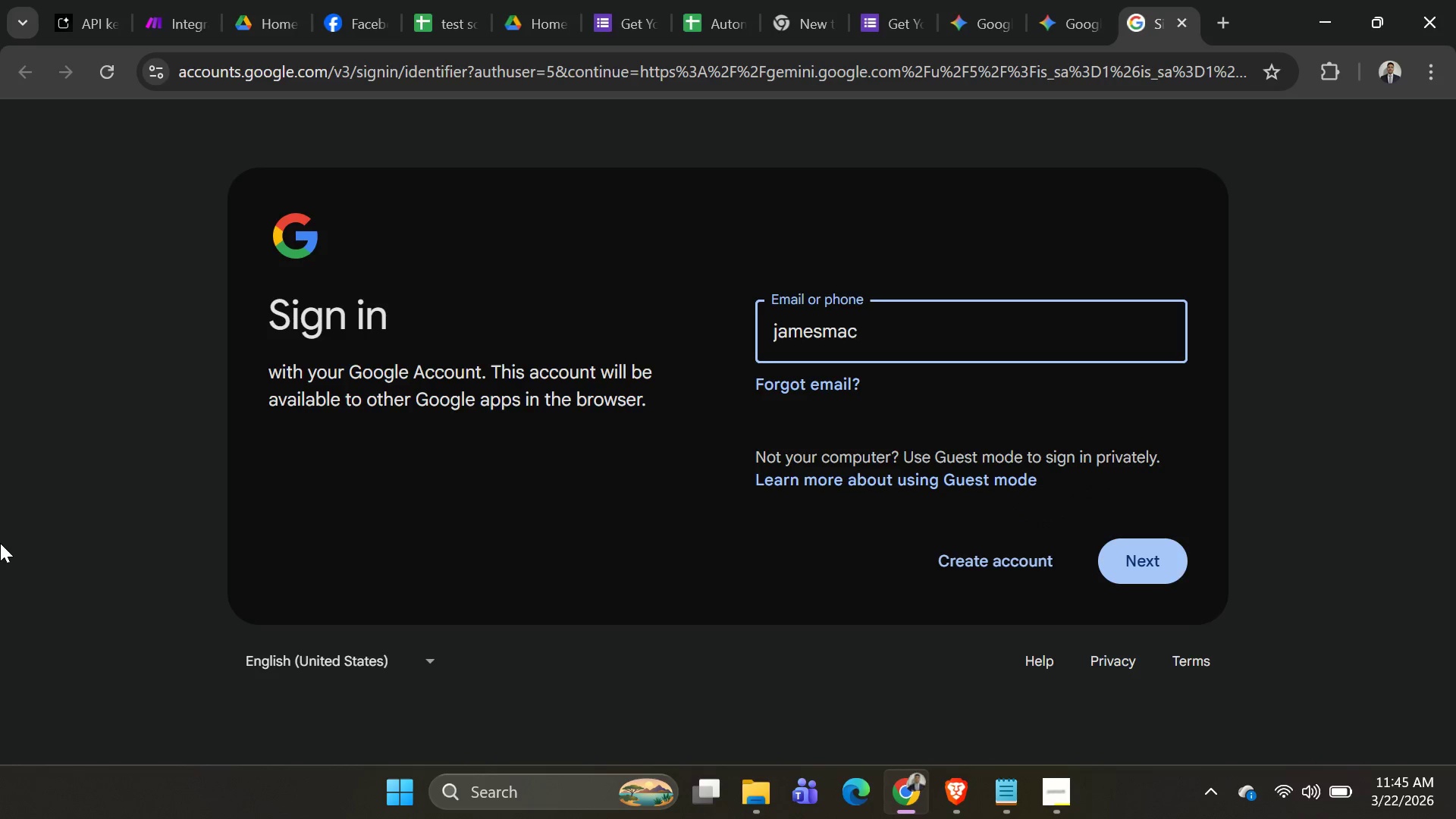 
type([redacted])
key(Backspace)
type([redacted])
 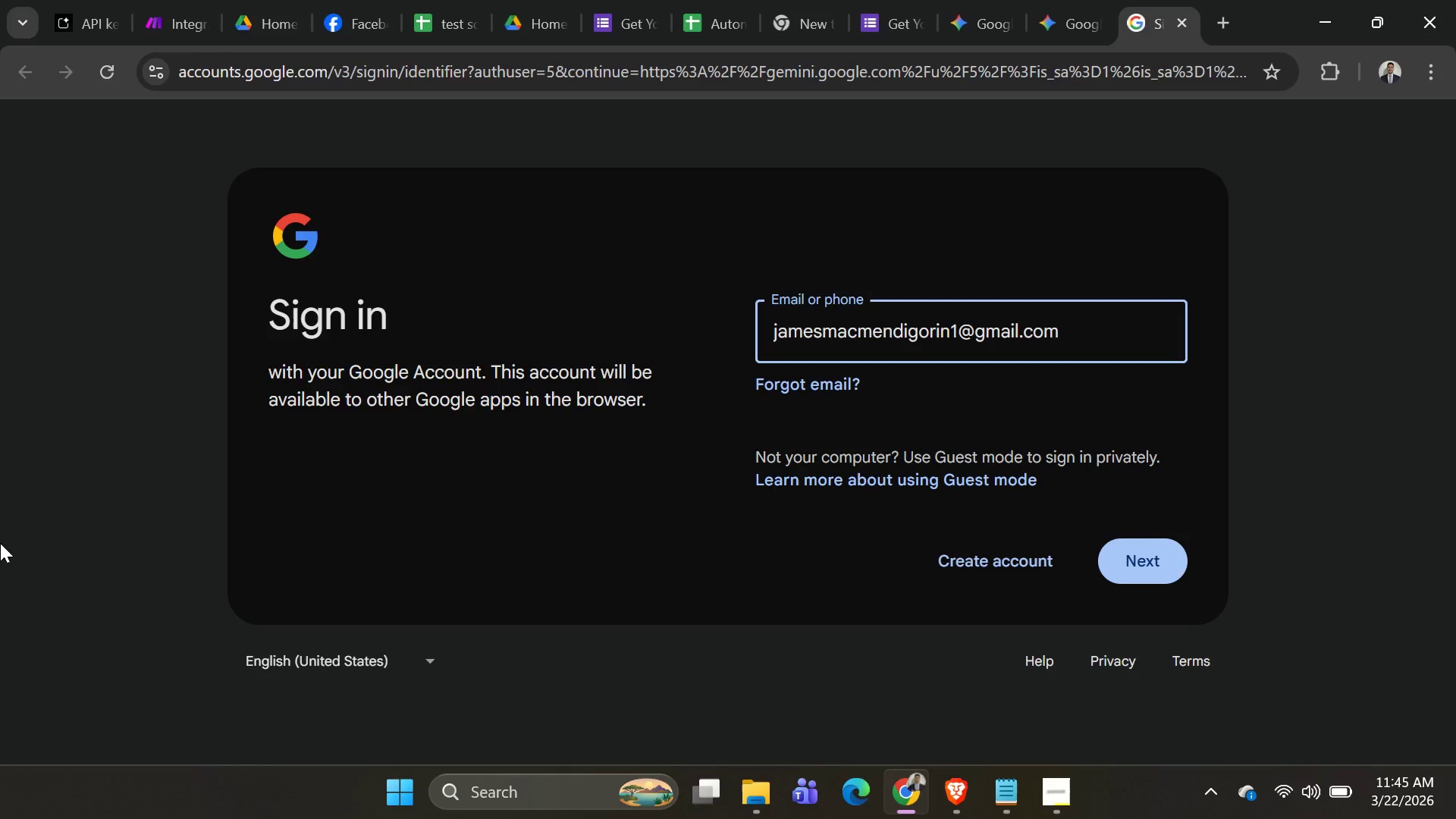 
key(Enter)
 